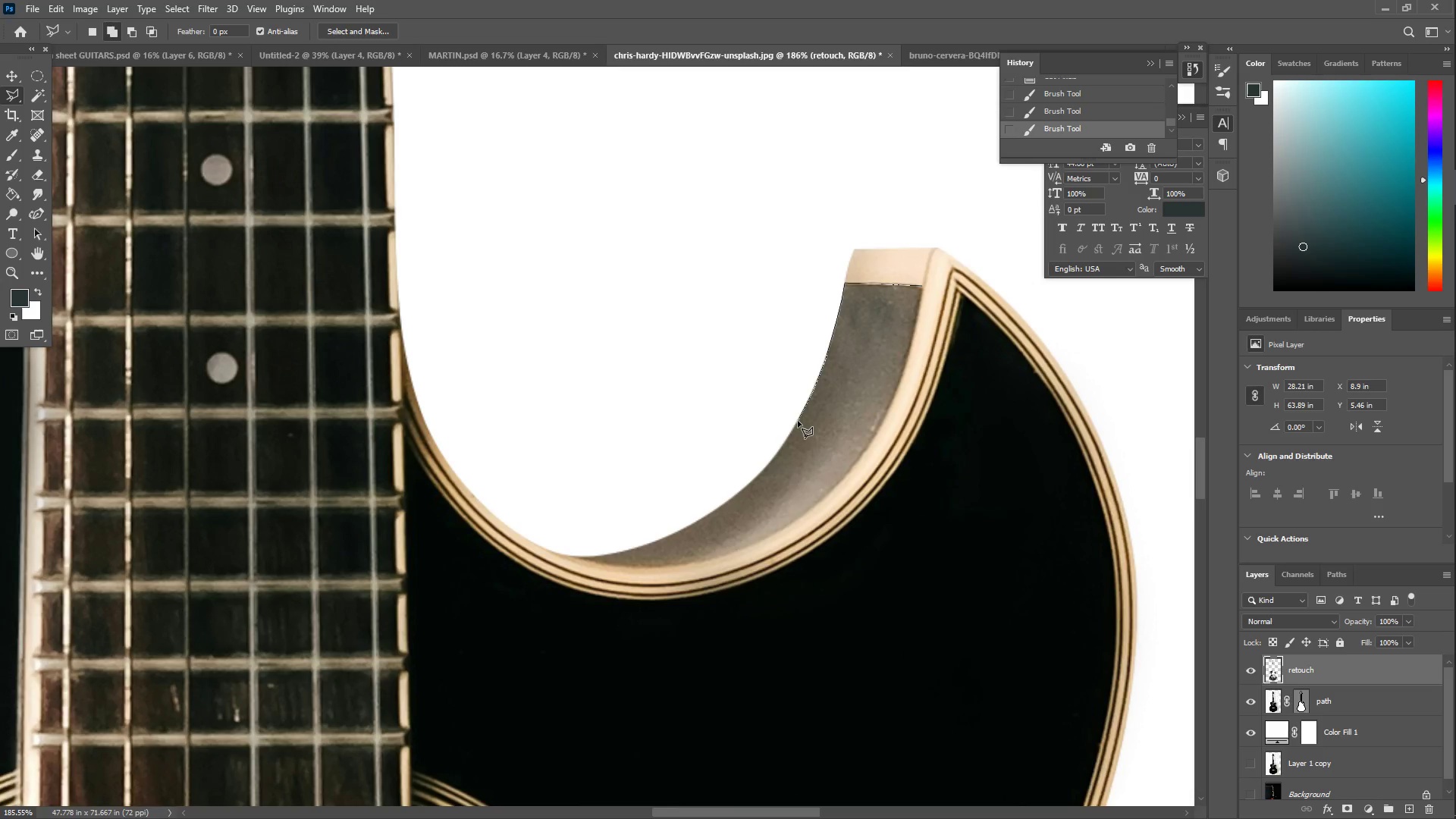 
wait(5.52)
 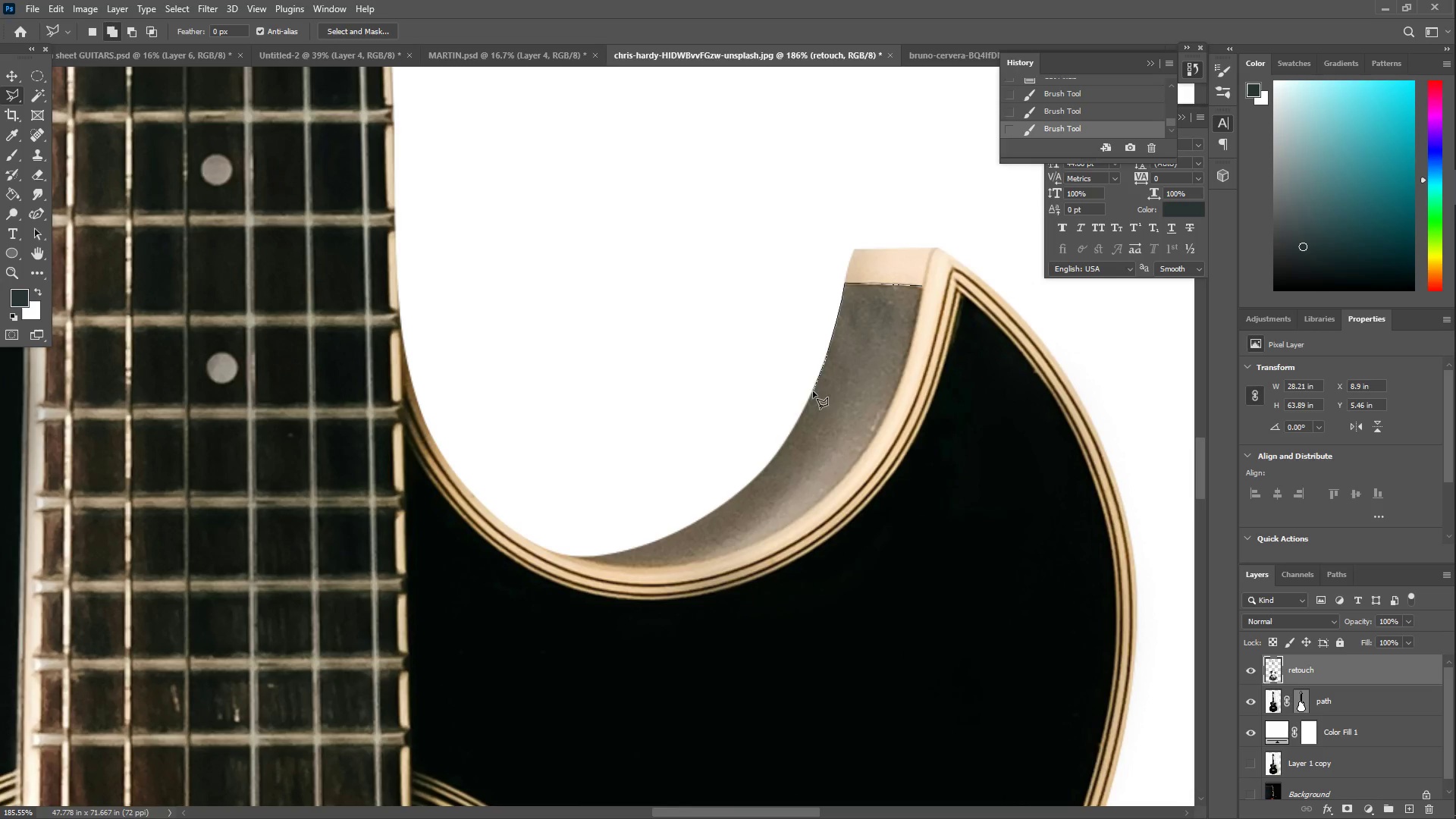 
left_click_drag(start_coordinate=[782, 447], to_coordinate=[779, 450])
 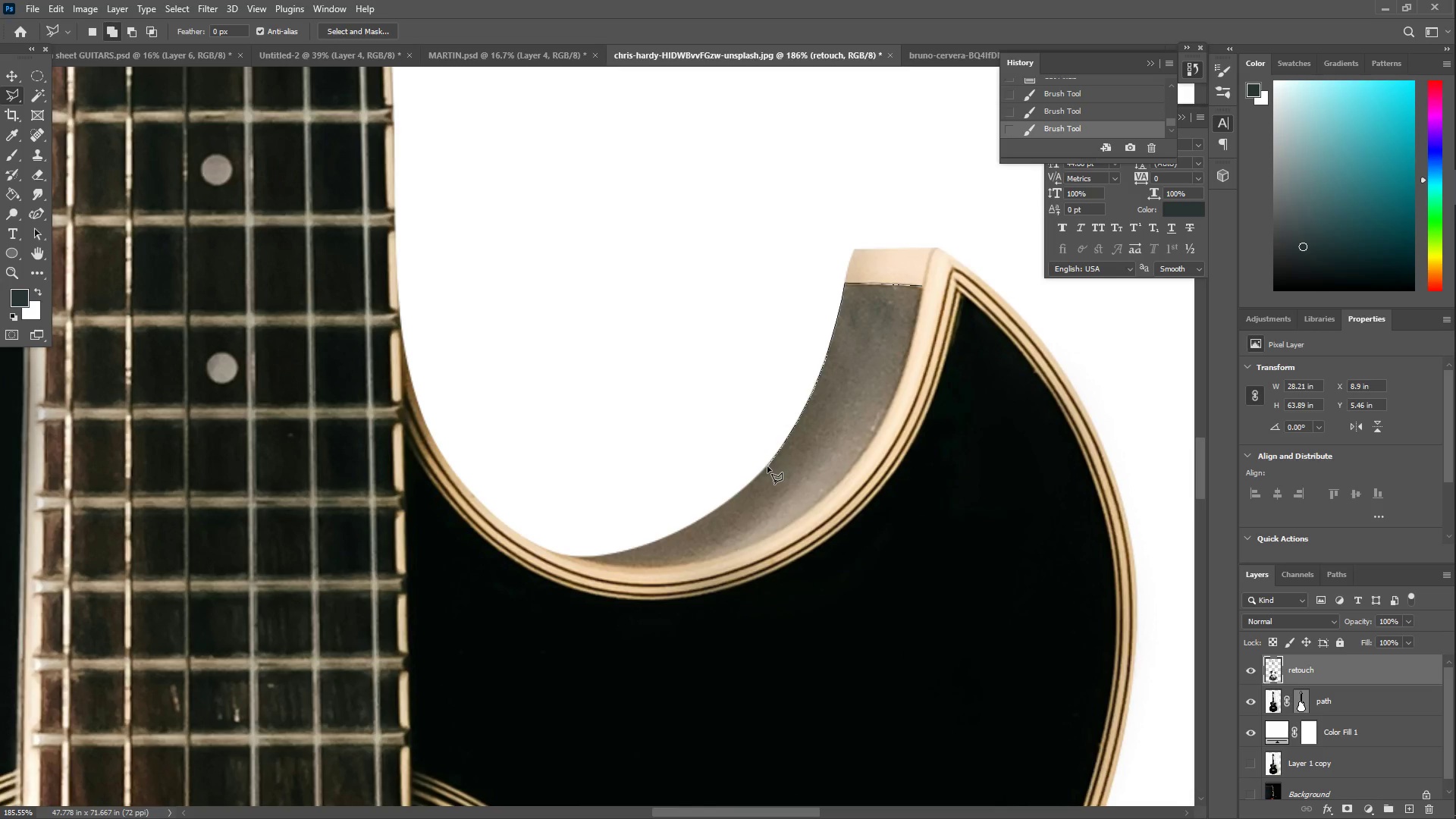 
left_click_drag(start_coordinate=[767, 466], to_coordinate=[765, 470])
 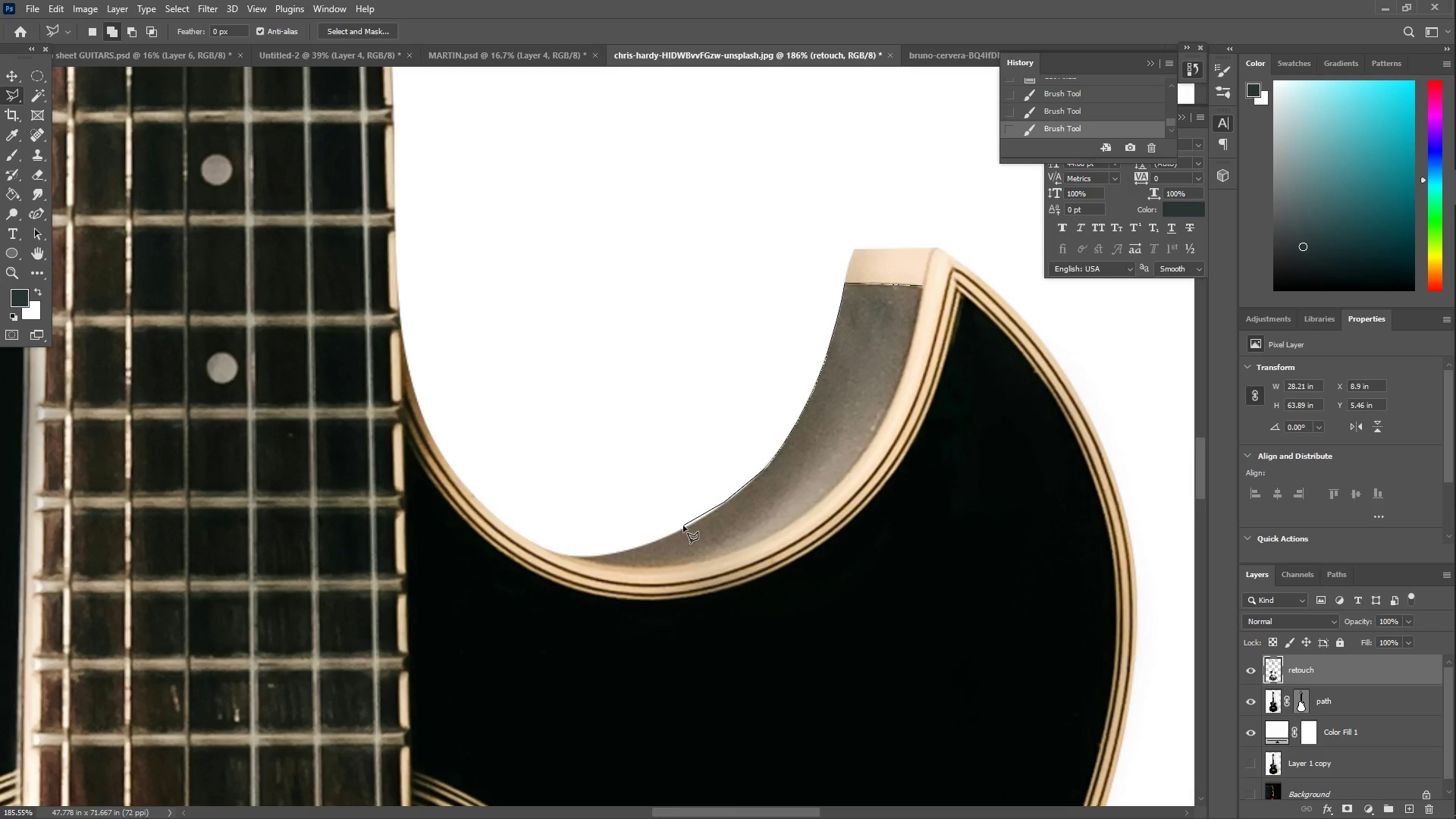 
left_click([687, 527])
 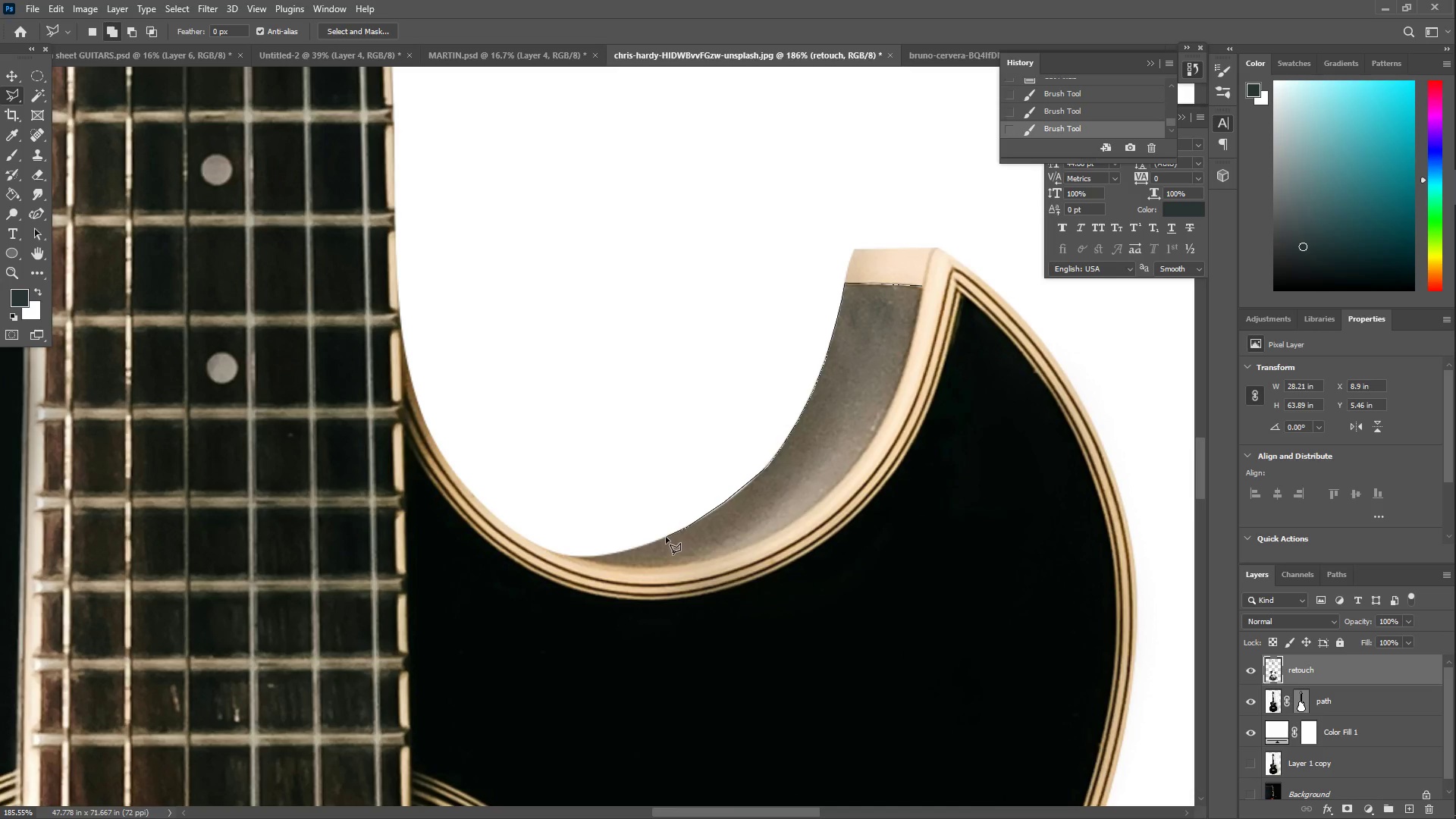 
left_click([666, 537])
 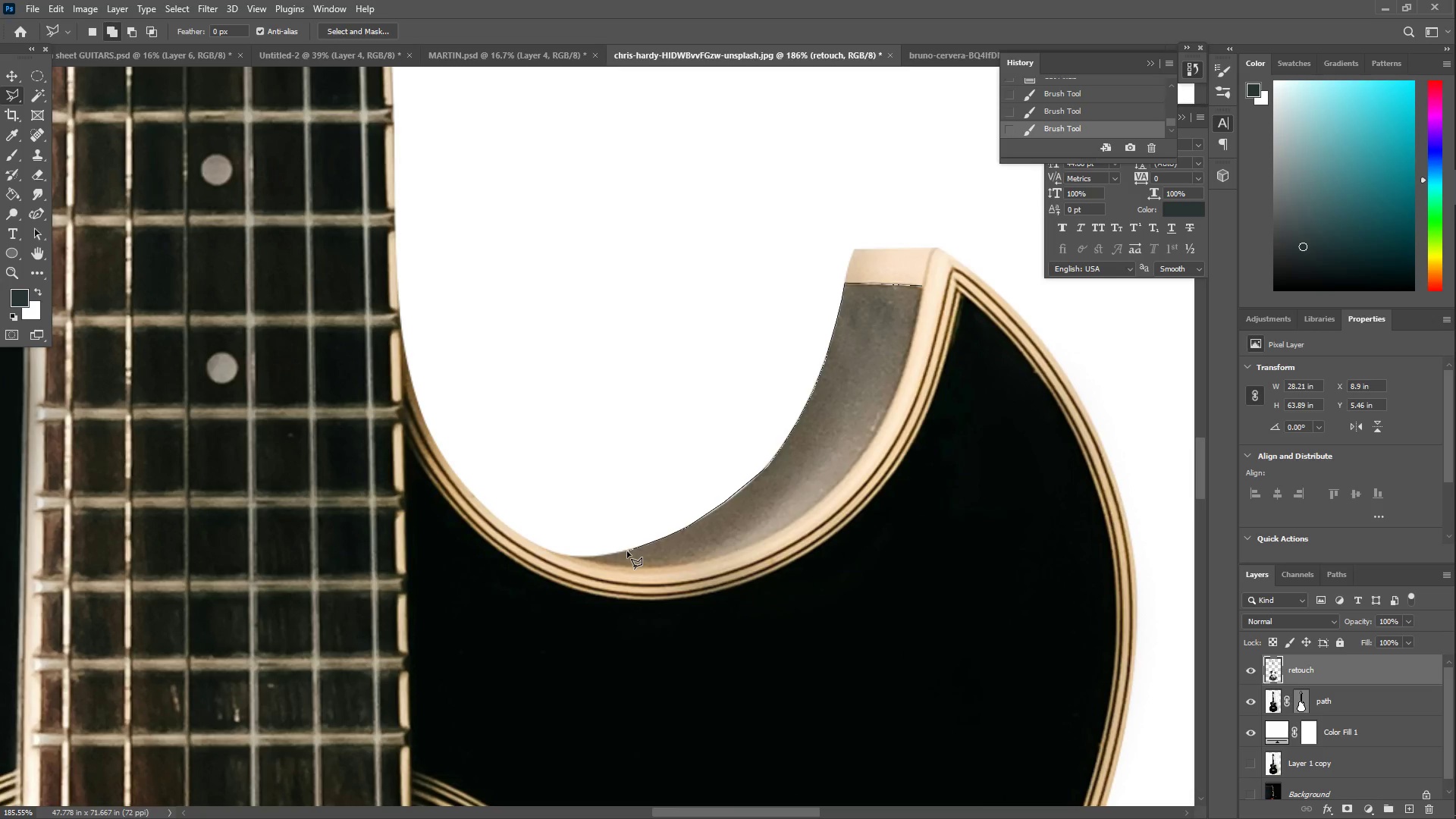 
left_click([626, 550])
 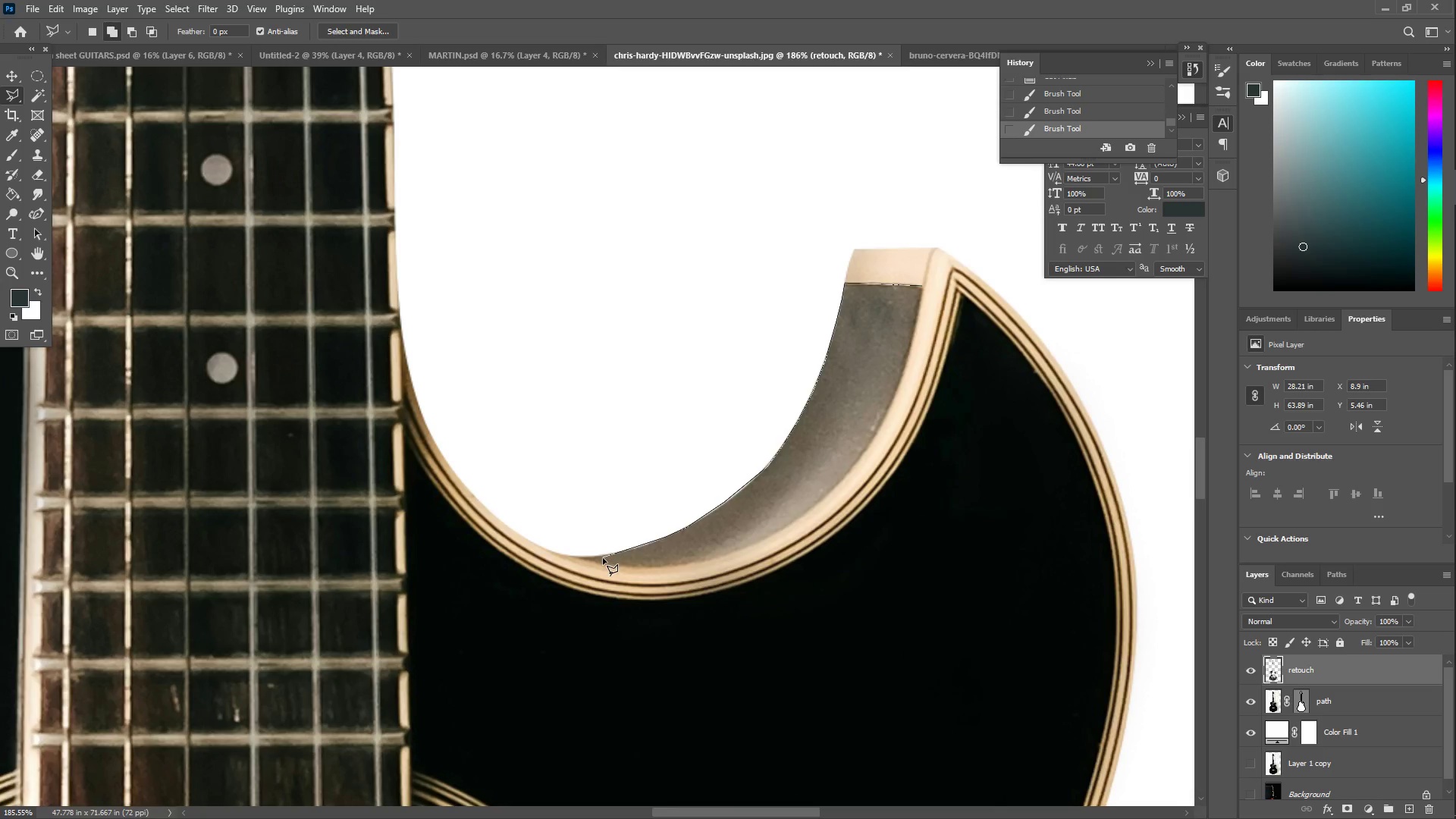 
left_click([600, 557])
 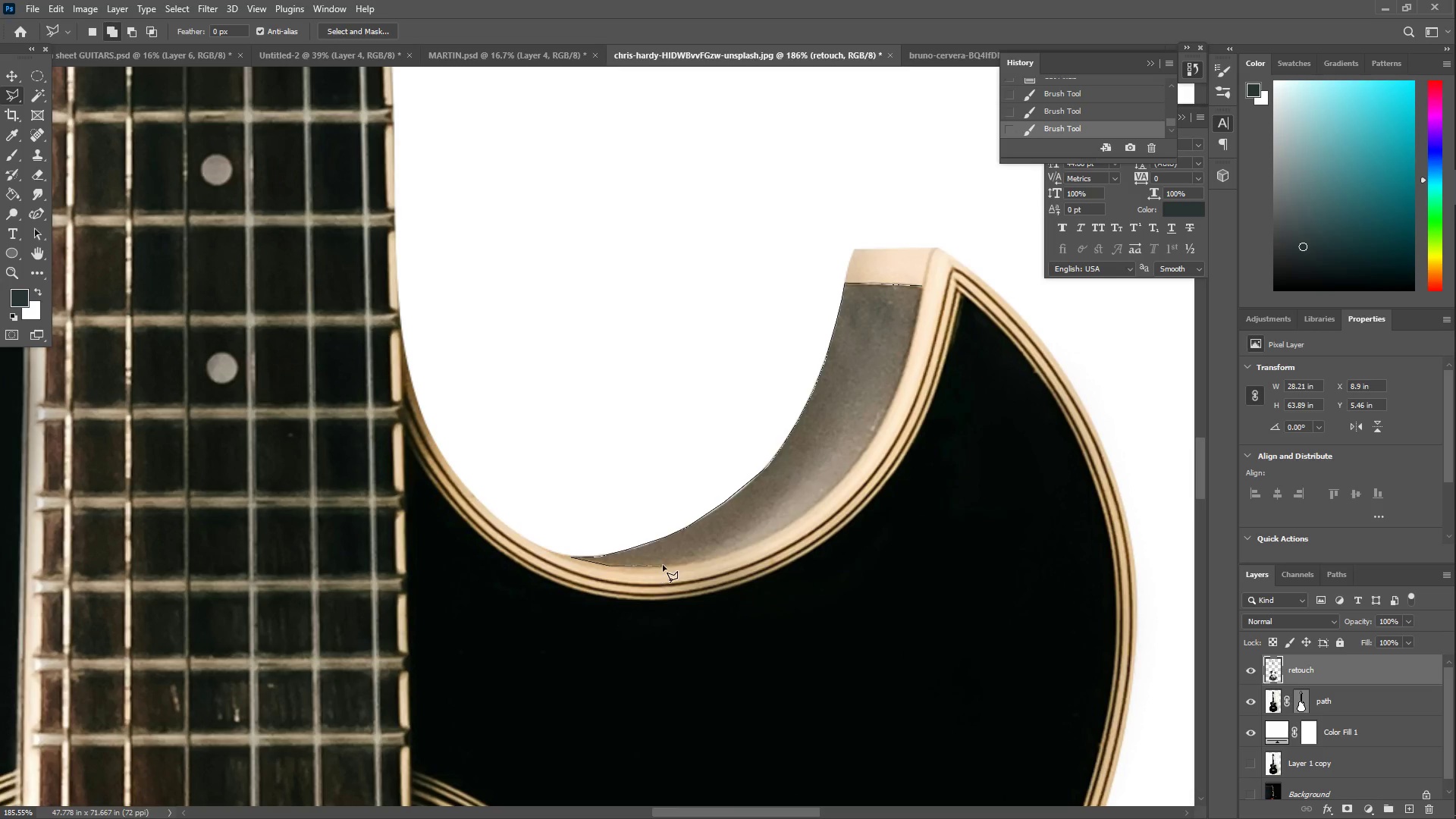 
left_click([646, 570])
 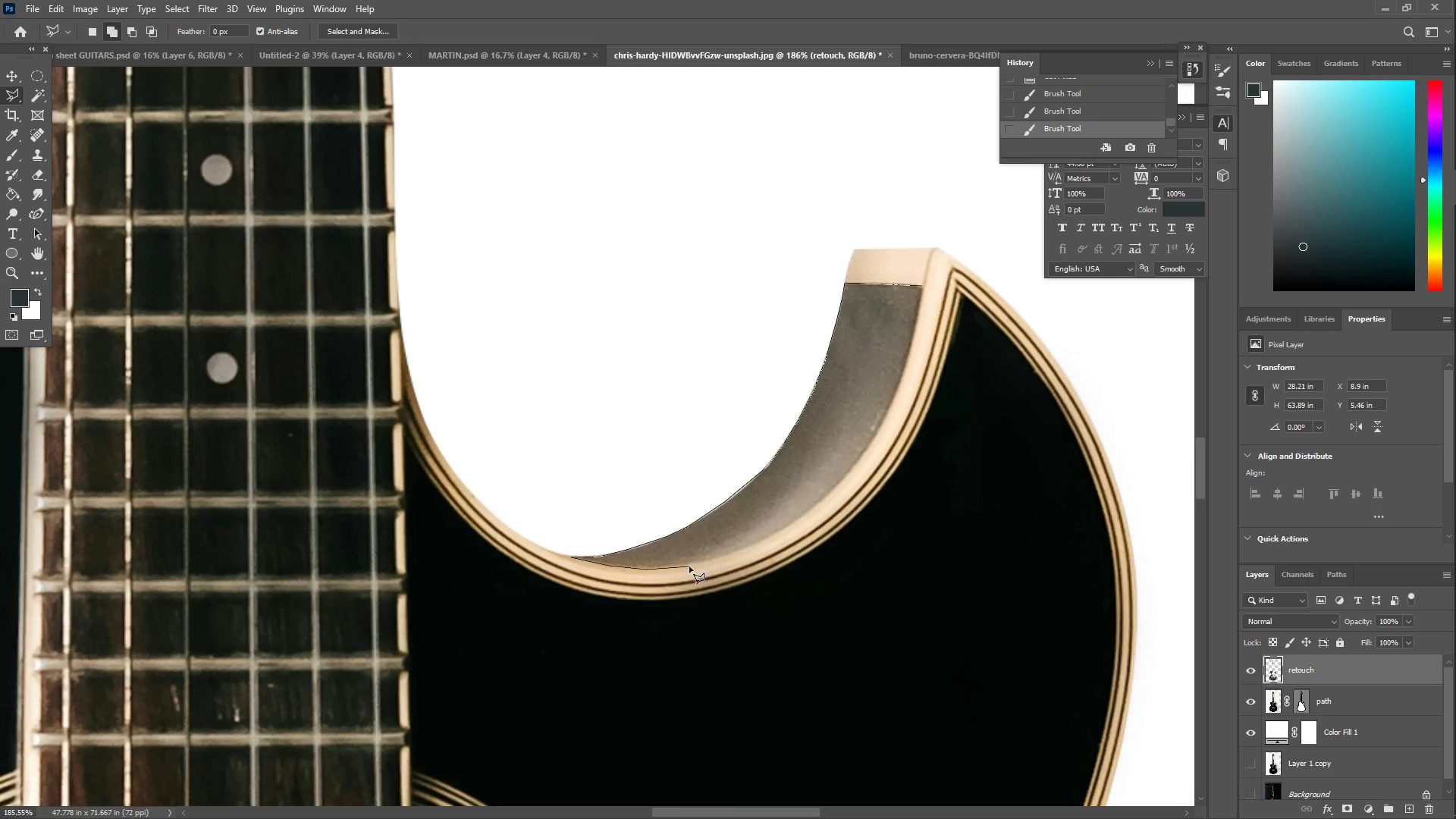 
left_click([687, 566])
 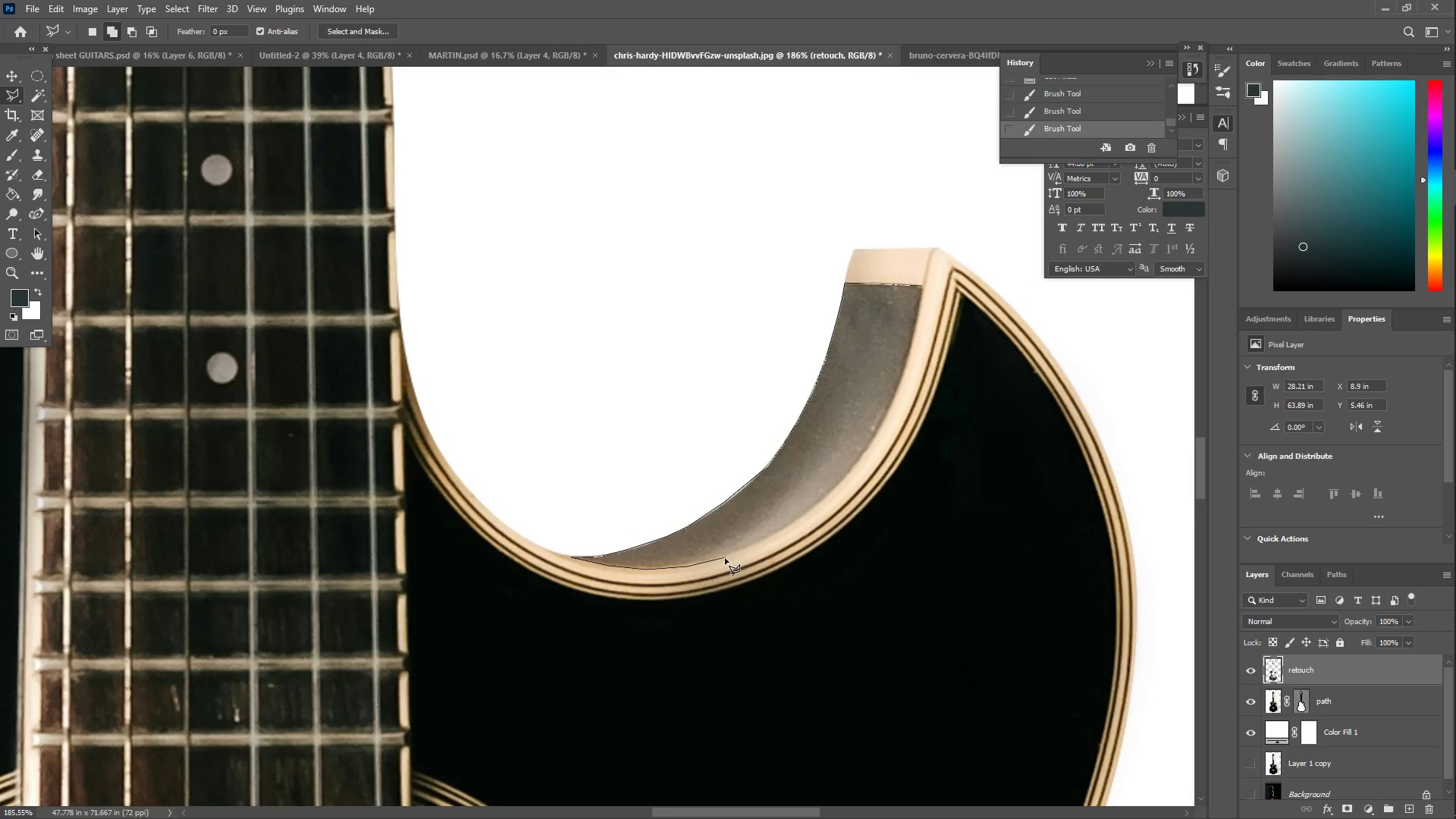 
left_click([727, 554])
 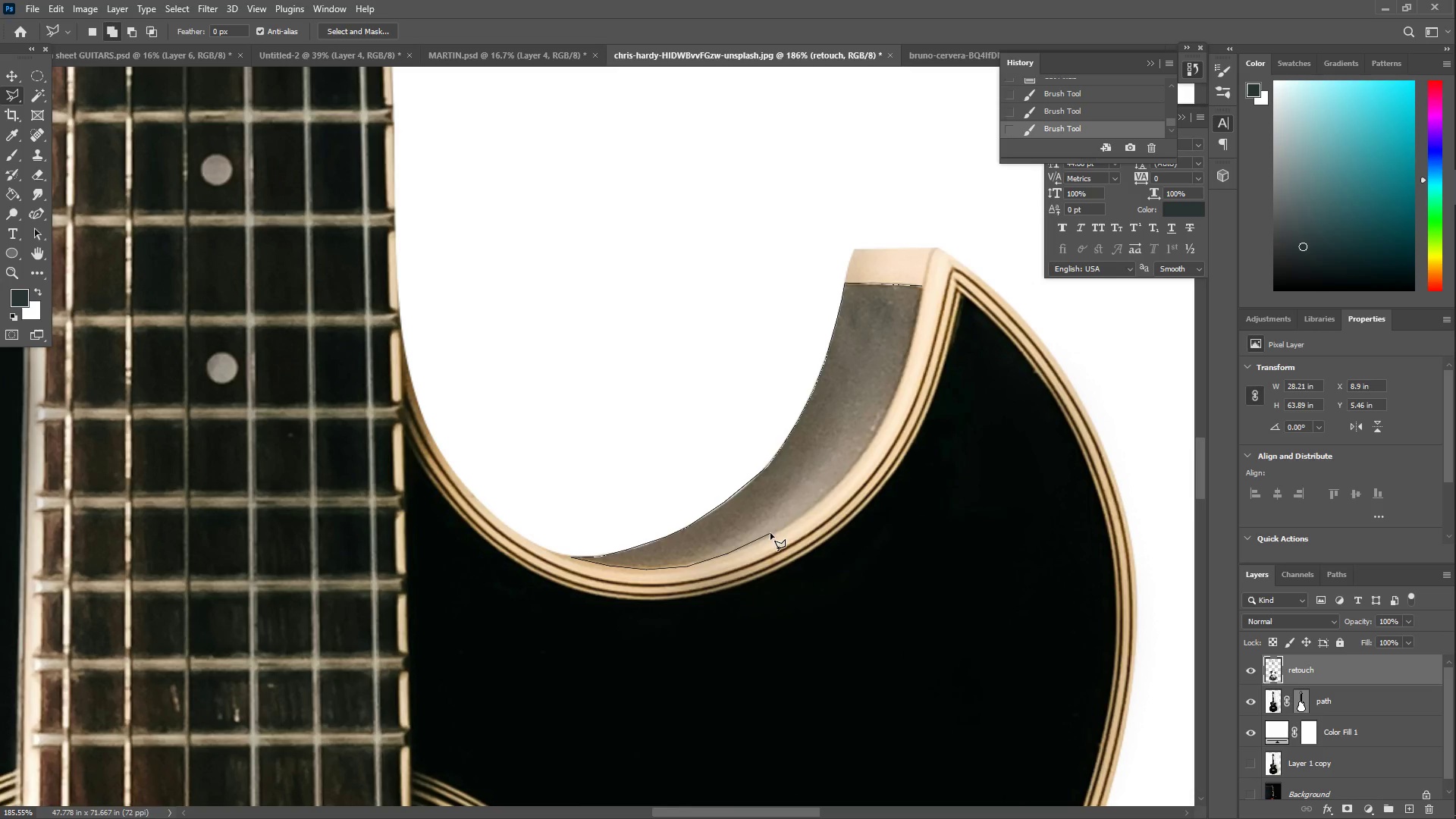 
left_click([777, 531])
 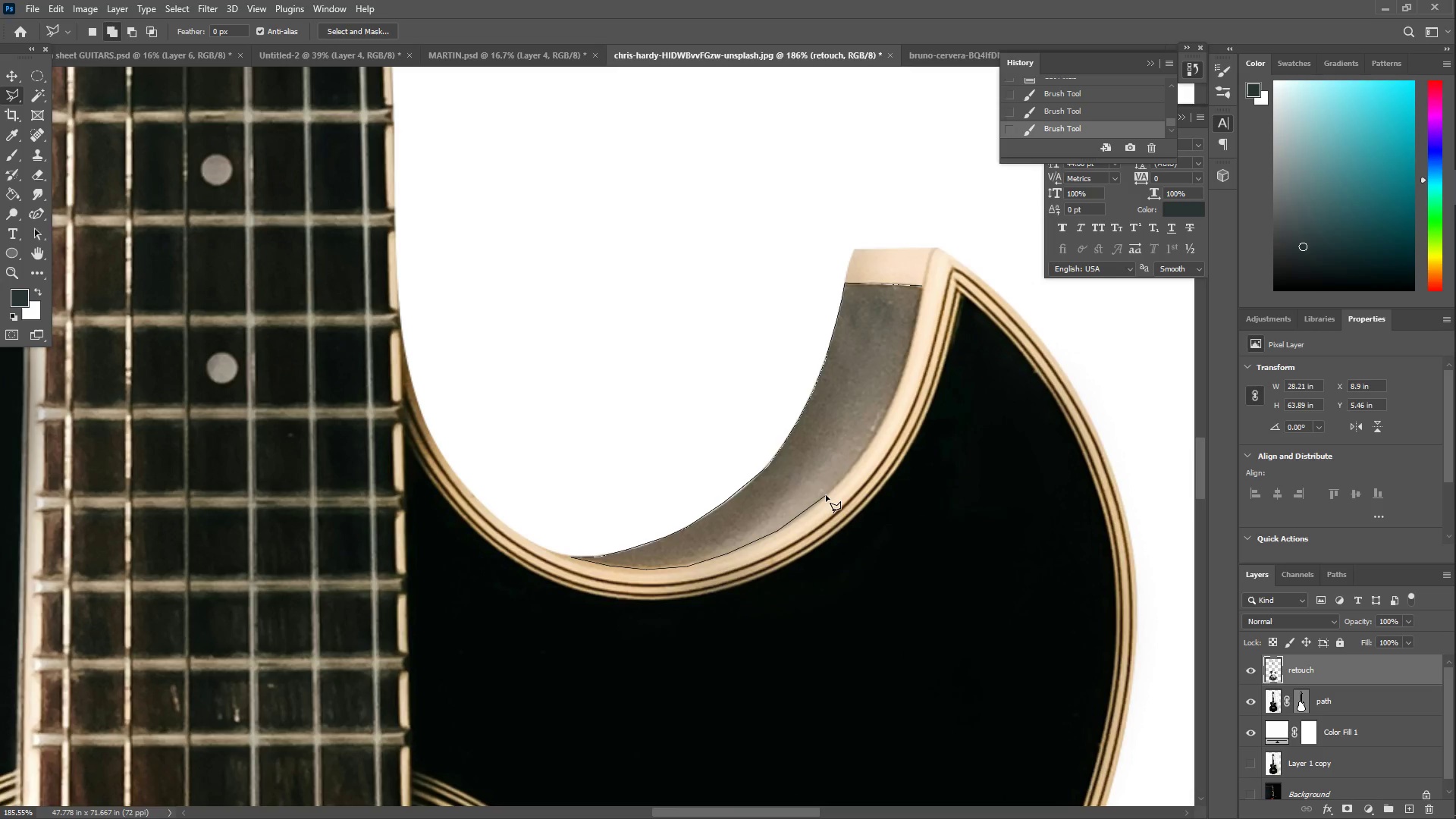 
left_click([826, 495])
 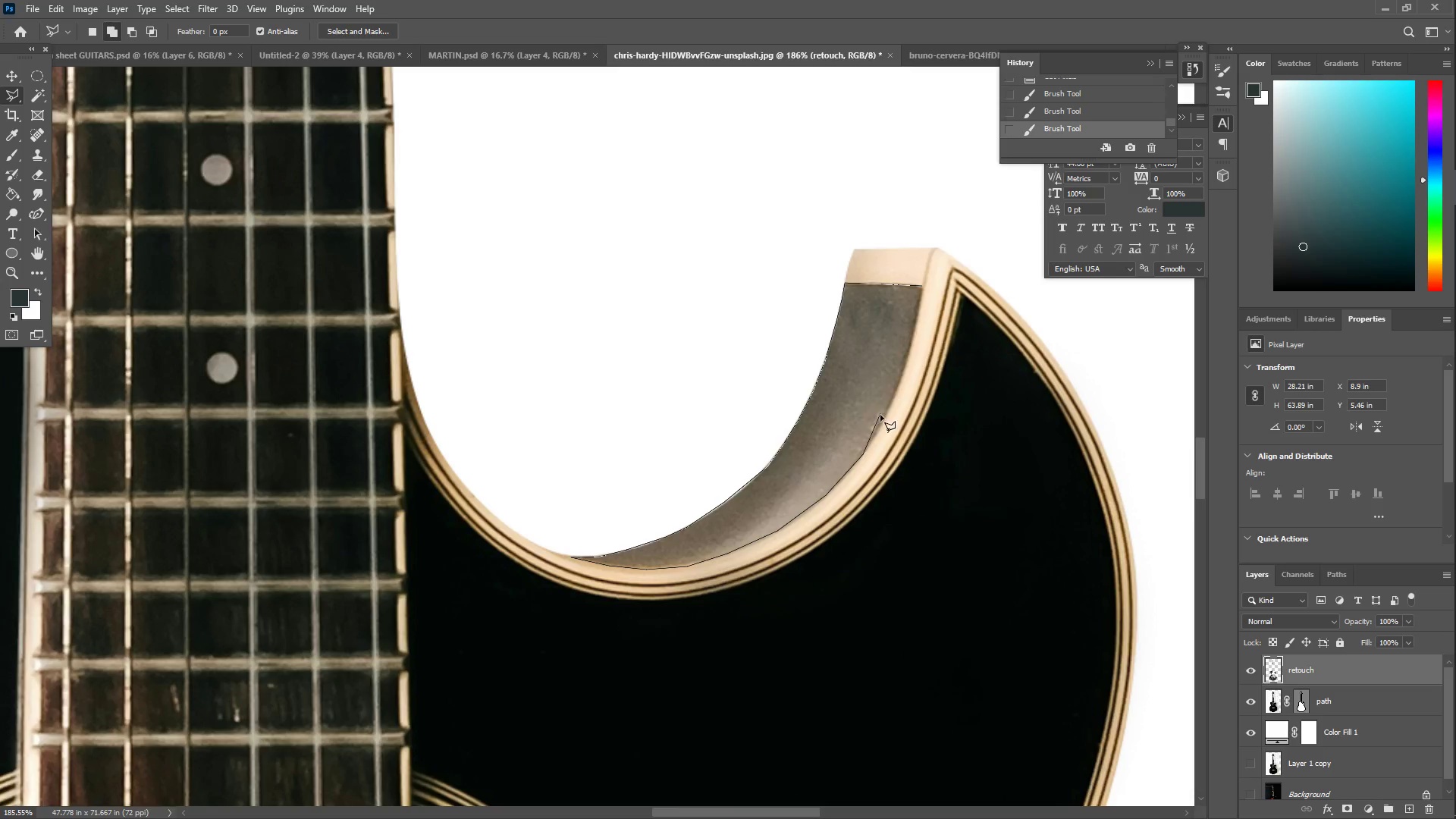 
left_click_drag(start_coordinate=[881, 422], to_coordinate=[882, 418])
 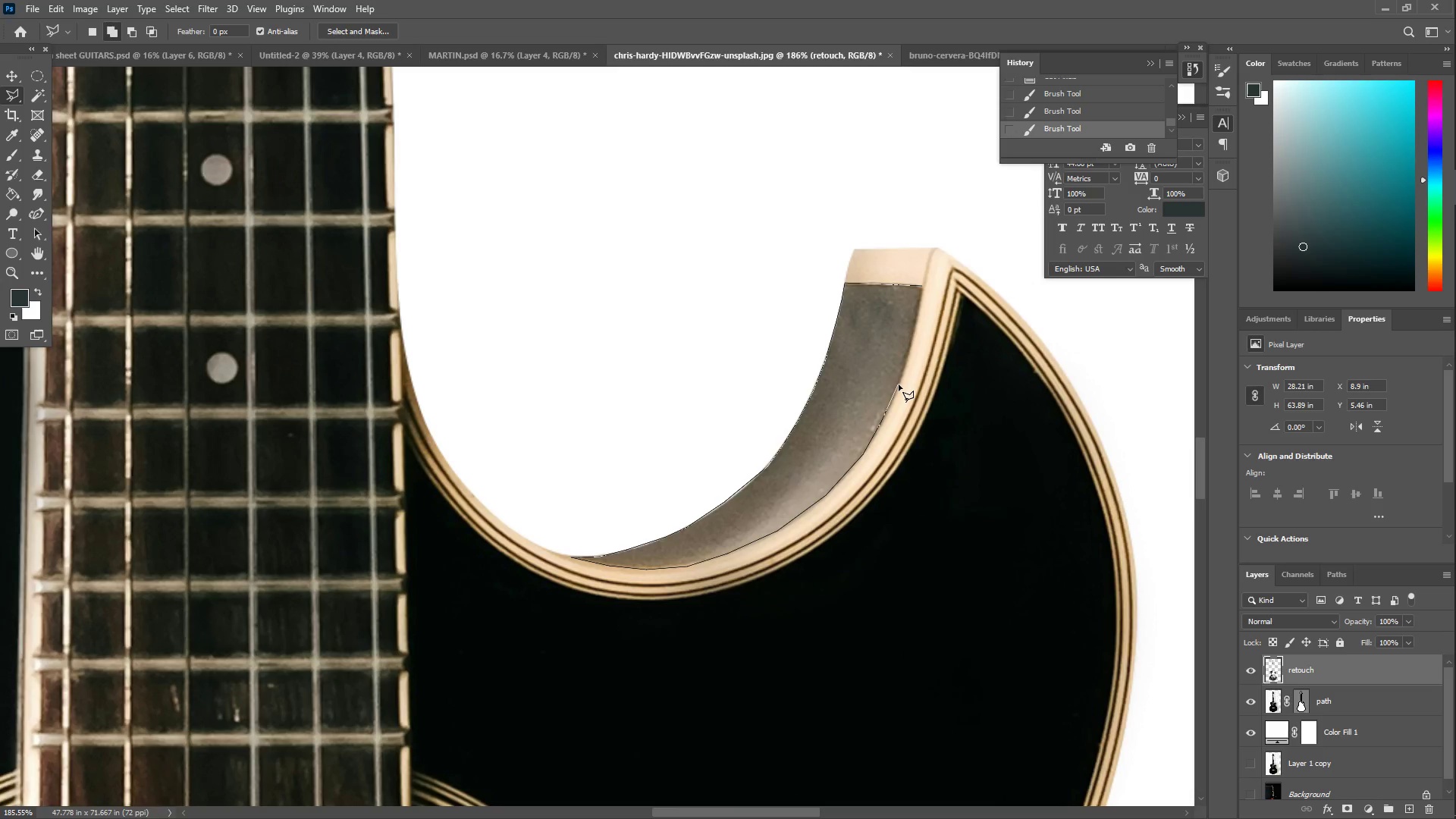 
left_click([899, 386])
 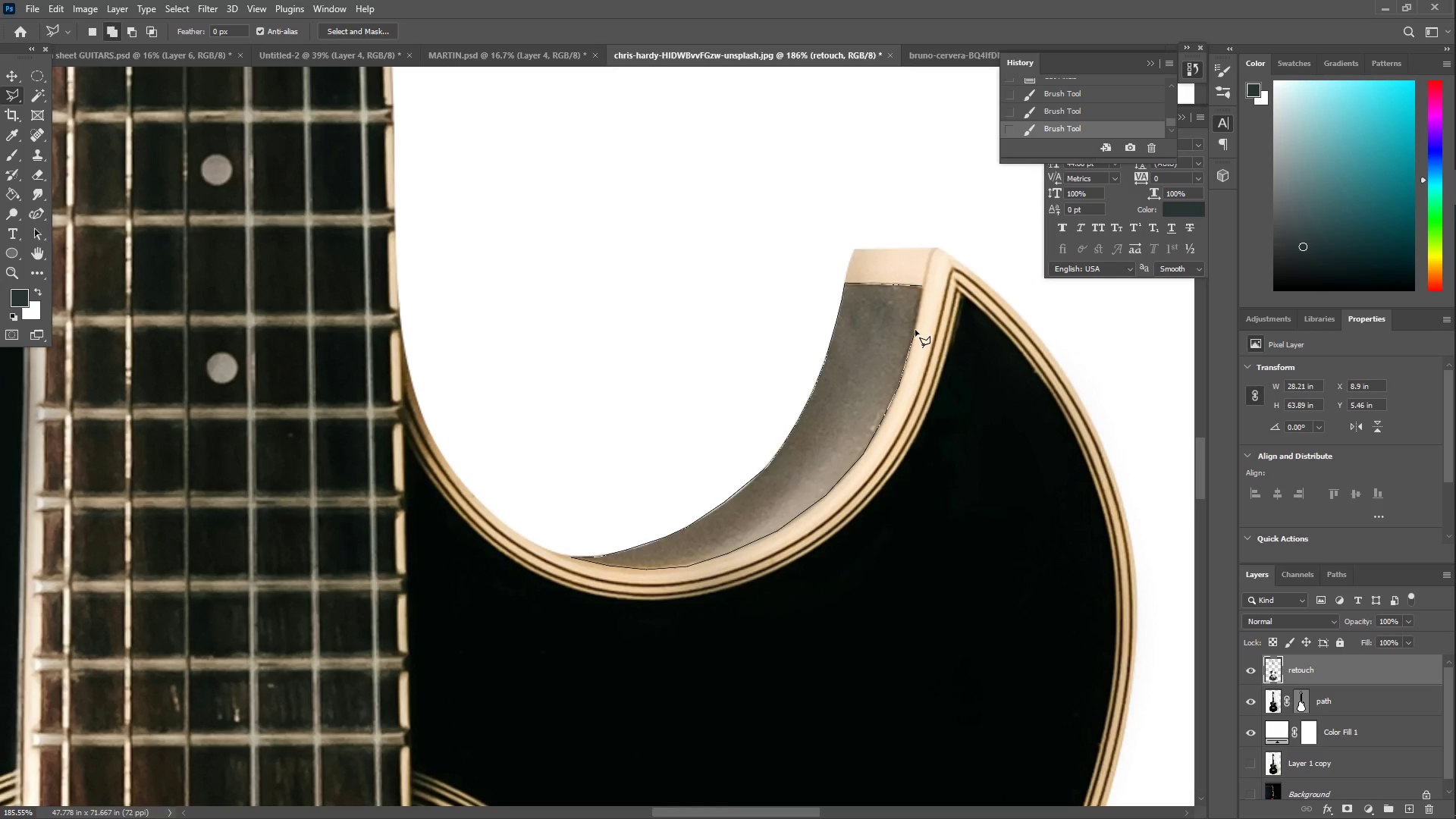 
left_click([915, 331])
 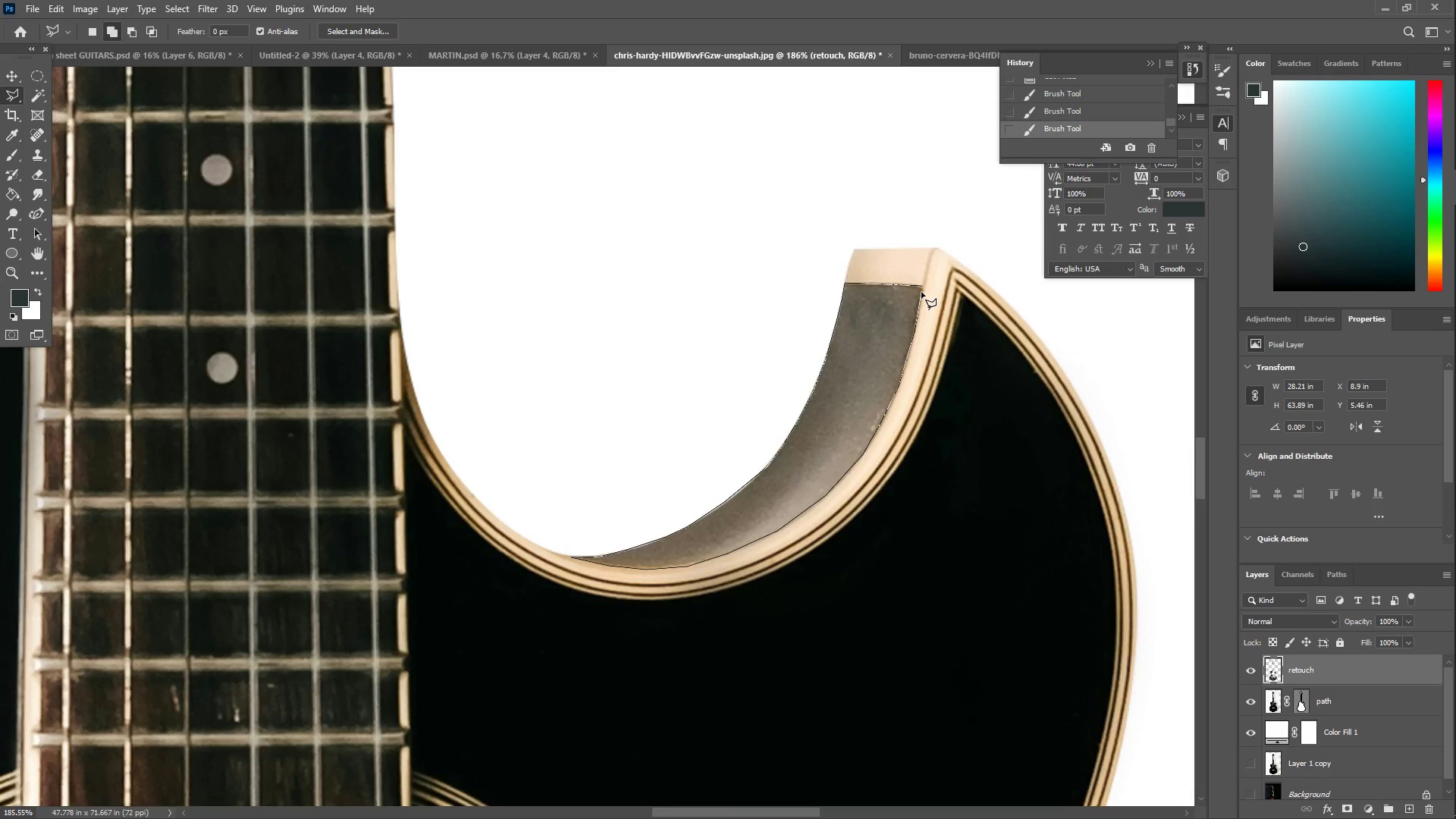 
double_click([922, 287])
 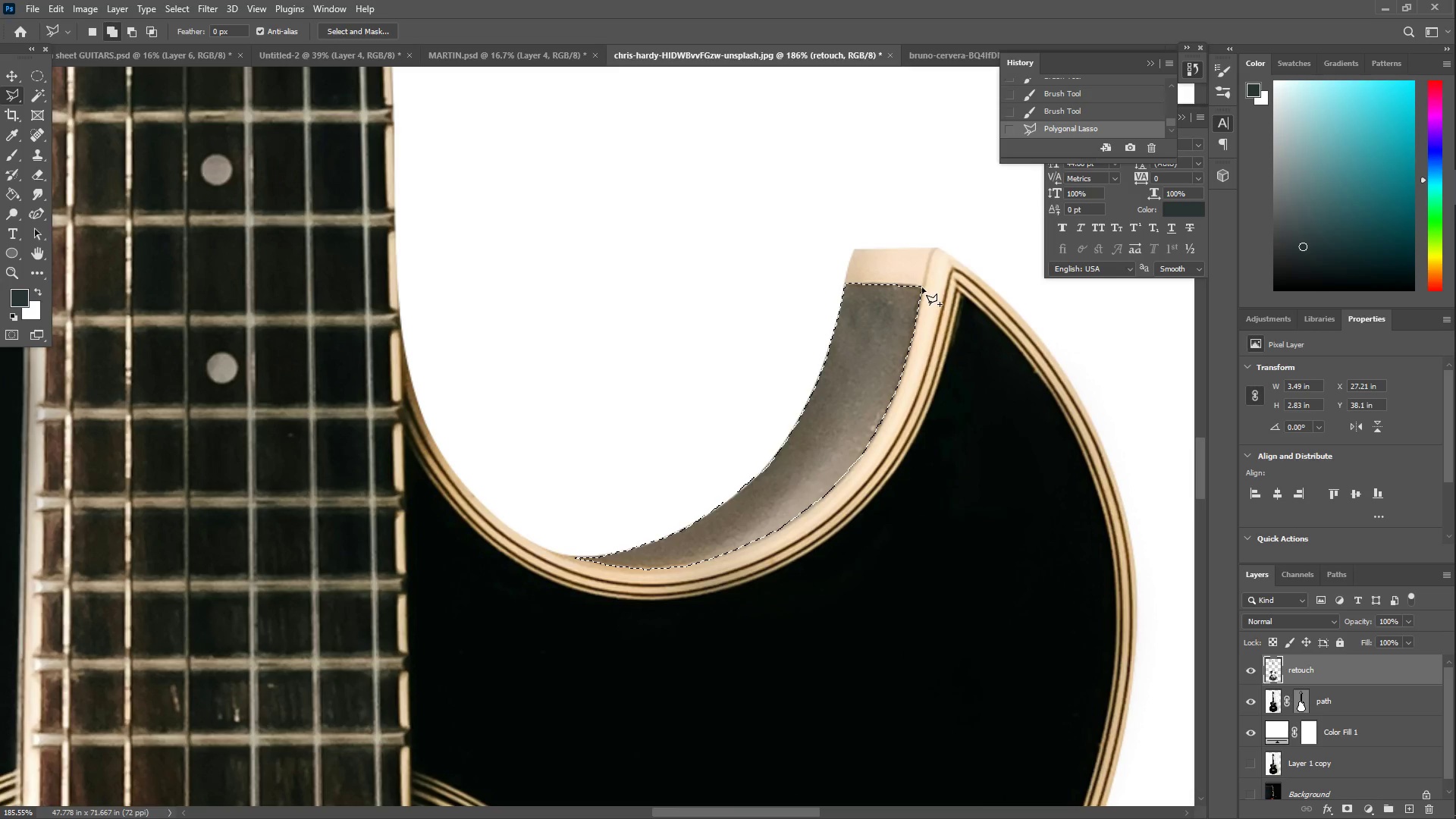 
type(ZIOBB)
 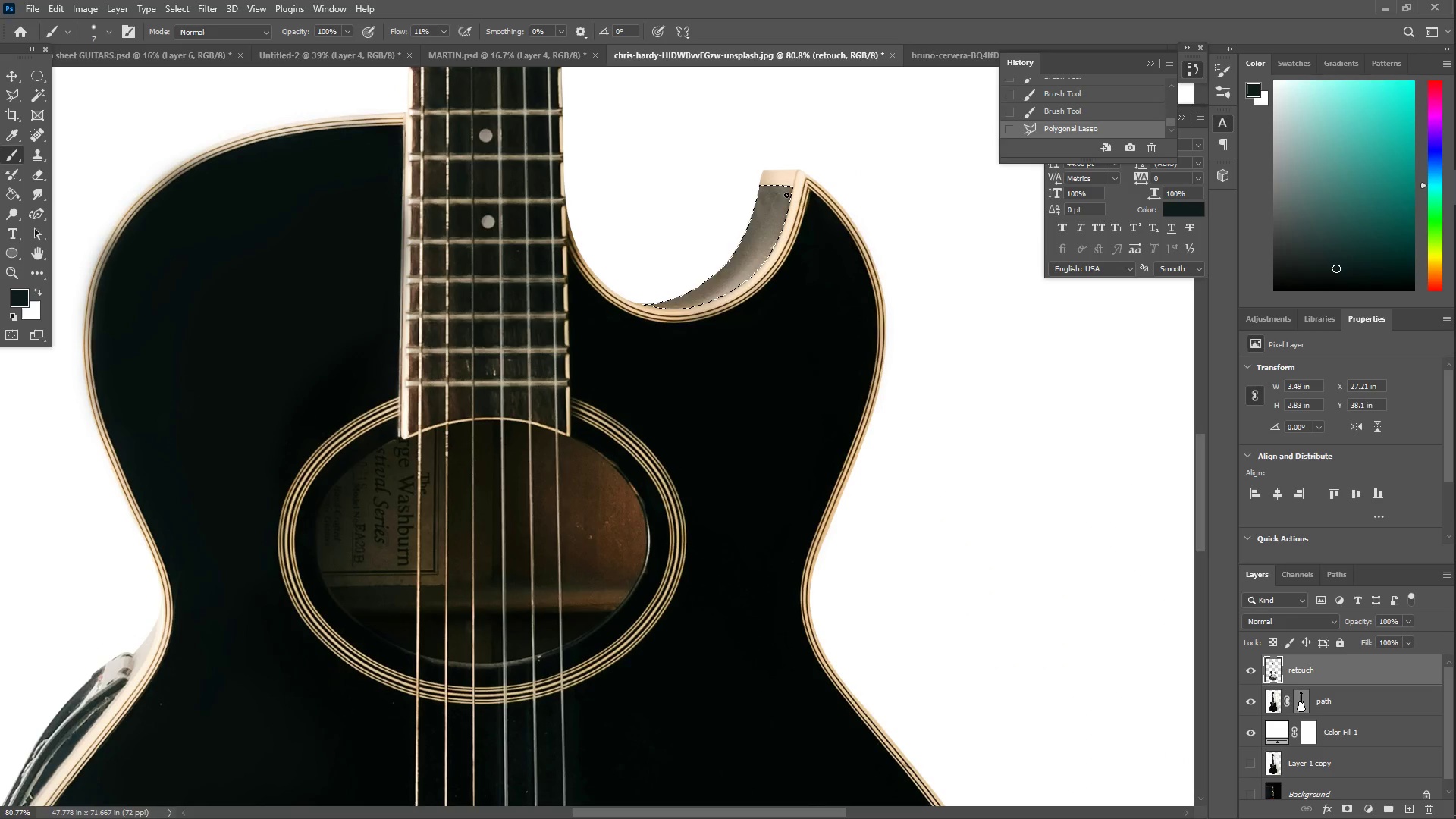 
left_click_drag(start_coordinate=[779, 363], to_coordinate=[724, 381])
 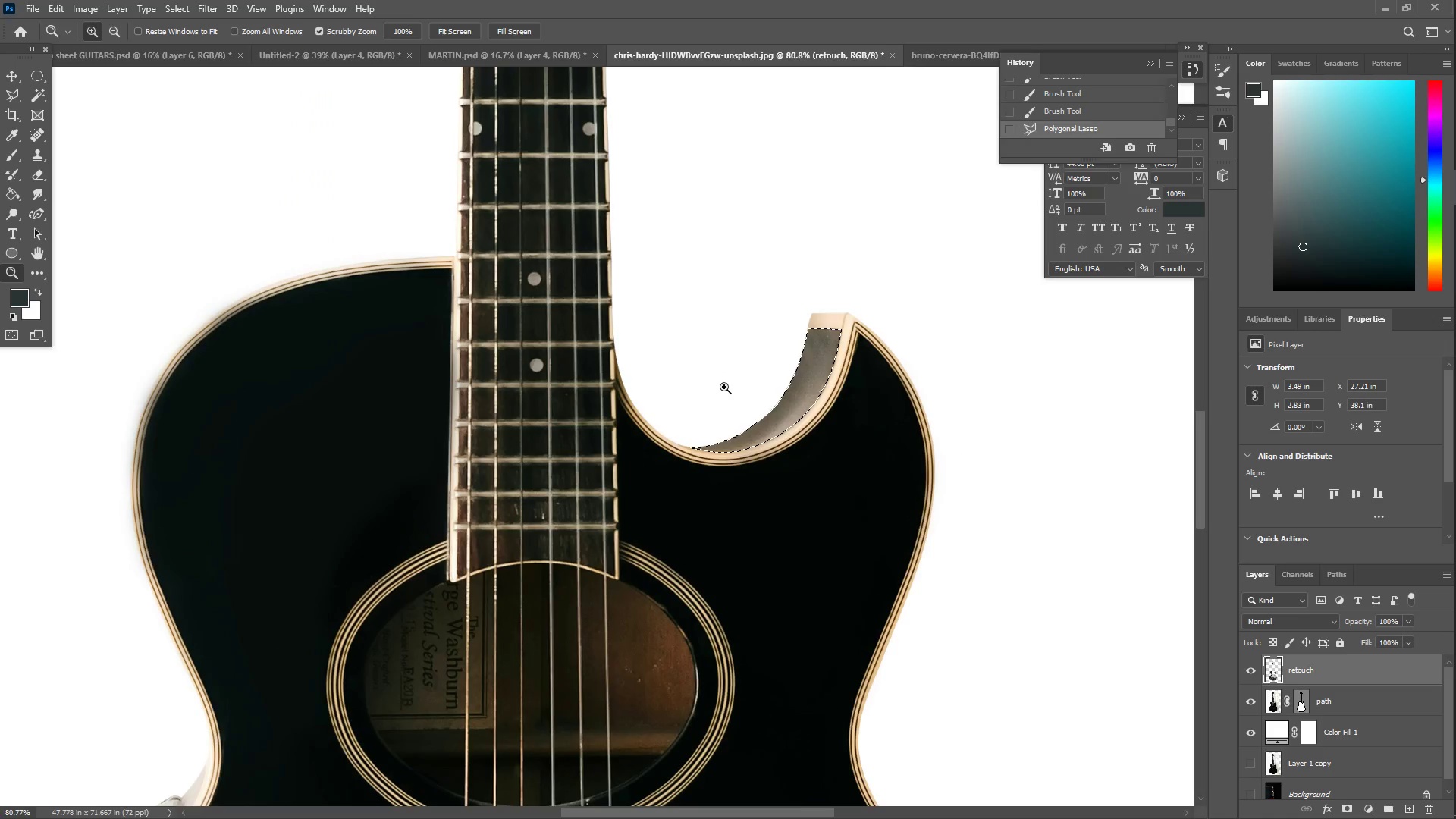 
hold_key(key=Space, duration=1.44)
 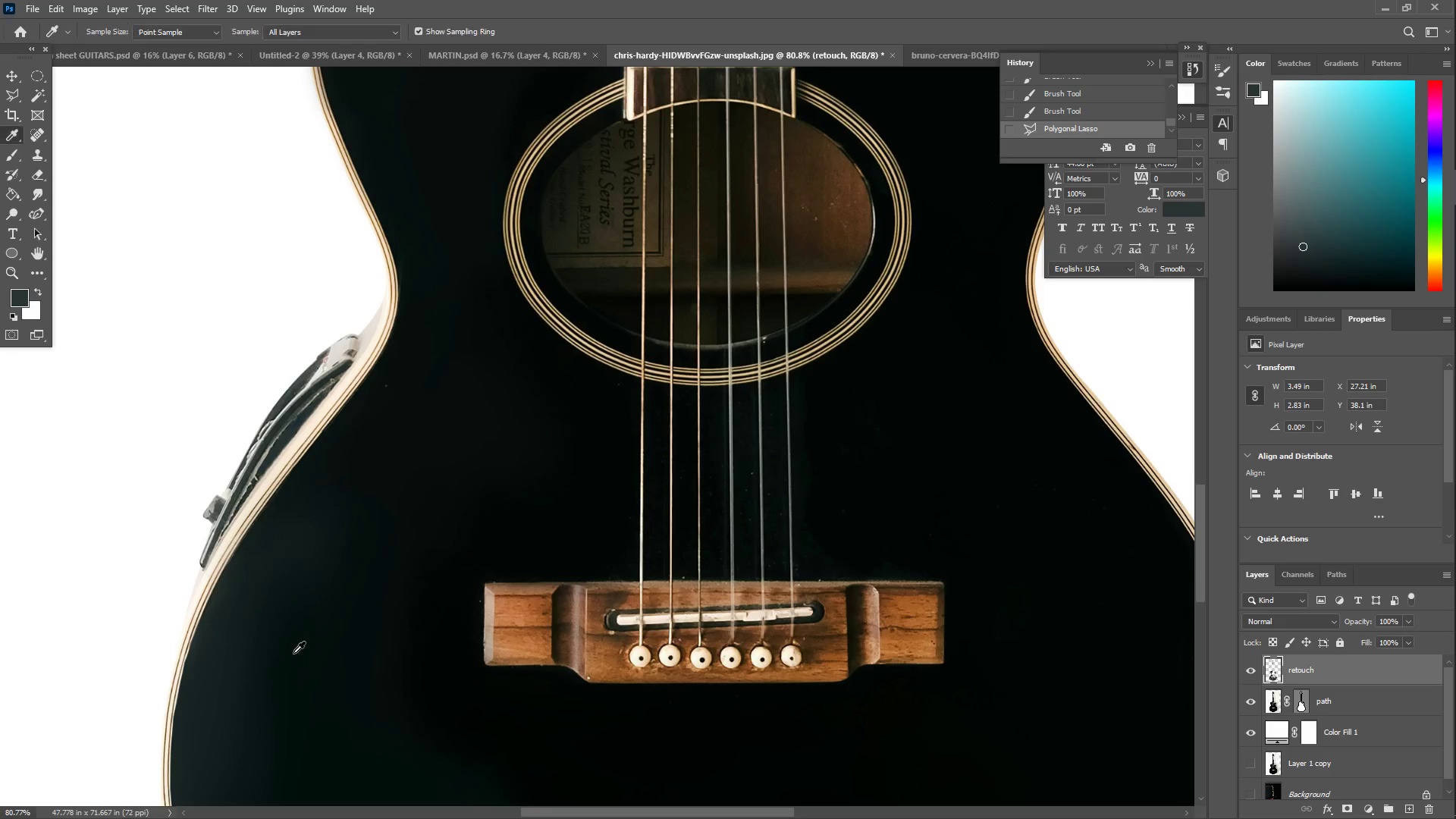 
left_click_drag(start_coordinate=[692, 579], to_coordinate=[855, 171])
 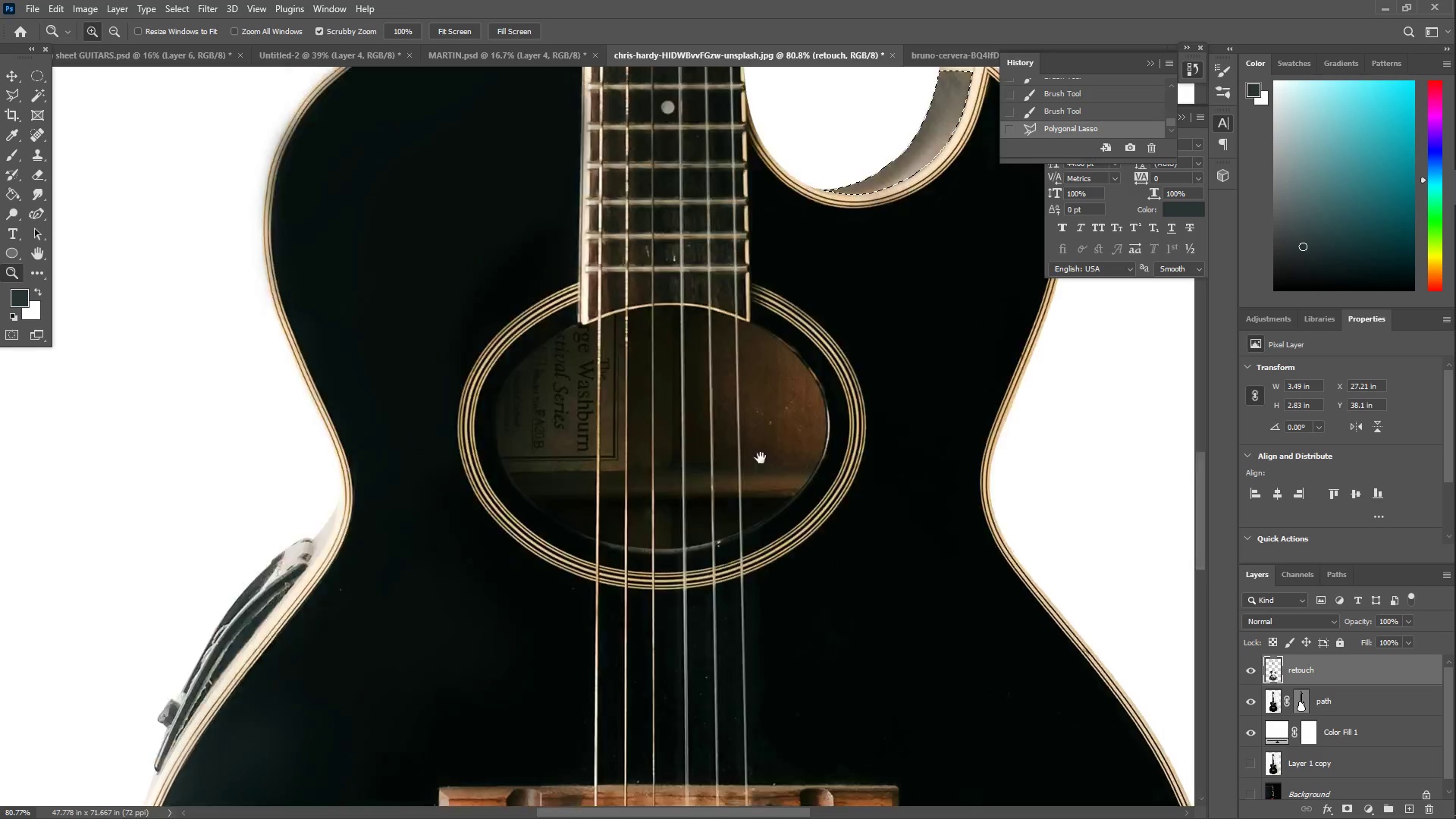 
left_click_drag(start_coordinate=[722, 513], to_coordinate=[869, 118])
 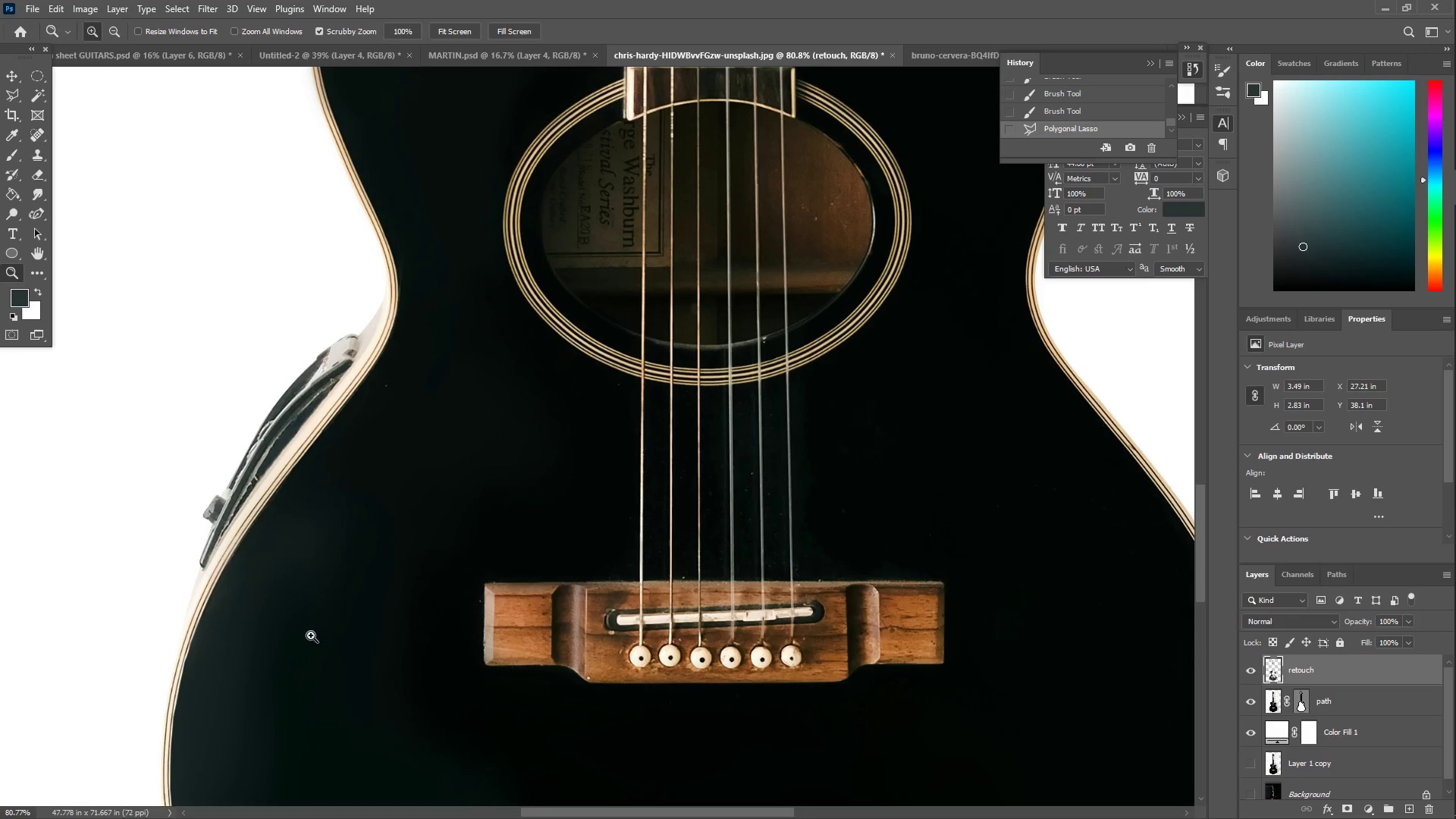 
left_click_drag(start_coordinate=[262, 743], to_coordinate=[237, 730])
 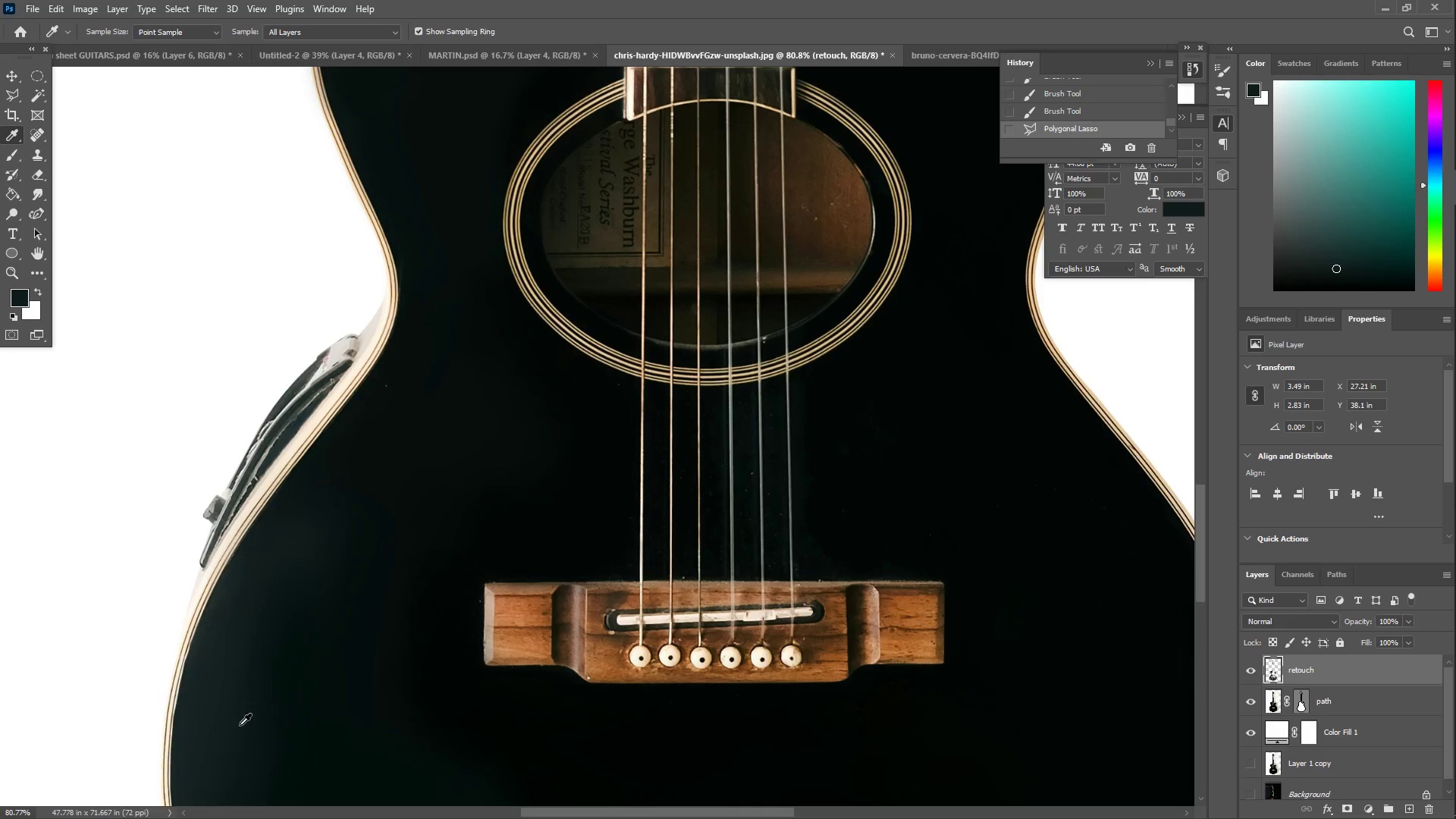 
hold_key(key=Space, duration=1.33)
 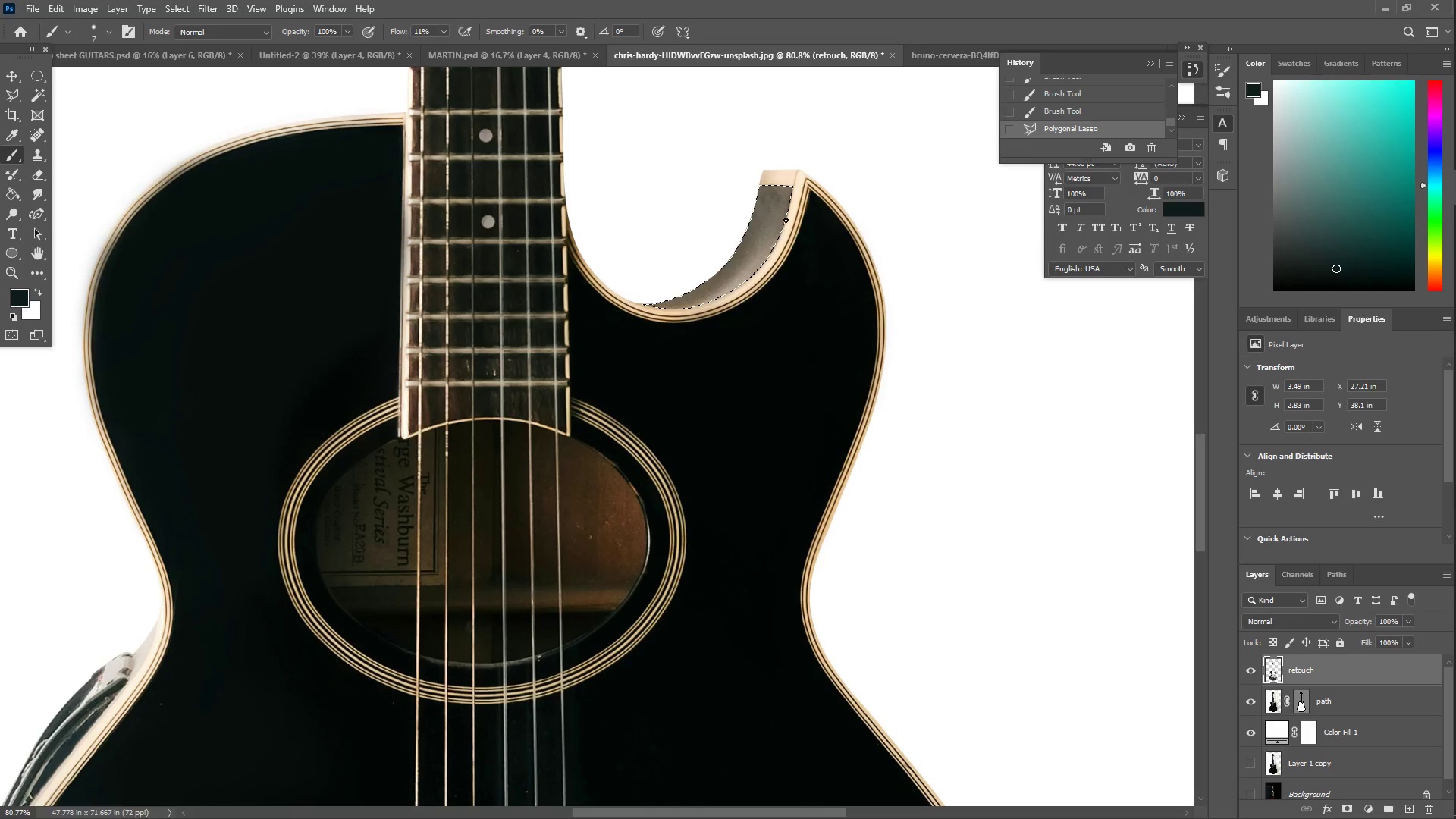 
left_click_drag(start_coordinate=[756, 303], to_coordinate=[537, 560])
 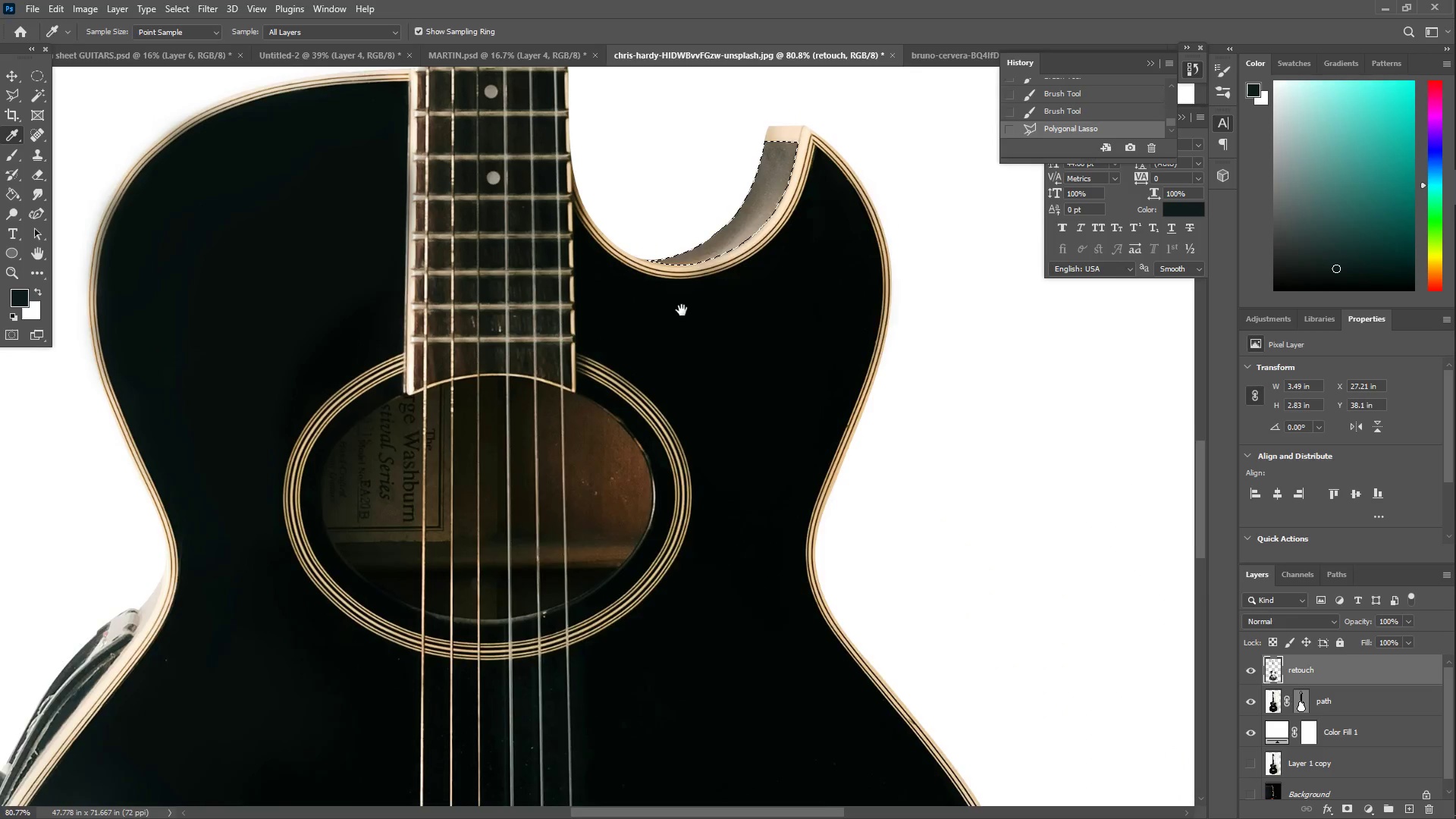 
left_click_drag(start_coordinate=[706, 296], to_coordinate=[701, 328])
 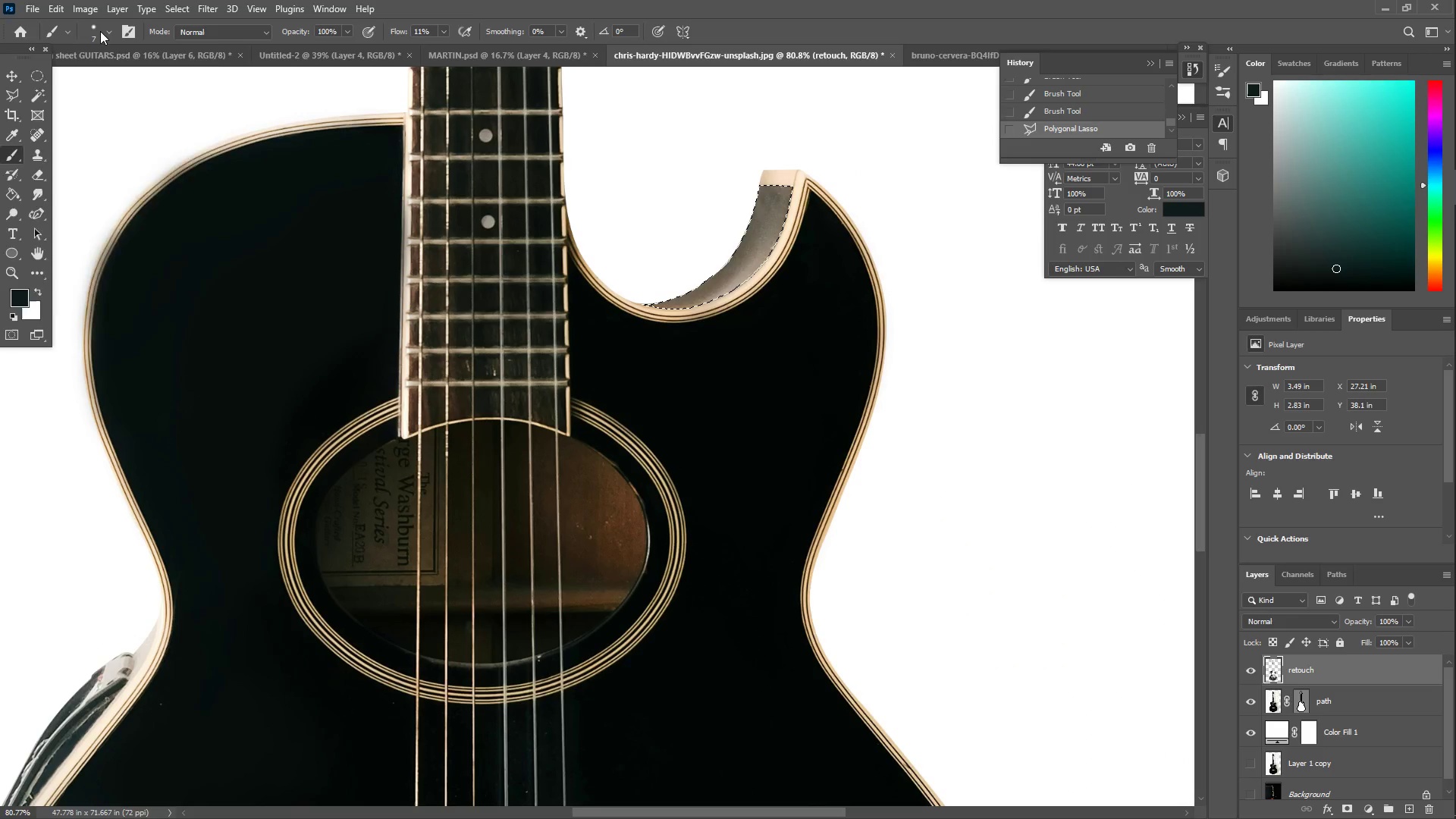 
left_click([58, 165])
 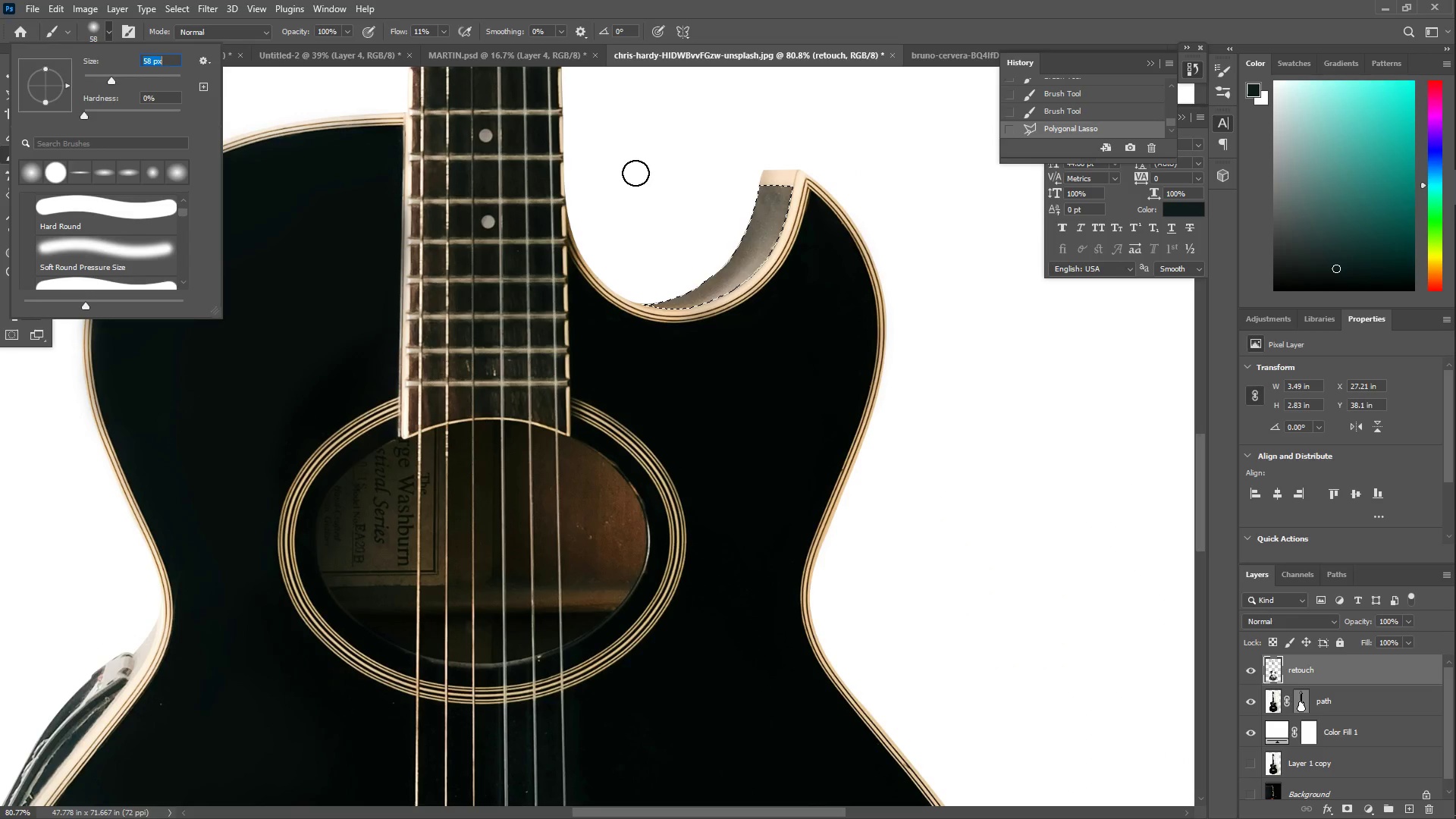 
left_click_drag(start_coordinate=[792, 183], to_coordinate=[767, 211])
 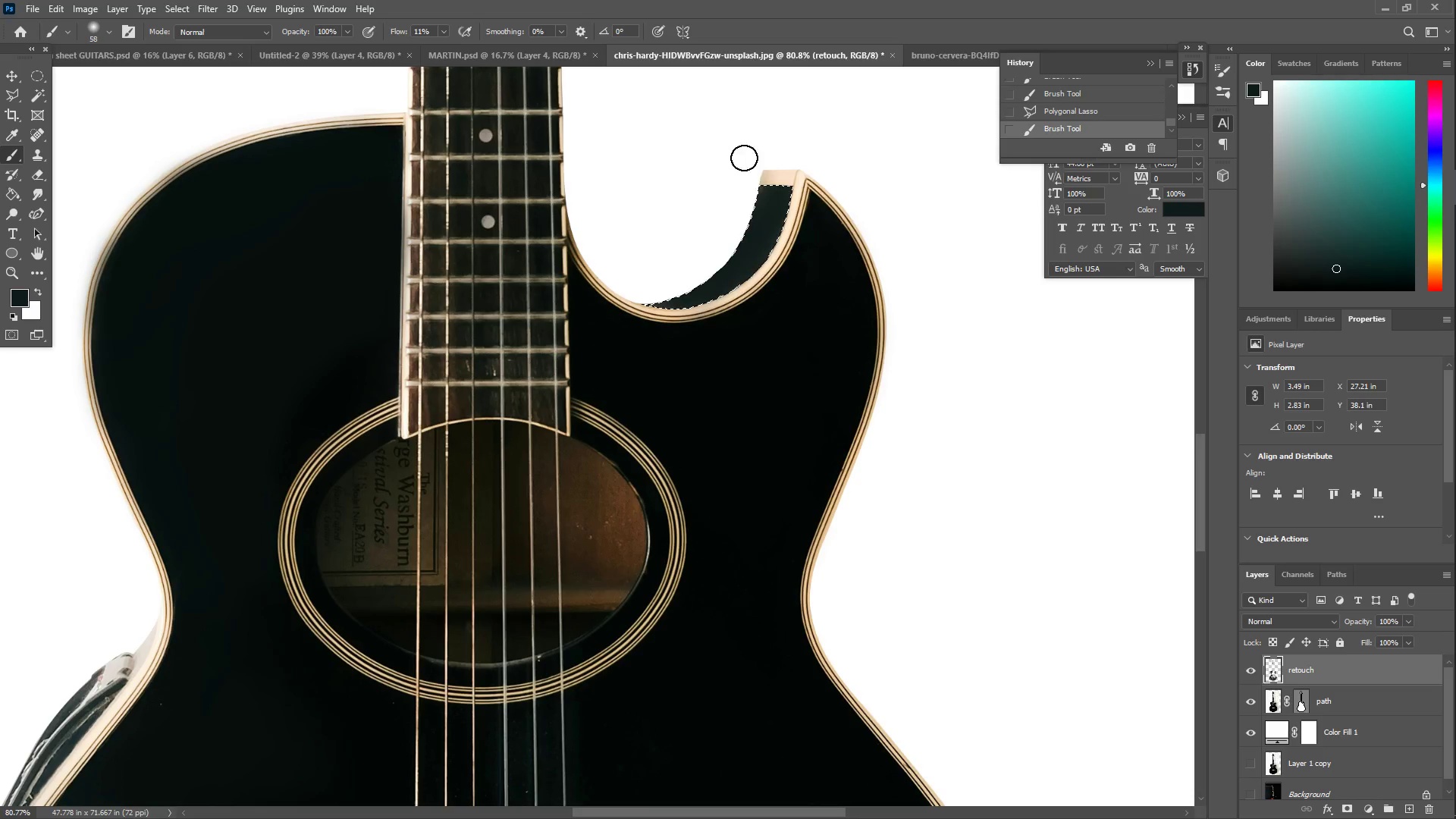 
left_click_drag(start_coordinate=[771, 170], to_coordinate=[666, 344])
 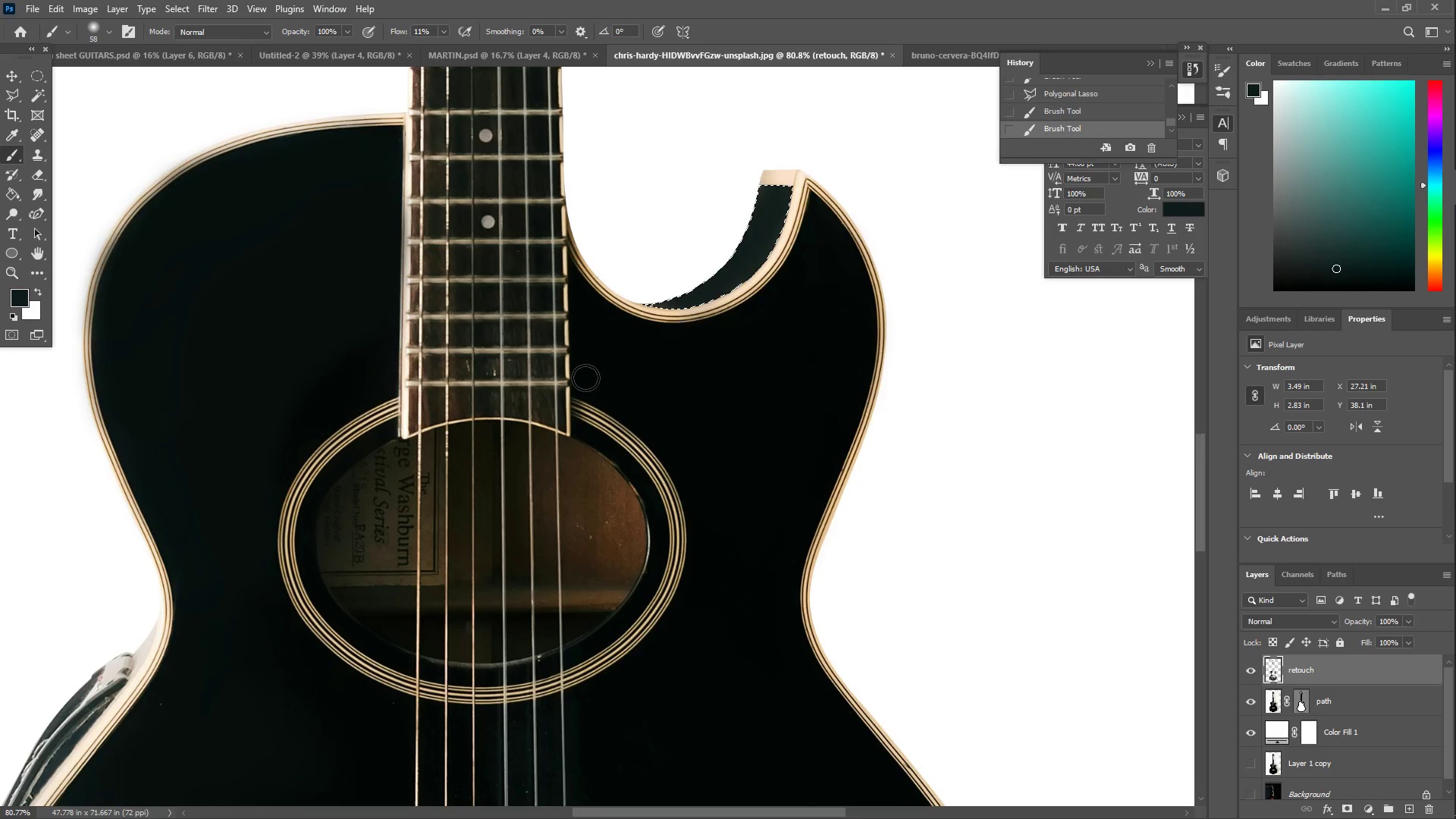 
hold_key(key=Space, duration=0.95)
 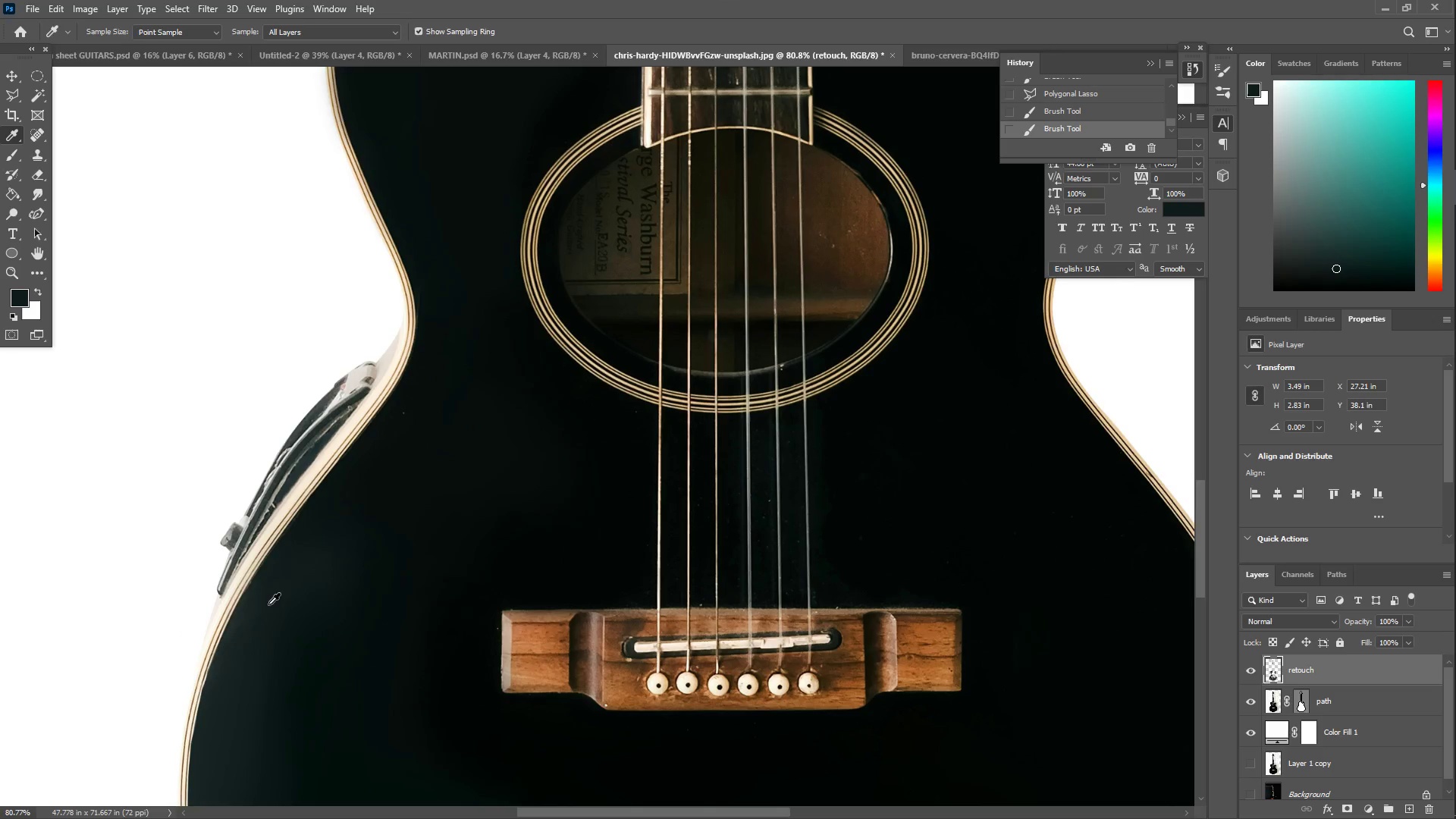 
left_click_drag(start_coordinate=[393, 490], to_coordinate=[635, 199])
 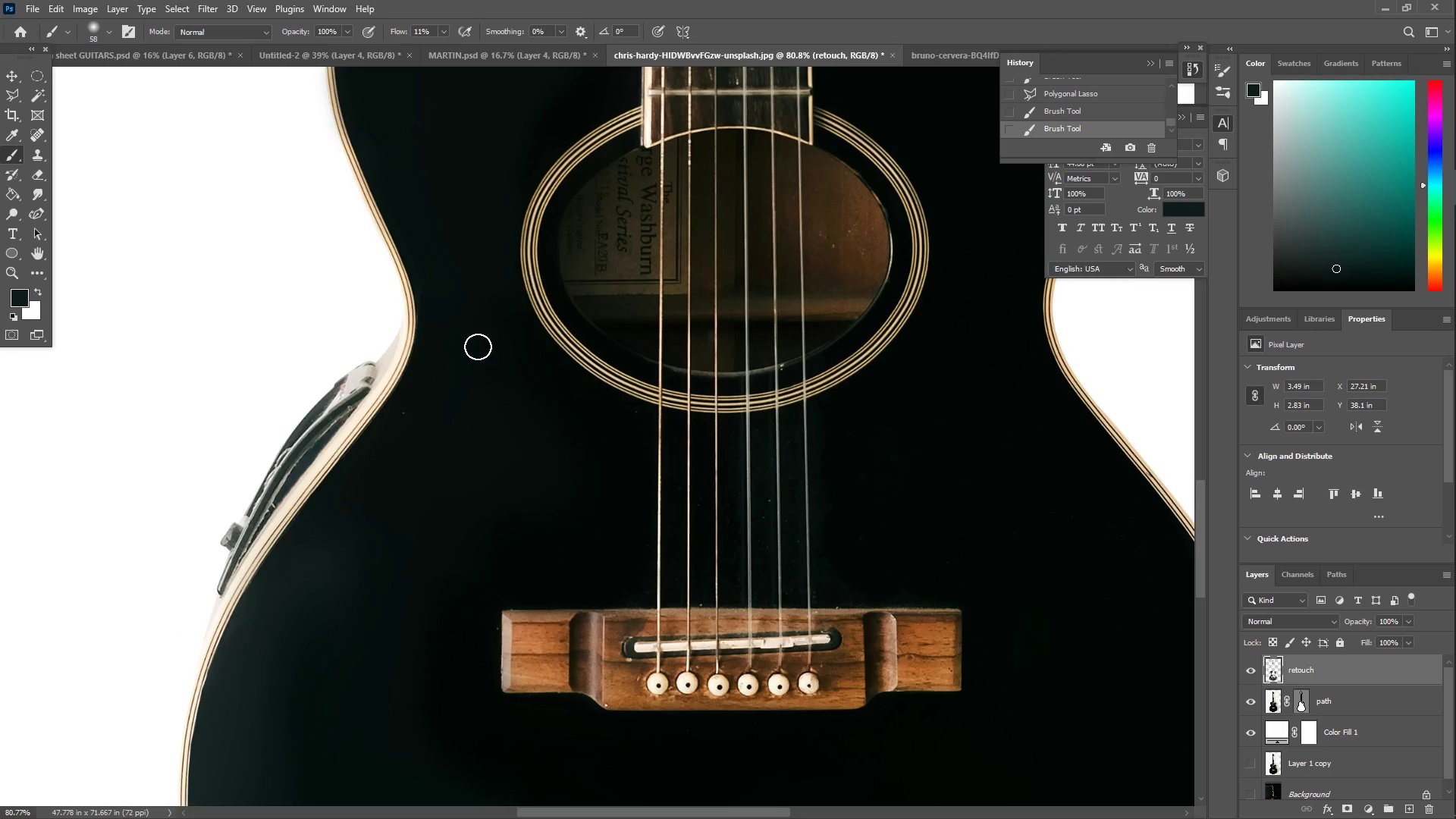 
type(IB)
 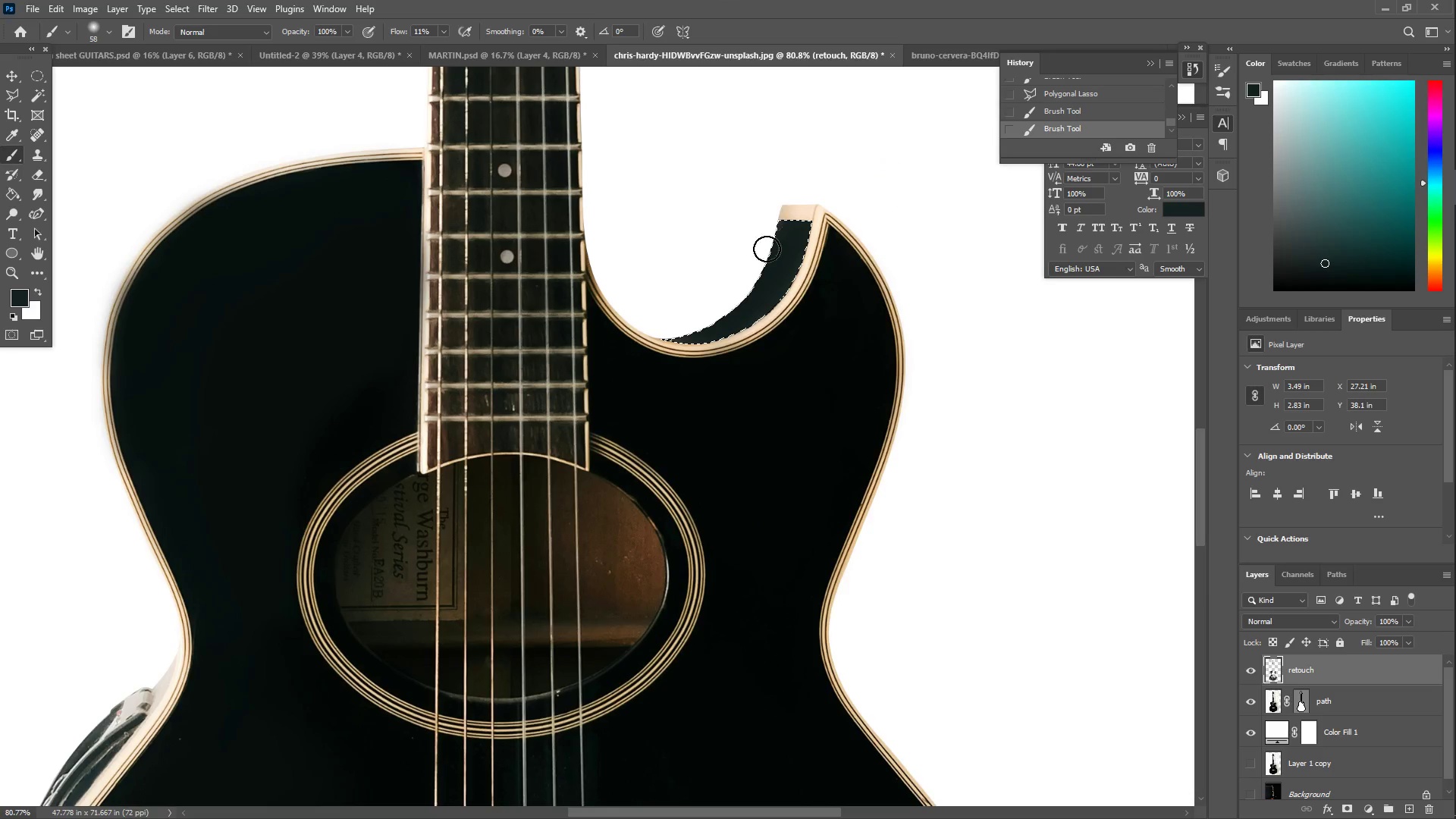 
left_click_drag(start_coordinate=[235, 730], to_coordinate=[227, 704])
 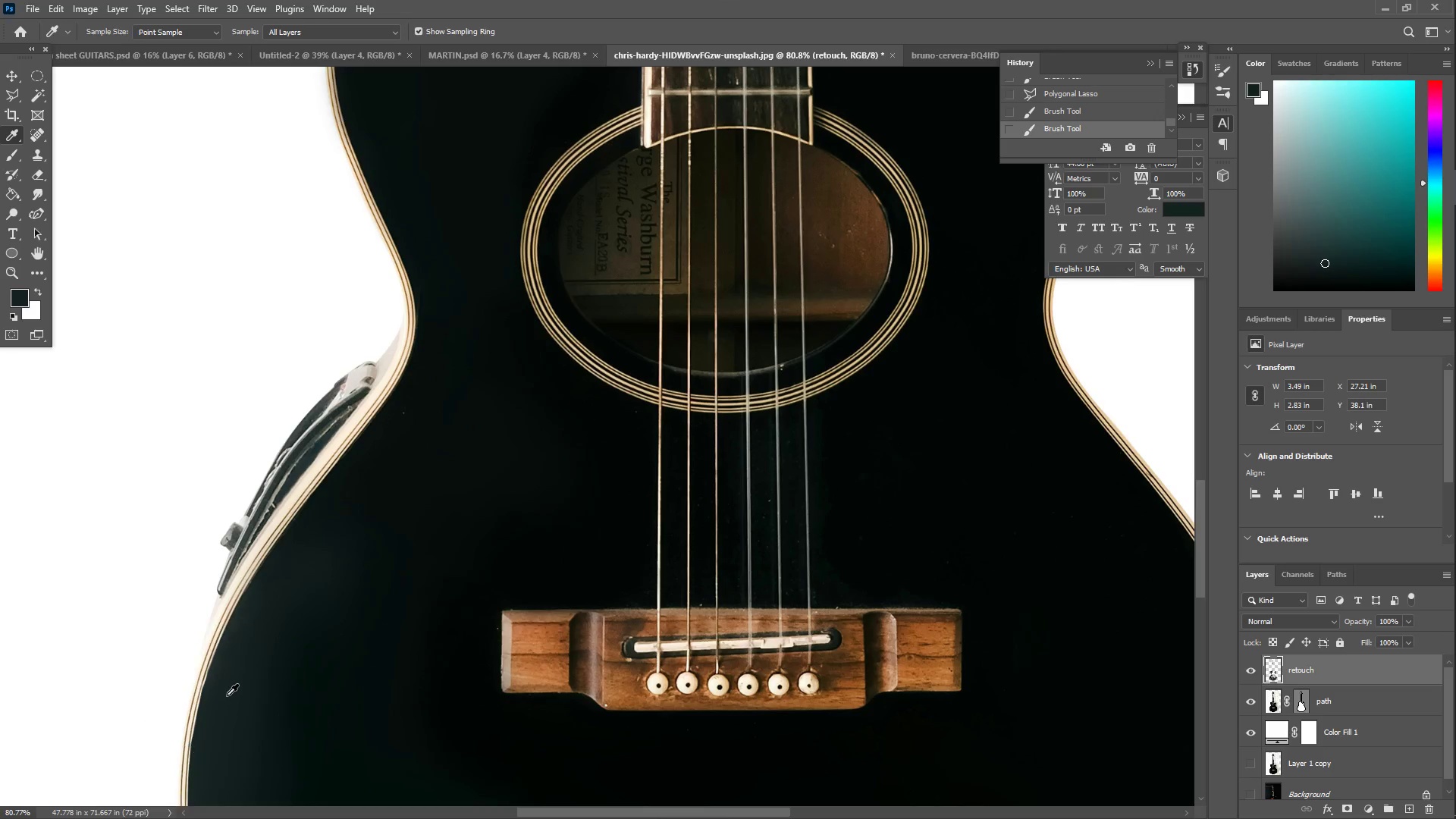 
hold_key(key=Space, duration=1.0)
 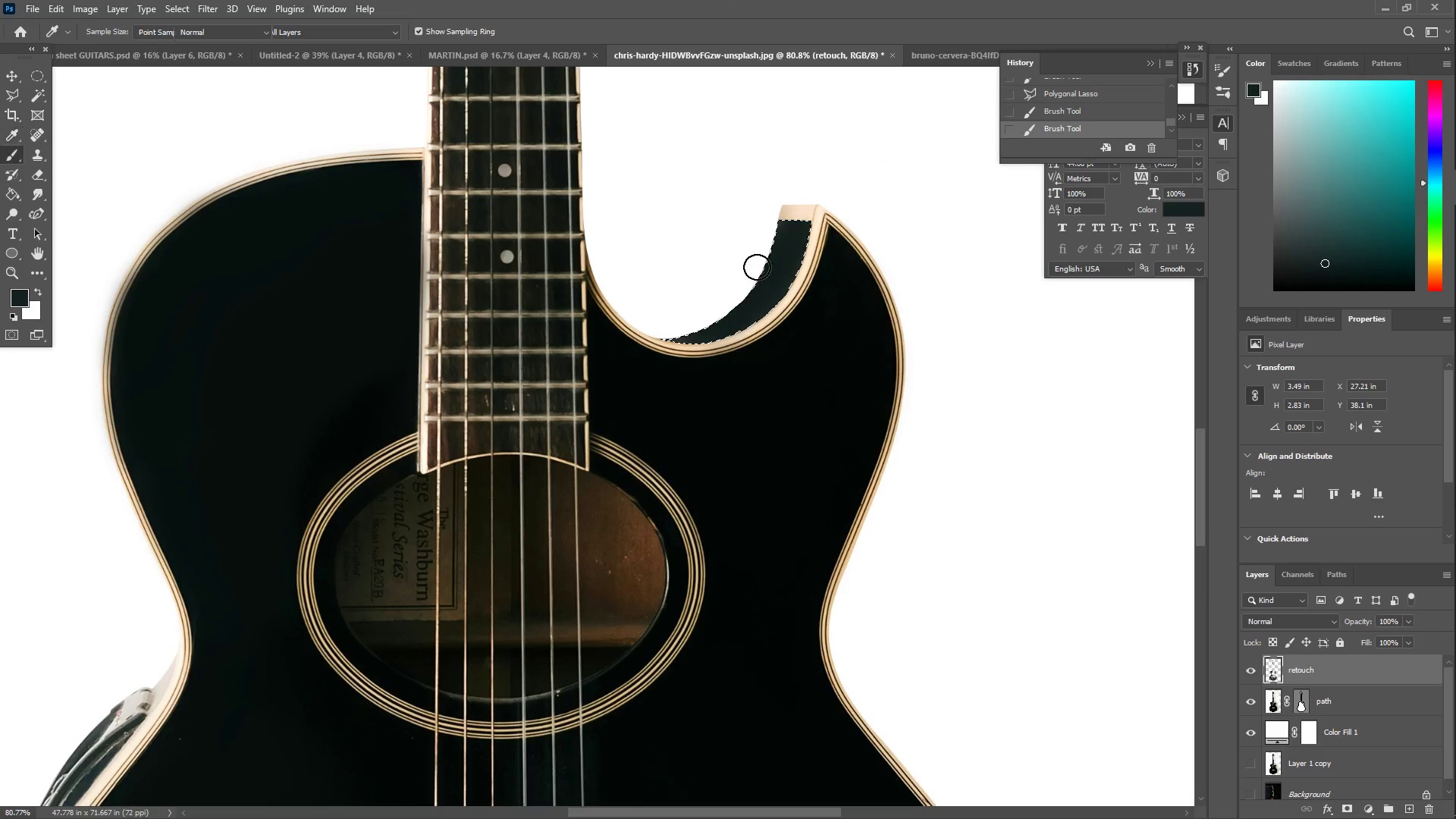 
left_click_drag(start_coordinate=[852, 211], to_coordinate=[629, 537])
 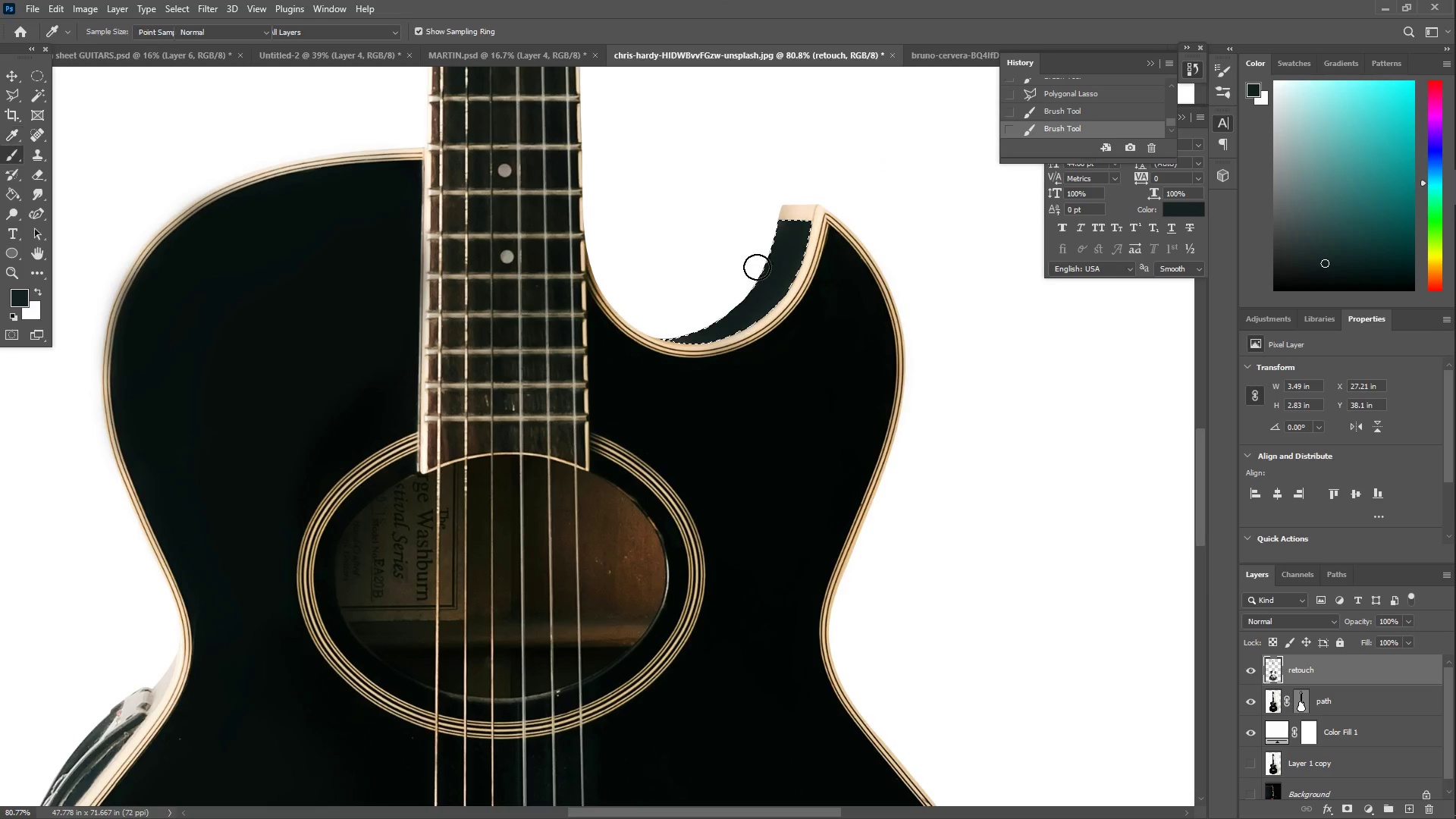 
left_click_drag(start_coordinate=[771, 219], to_coordinate=[633, 384])
 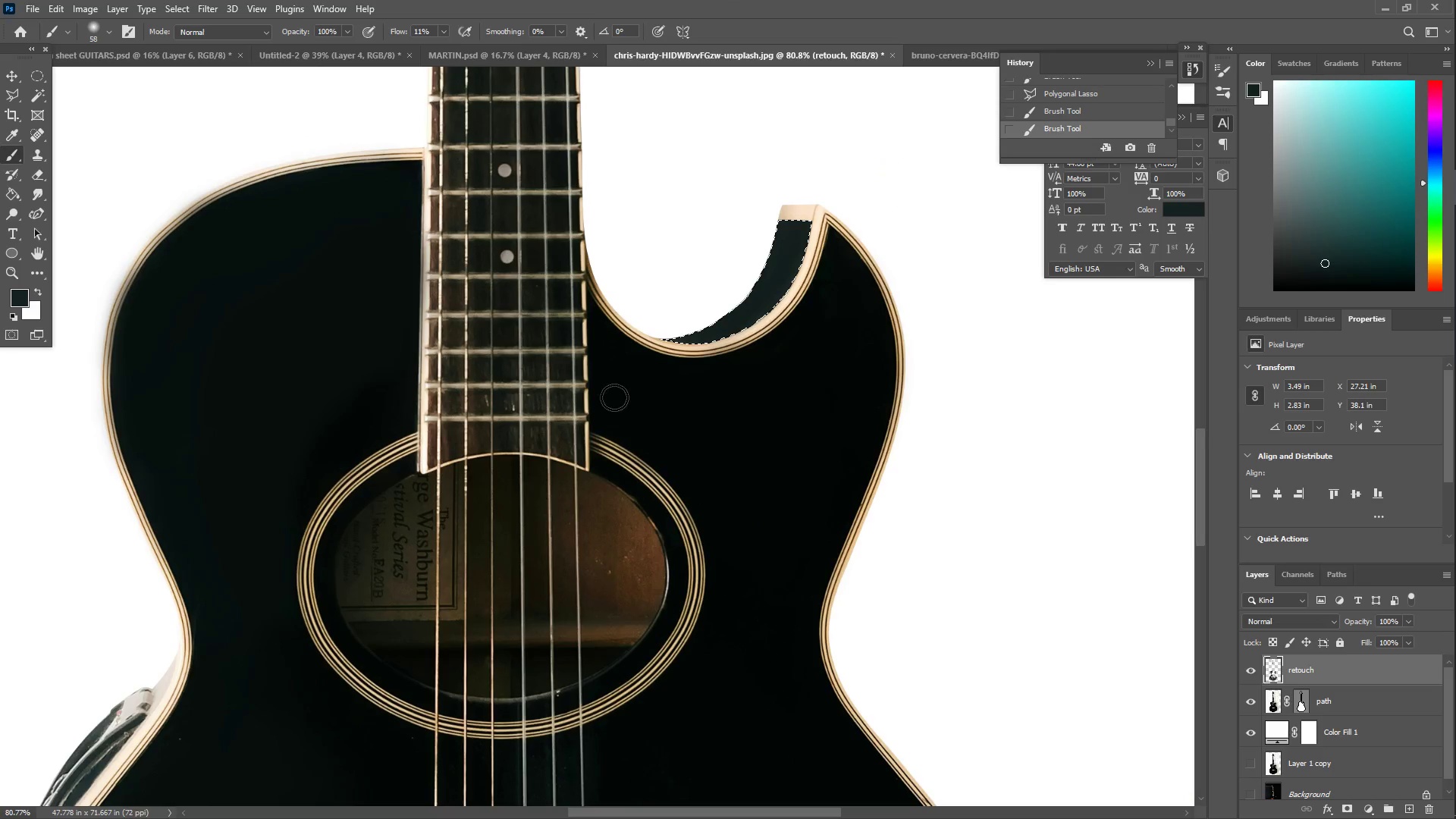 
hold_key(key=Space, duration=1.5)
 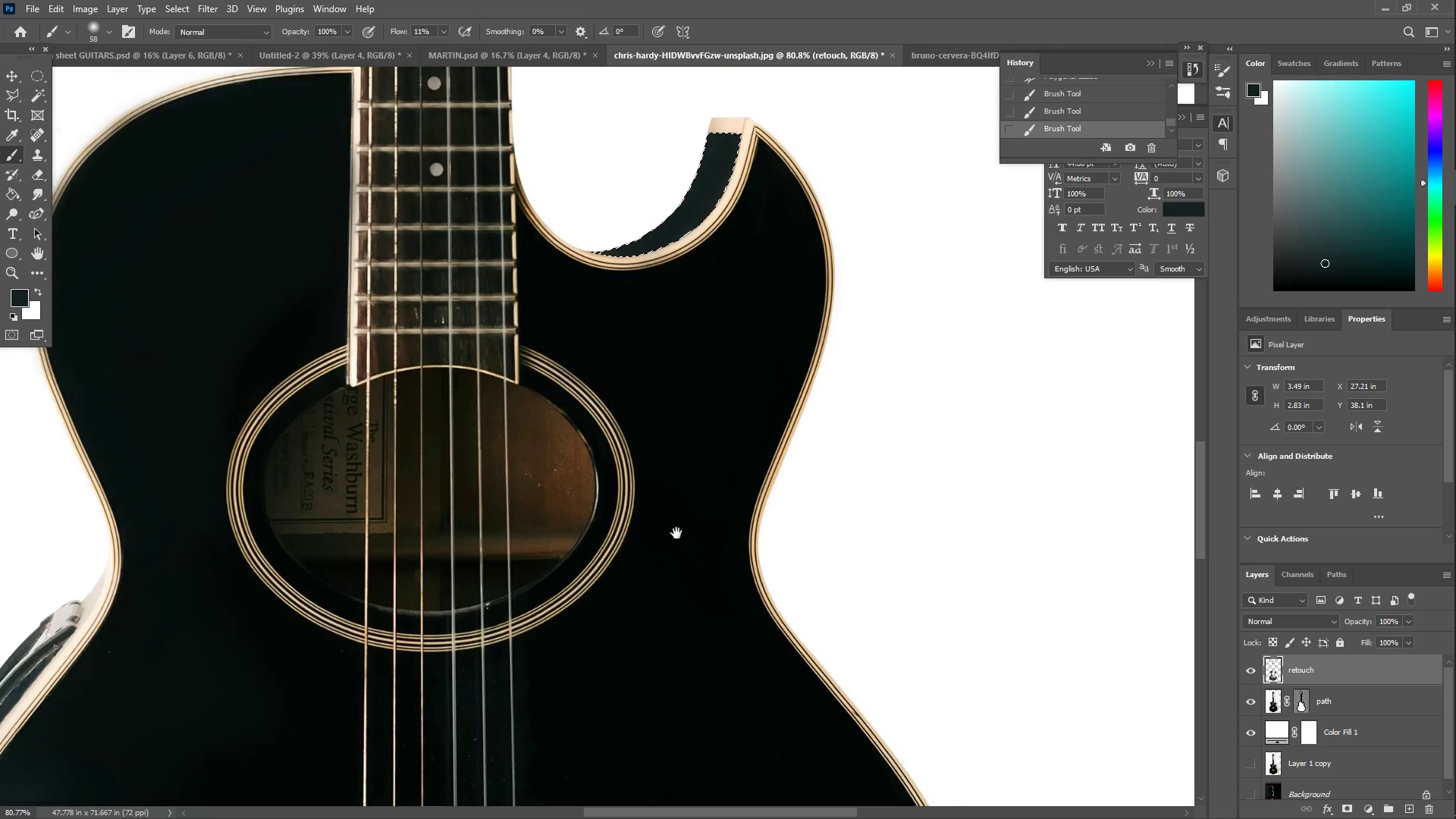 
left_click_drag(start_coordinate=[494, 520], to_coordinate=[749, 170])
 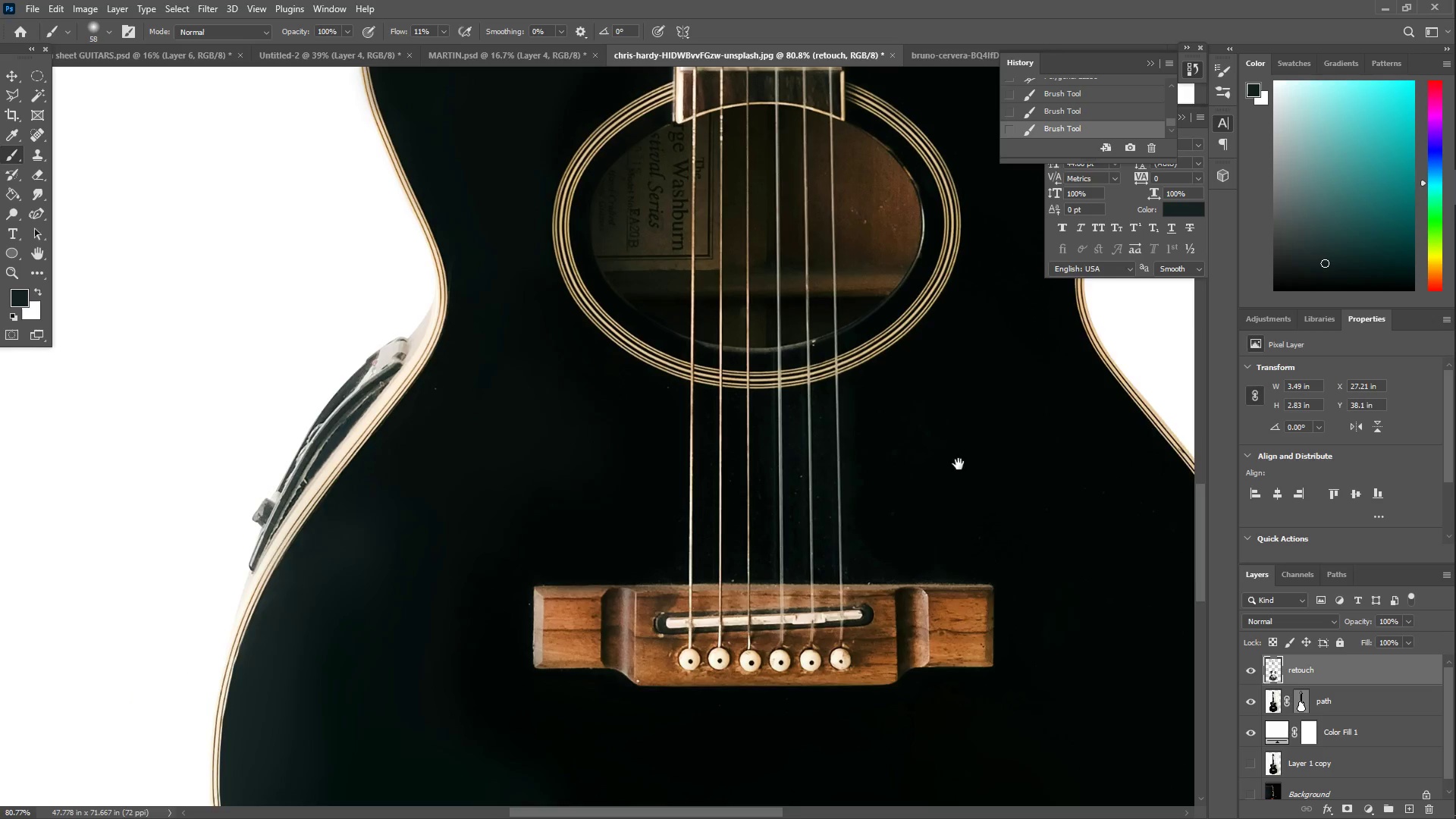 
left_click_drag(start_coordinate=[1000, 438], to_coordinate=[695, 580])
 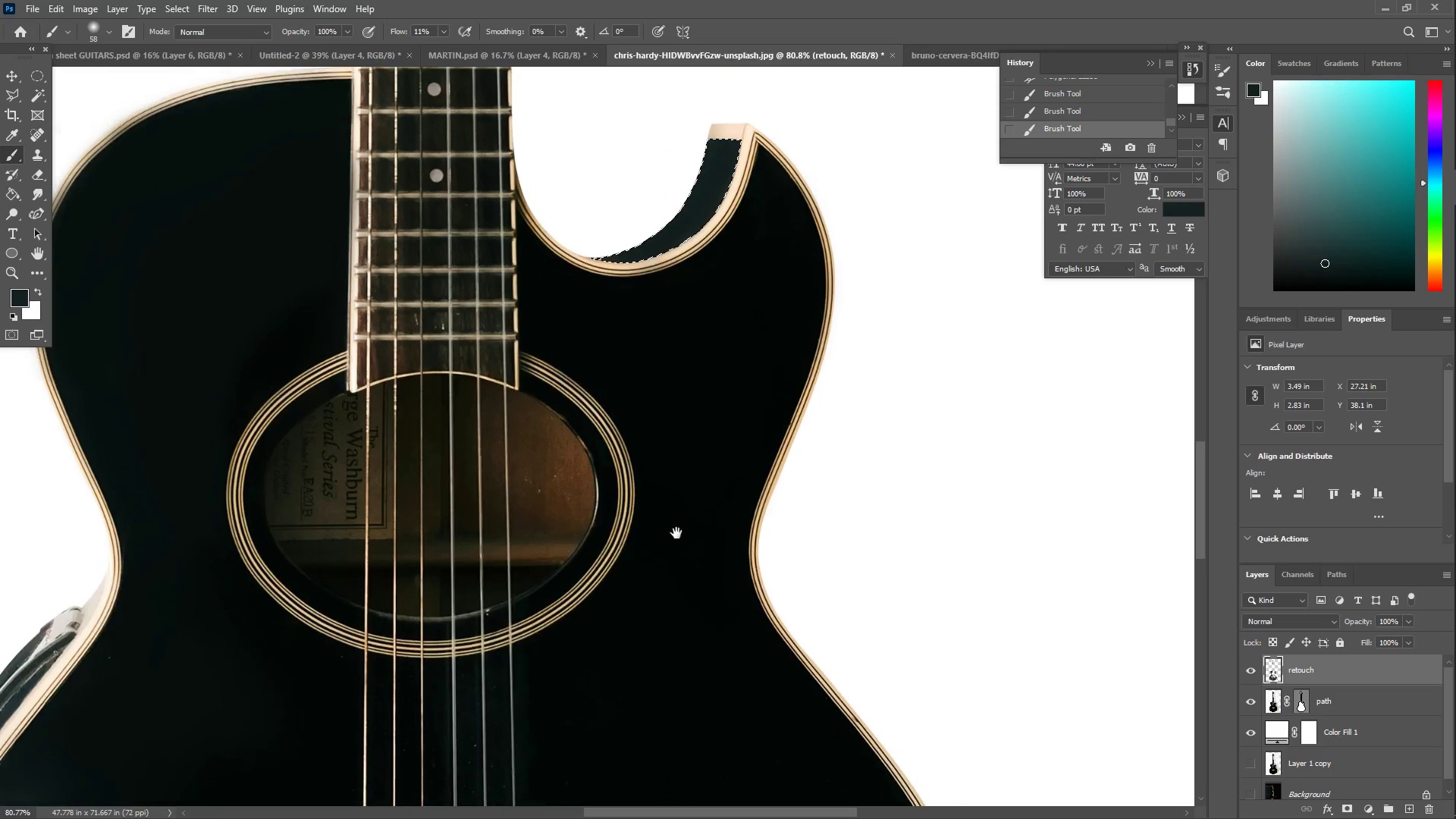 
hold_key(key=Space, duration=0.89)
 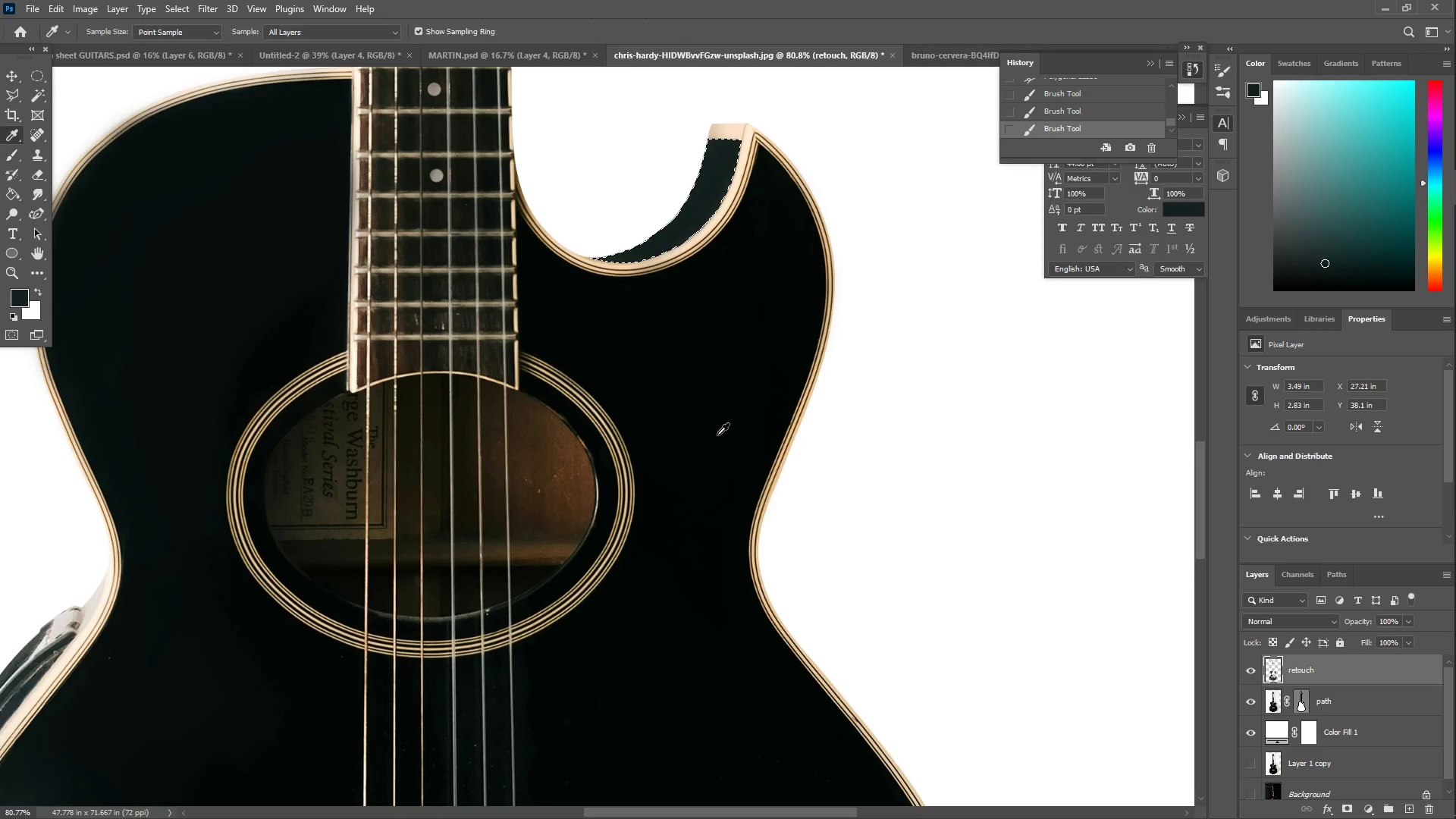 
left_click_drag(start_coordinate=[698, 406], to_coordinate=[676, 533])
 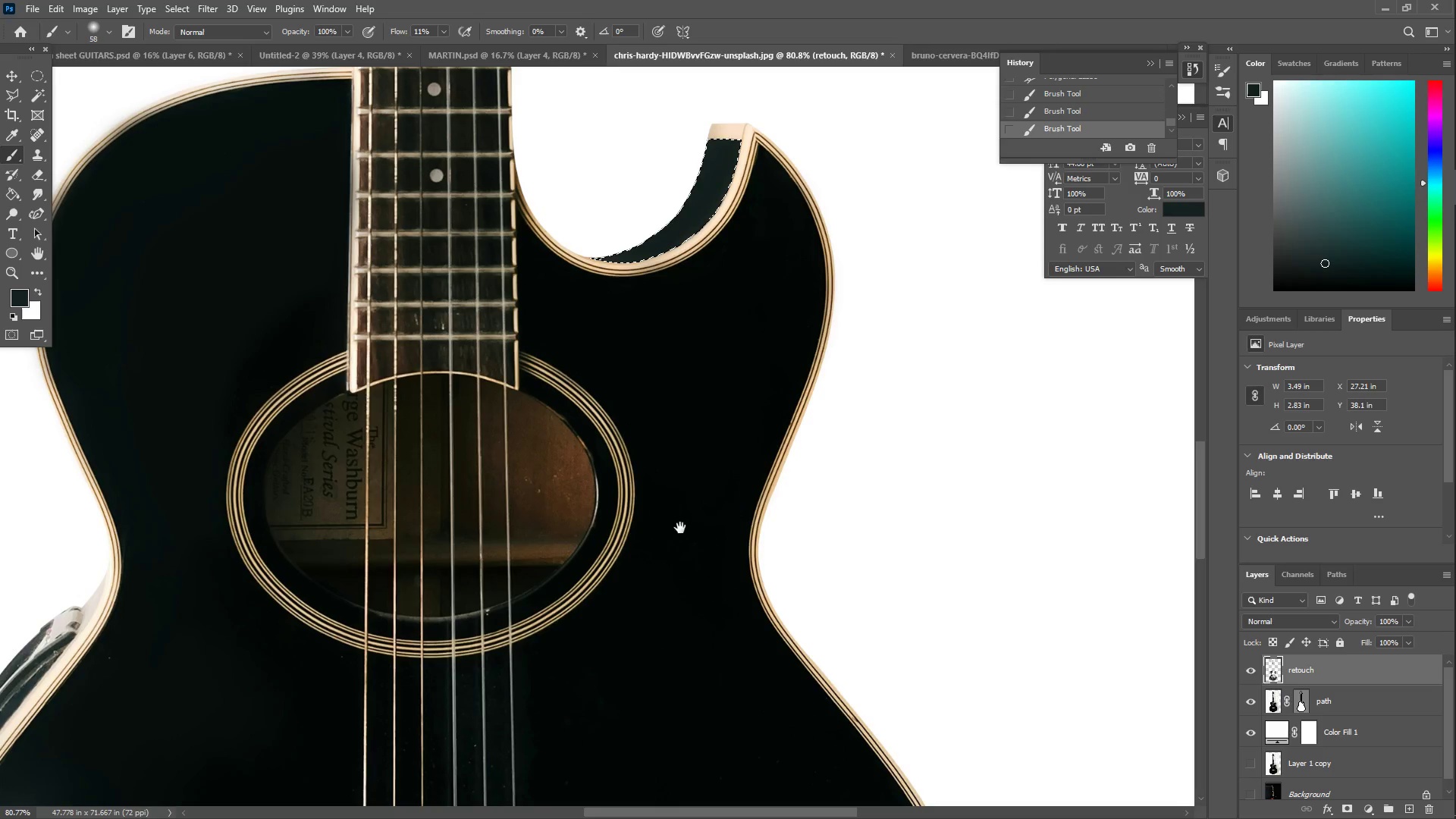 
hold_key(key=Space, duration=12.0)
 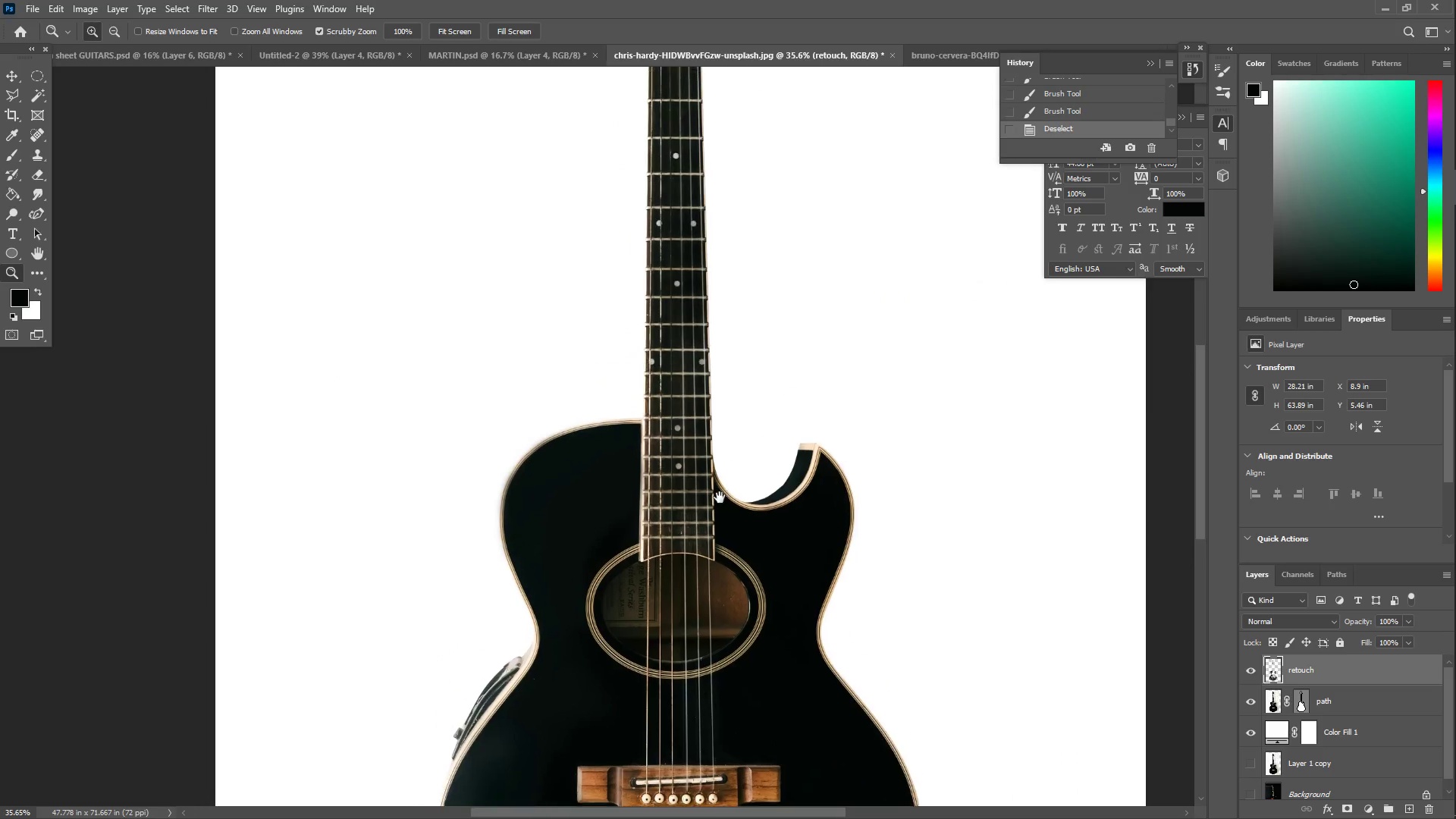 
type(IB)
 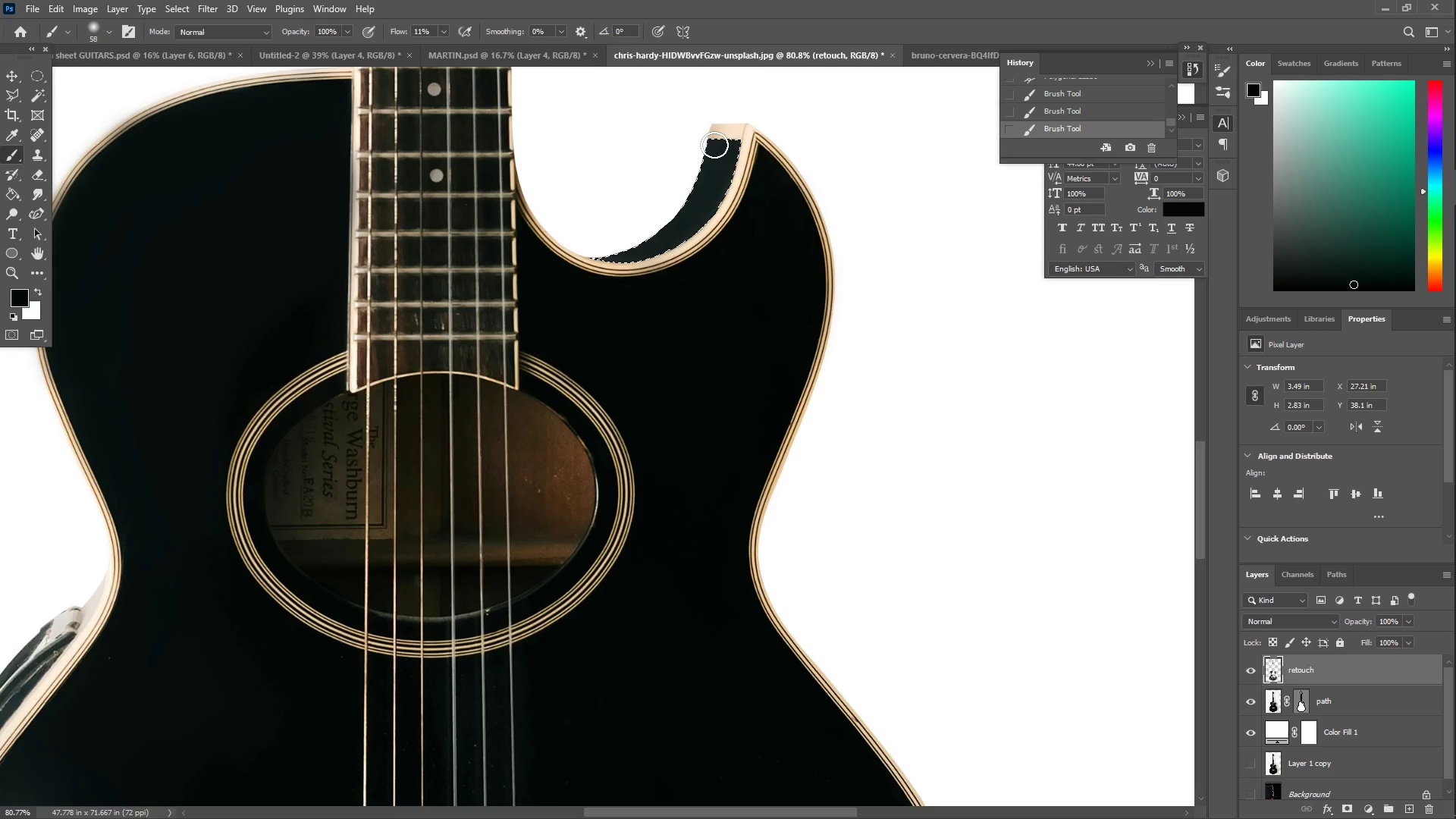 
left_click_drag(start_coordinate=[716, 136], to_coordinate=[598, 264])
 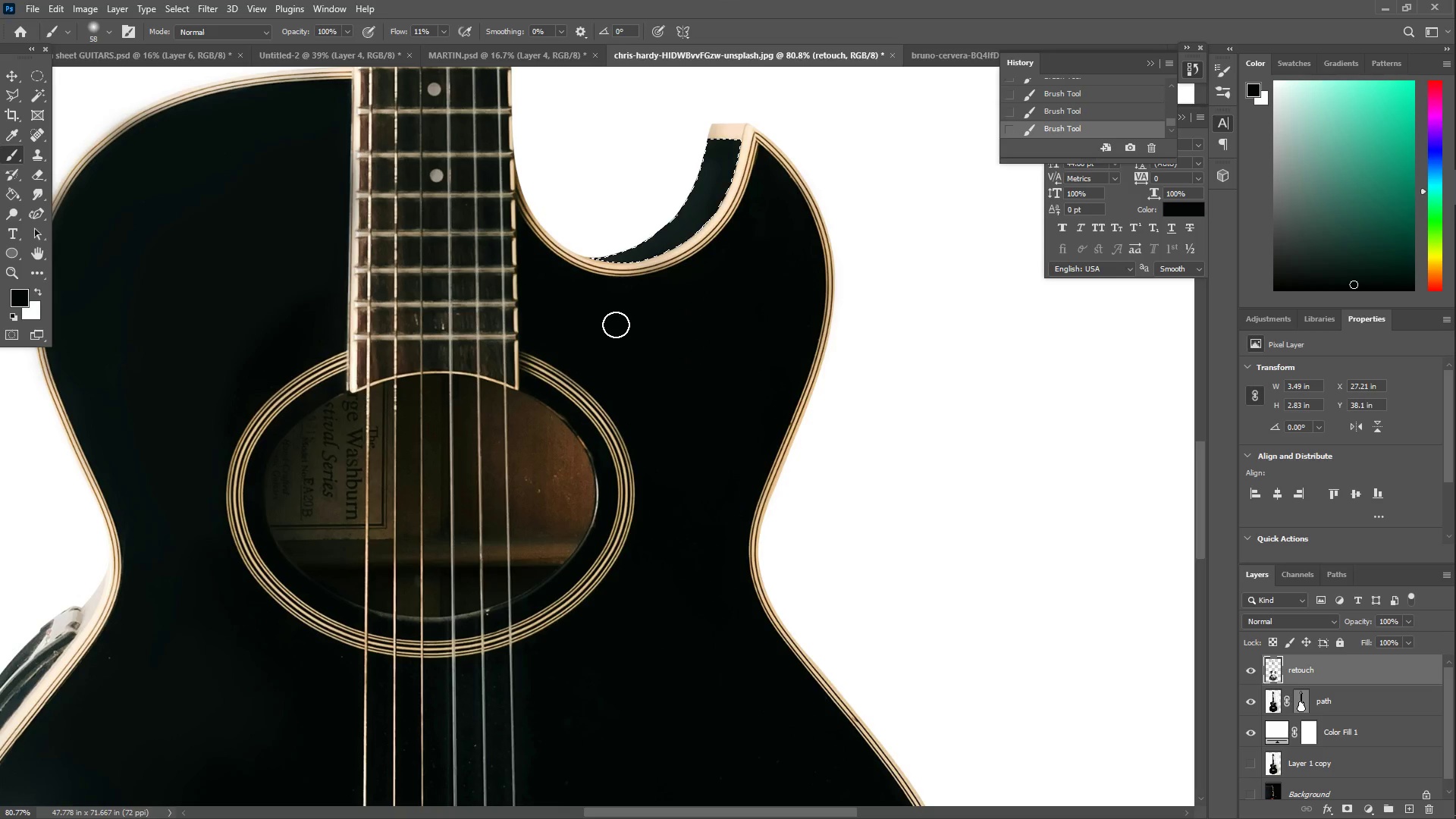 
key(L)
 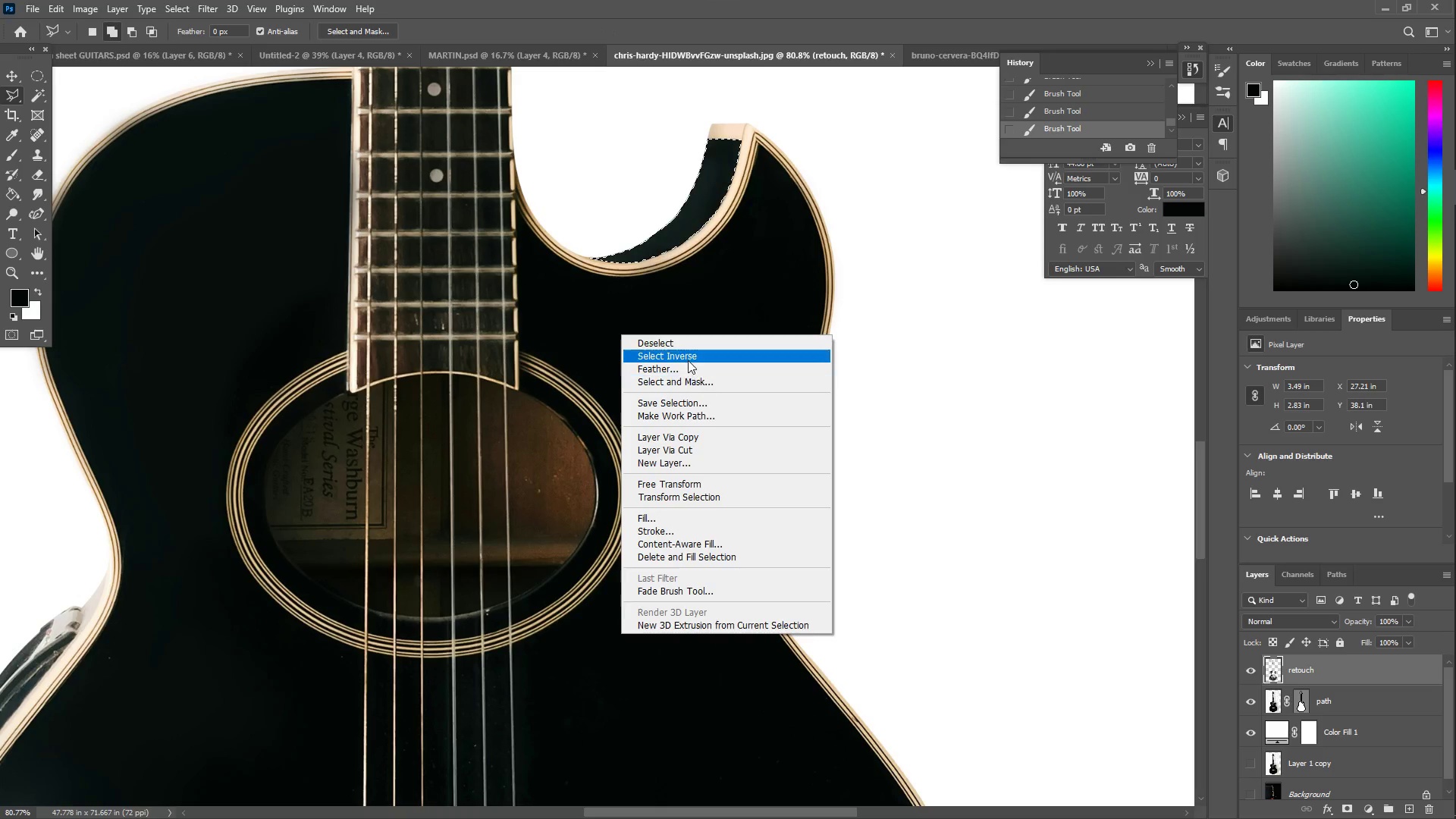 
left_click([667, 346])
 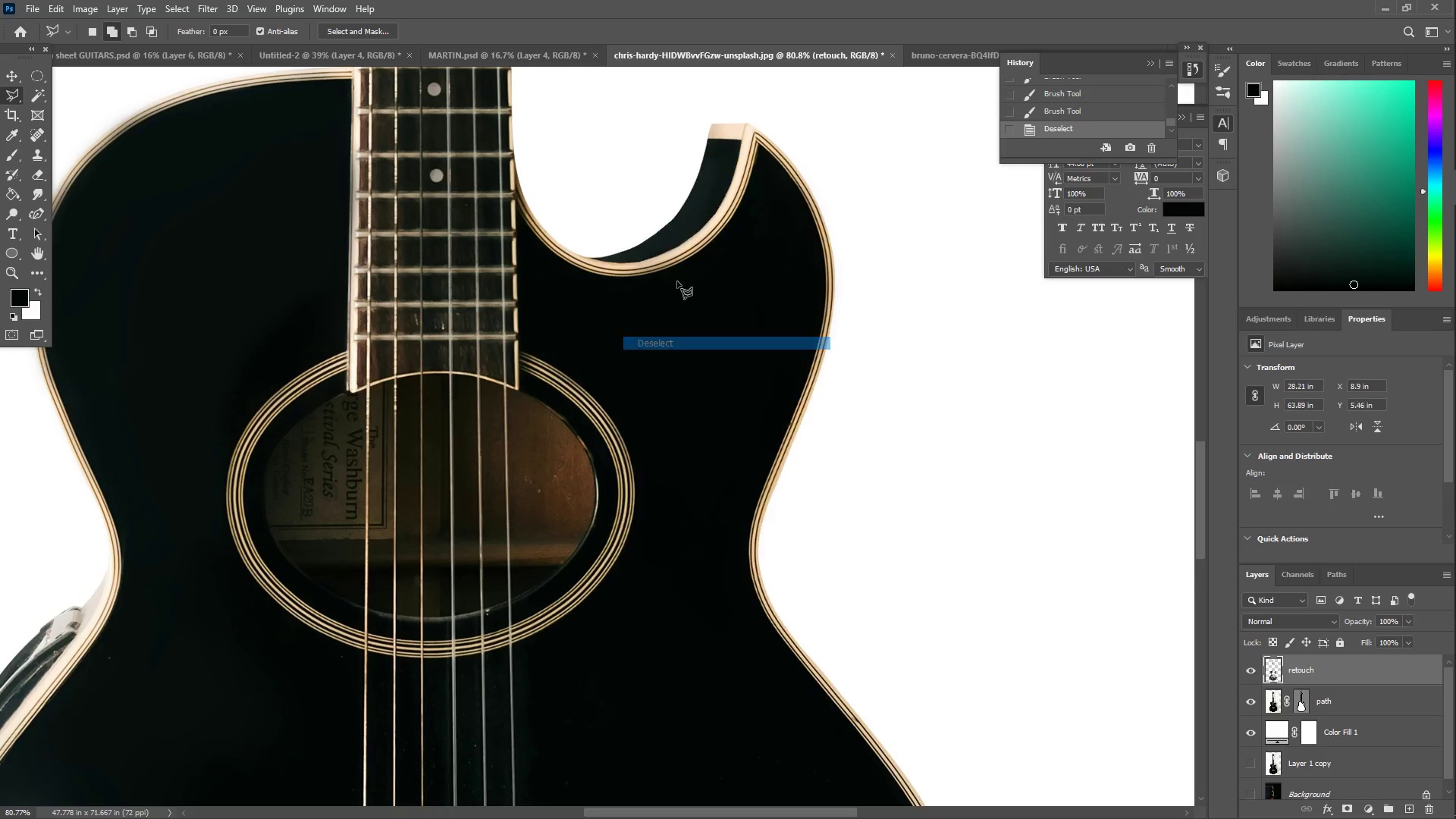 
type(ZZ)
 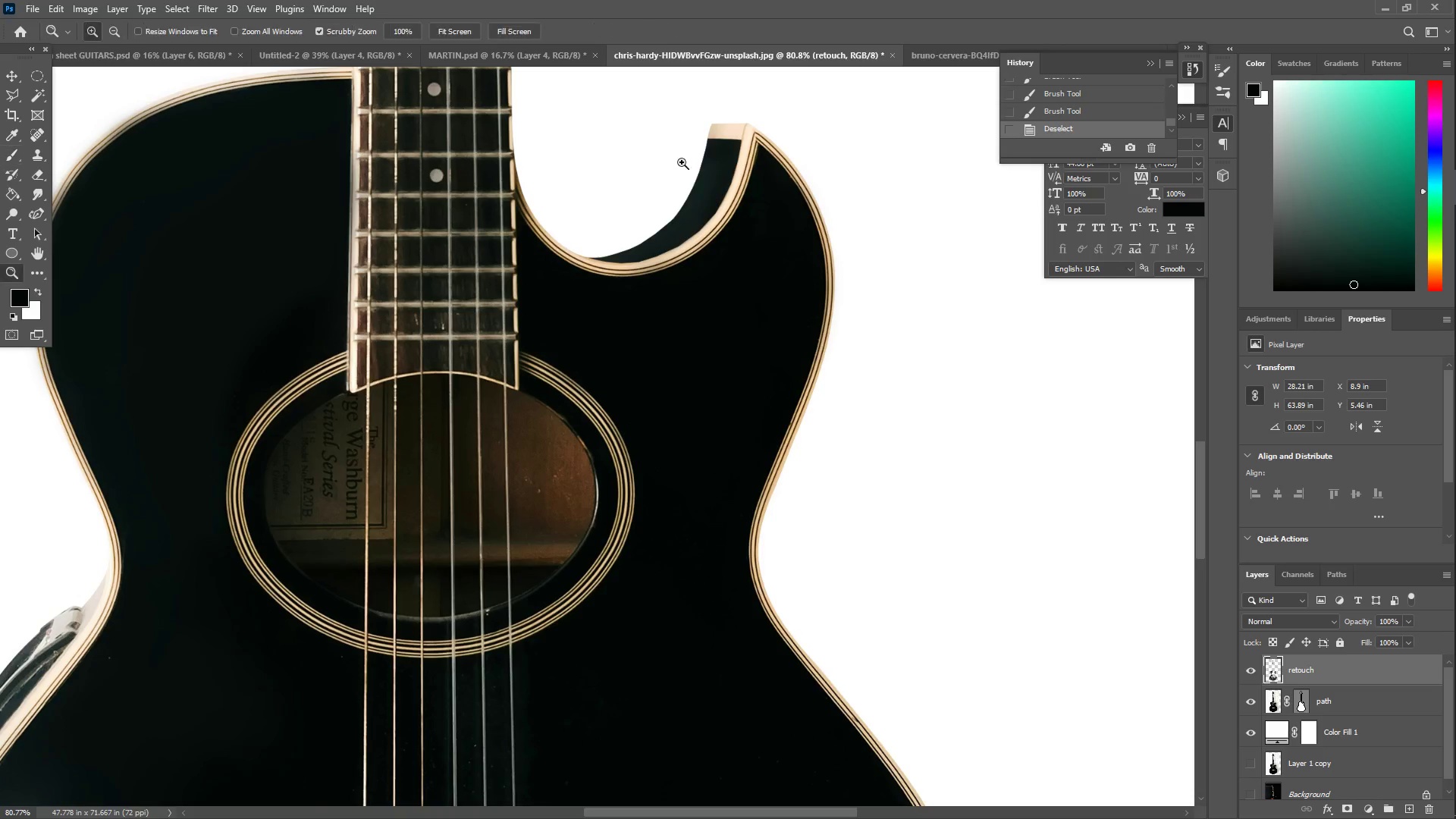 
left_click_drag(start_coordinate=[688, 162], to_coordinate=[702, 232])
 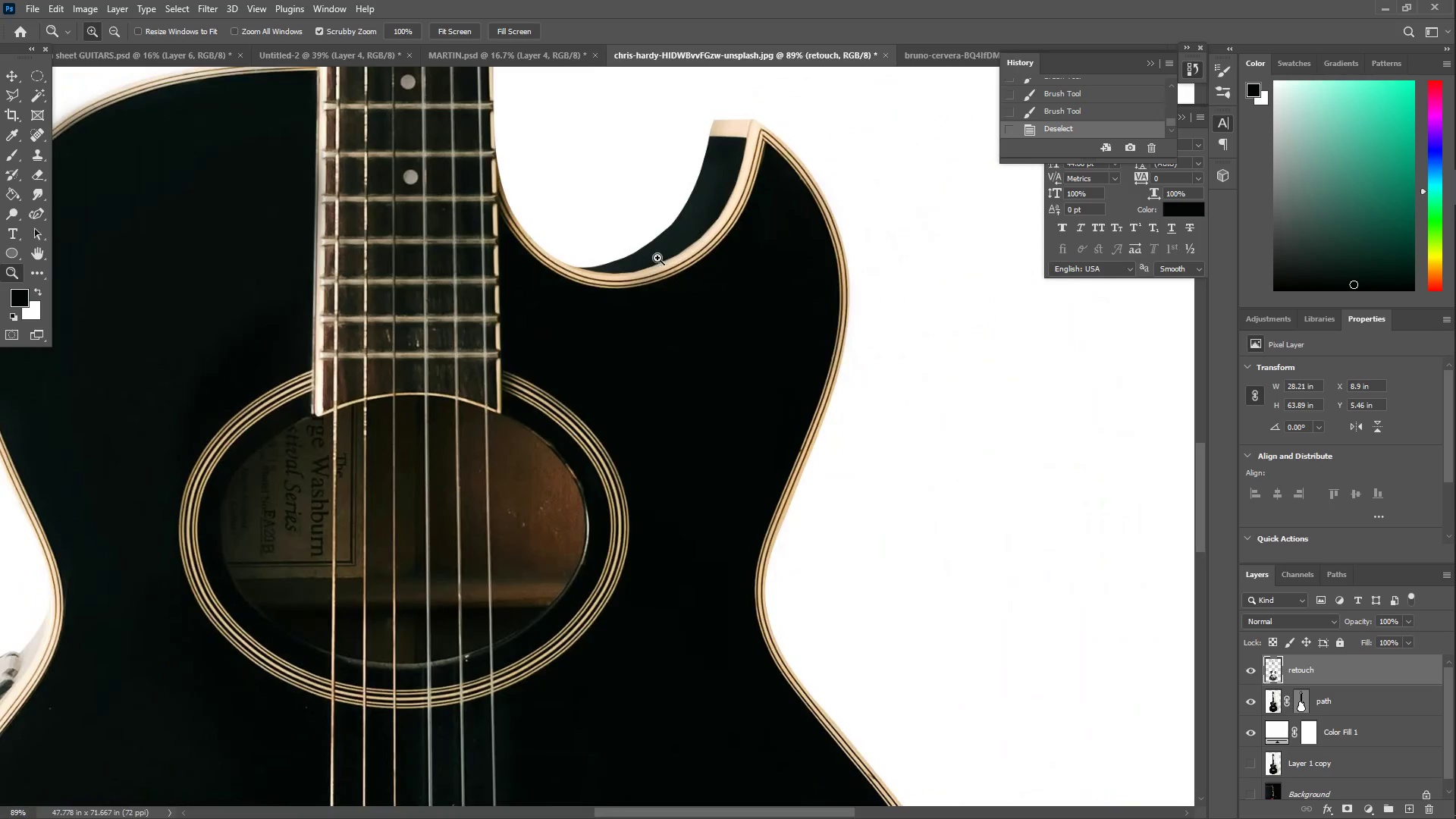 
left_click_drag(start_coordinate=[663, 231], to_coordinate=[642, 226])
 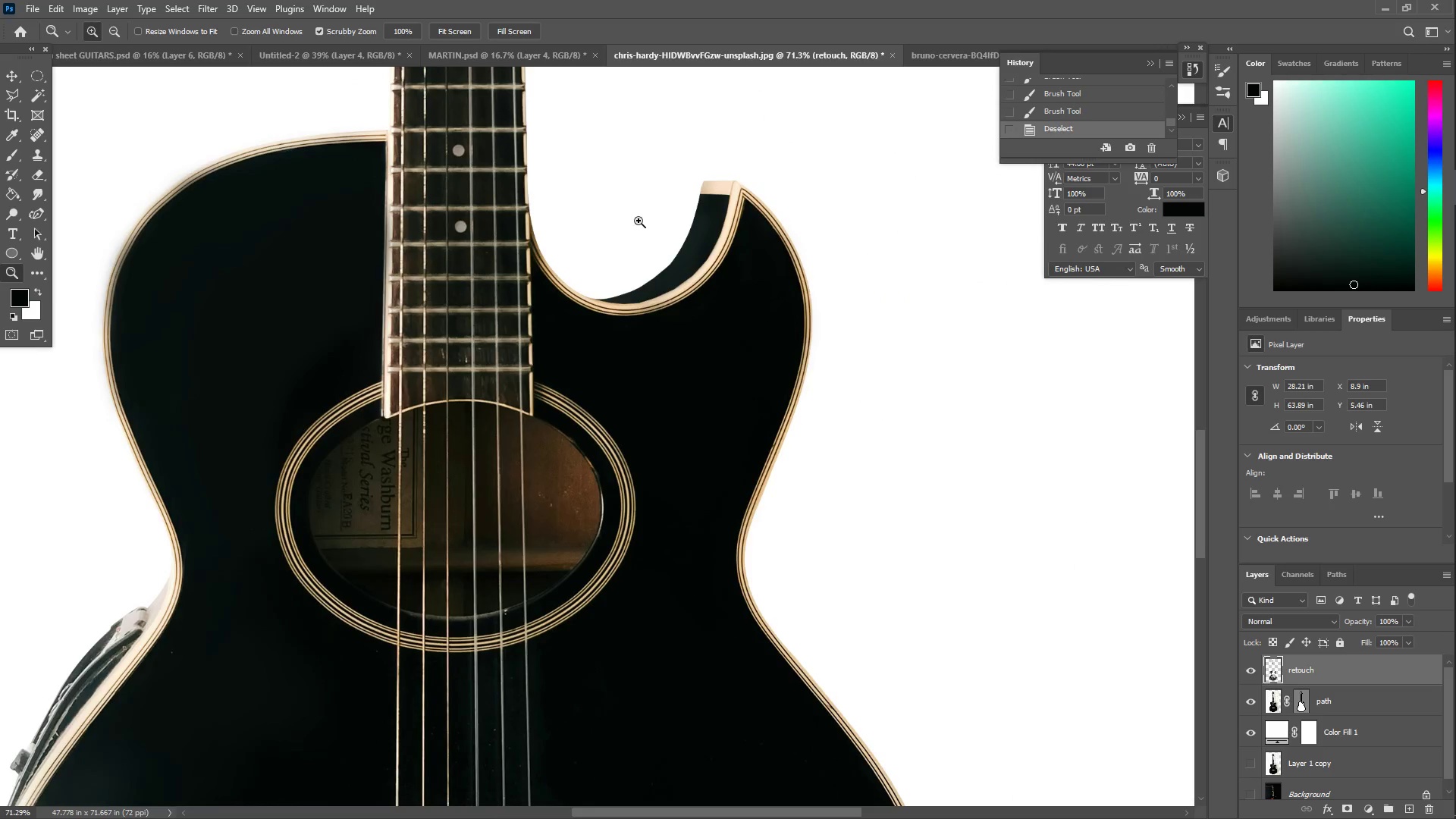 
scroll: coordinate [662, 289], scroll_direction: up, amount: 4.0
 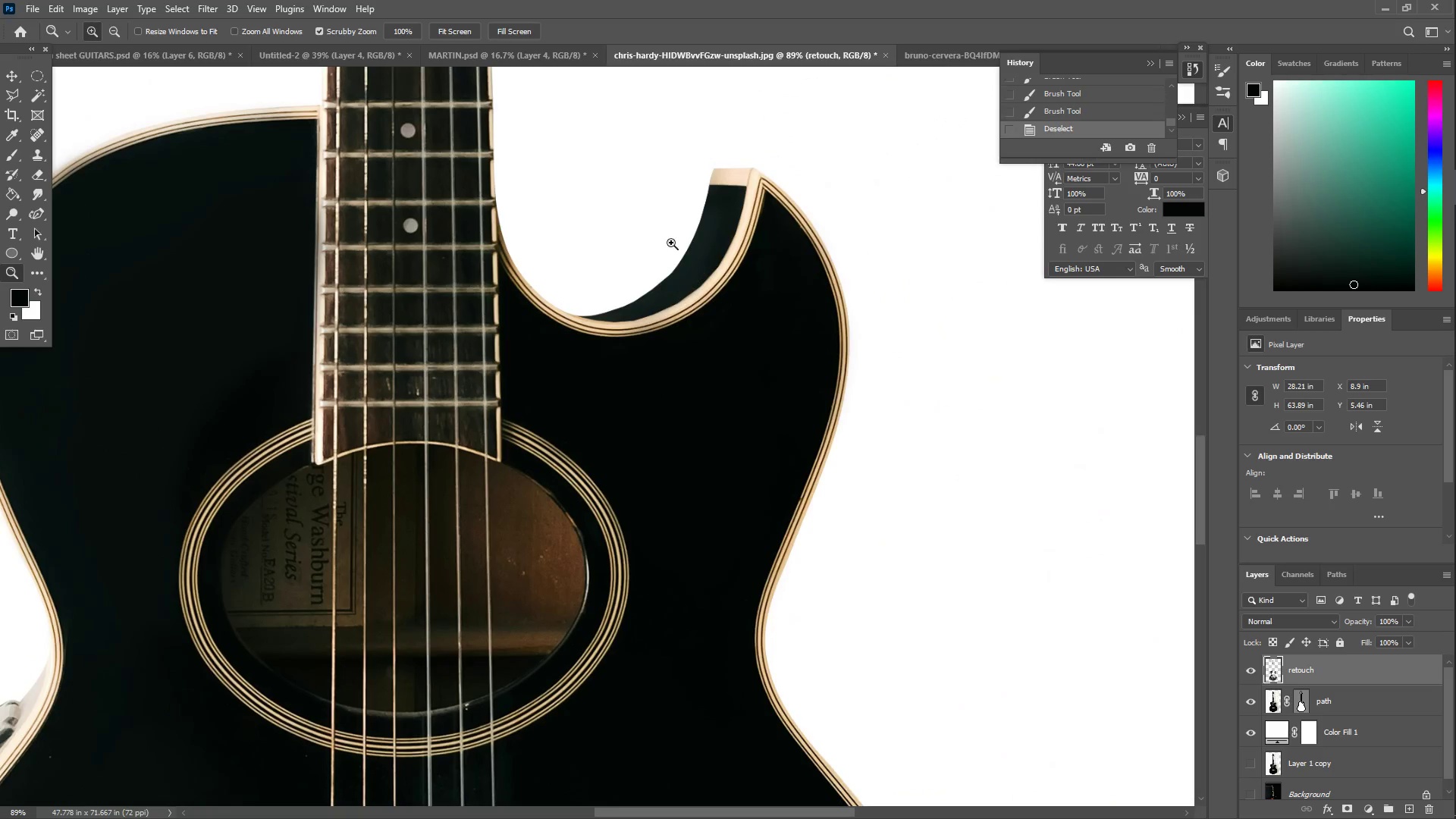 
left_click_drag(start_coordinate=[637, 227], to_coordinate=[590, 240])
 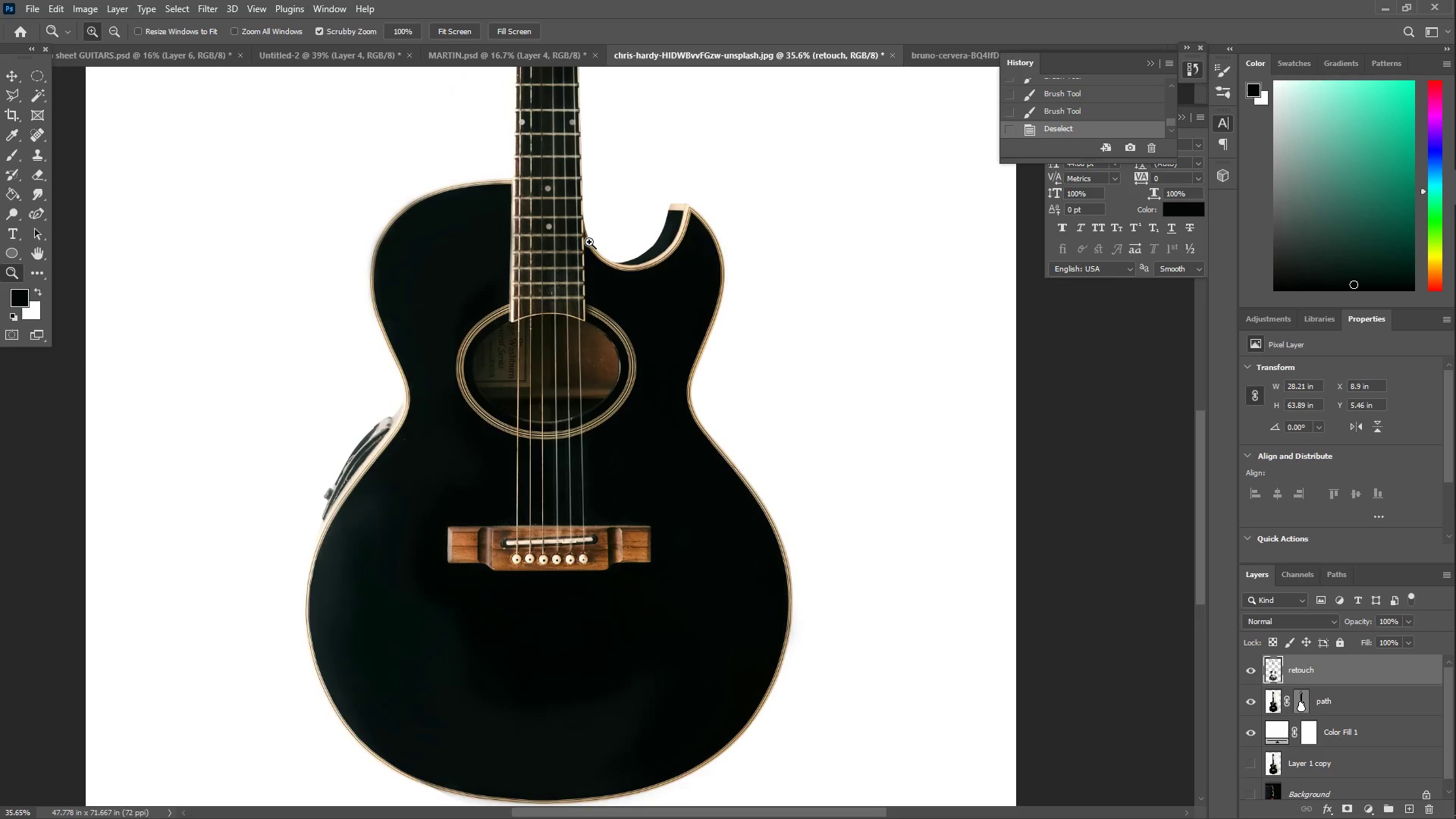 
hold_key(key=Space, duration=0.69)
 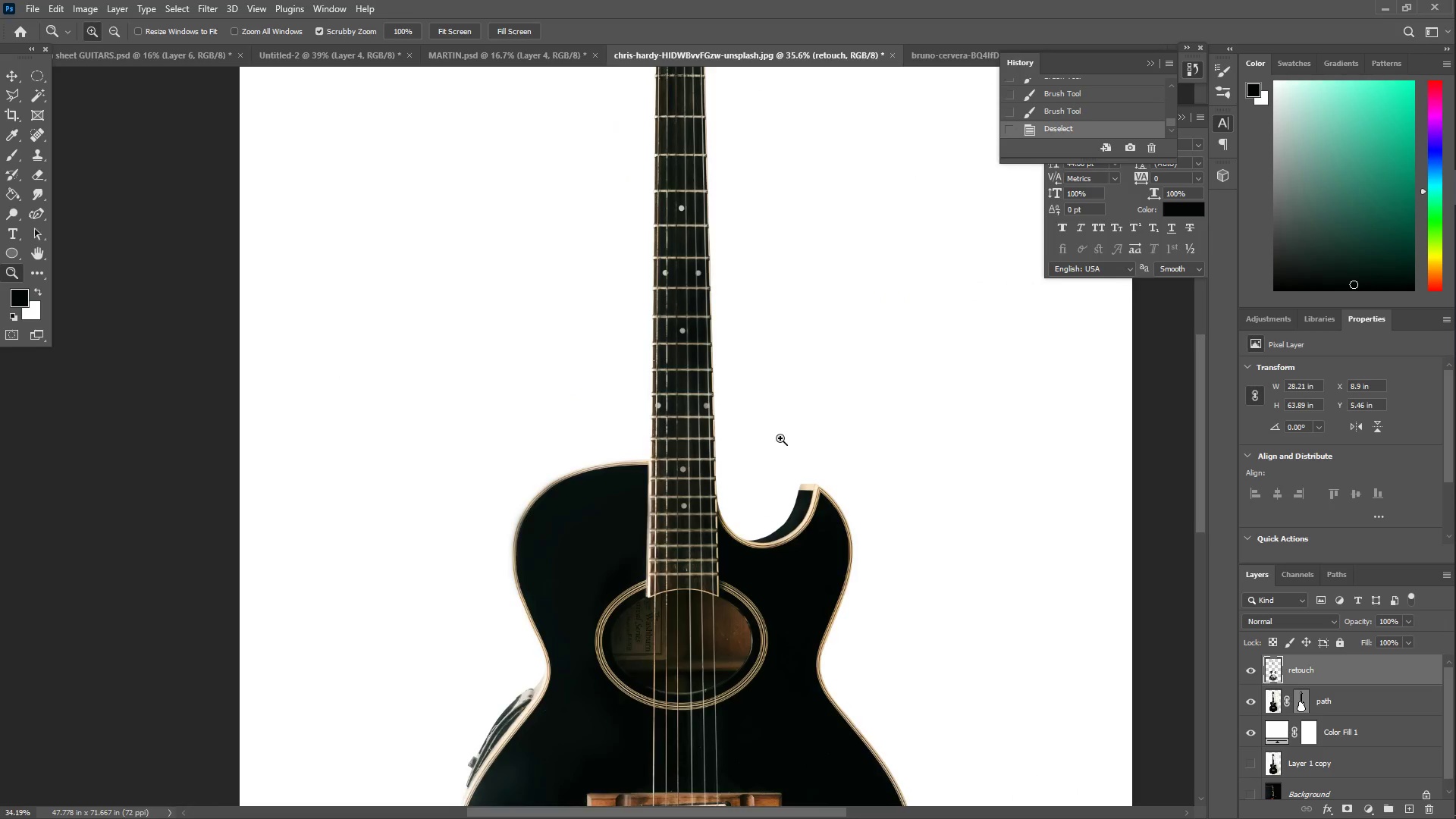 
left_click_drag(start_coordinate=[589, 240], to_coordinate=[720, 510])
 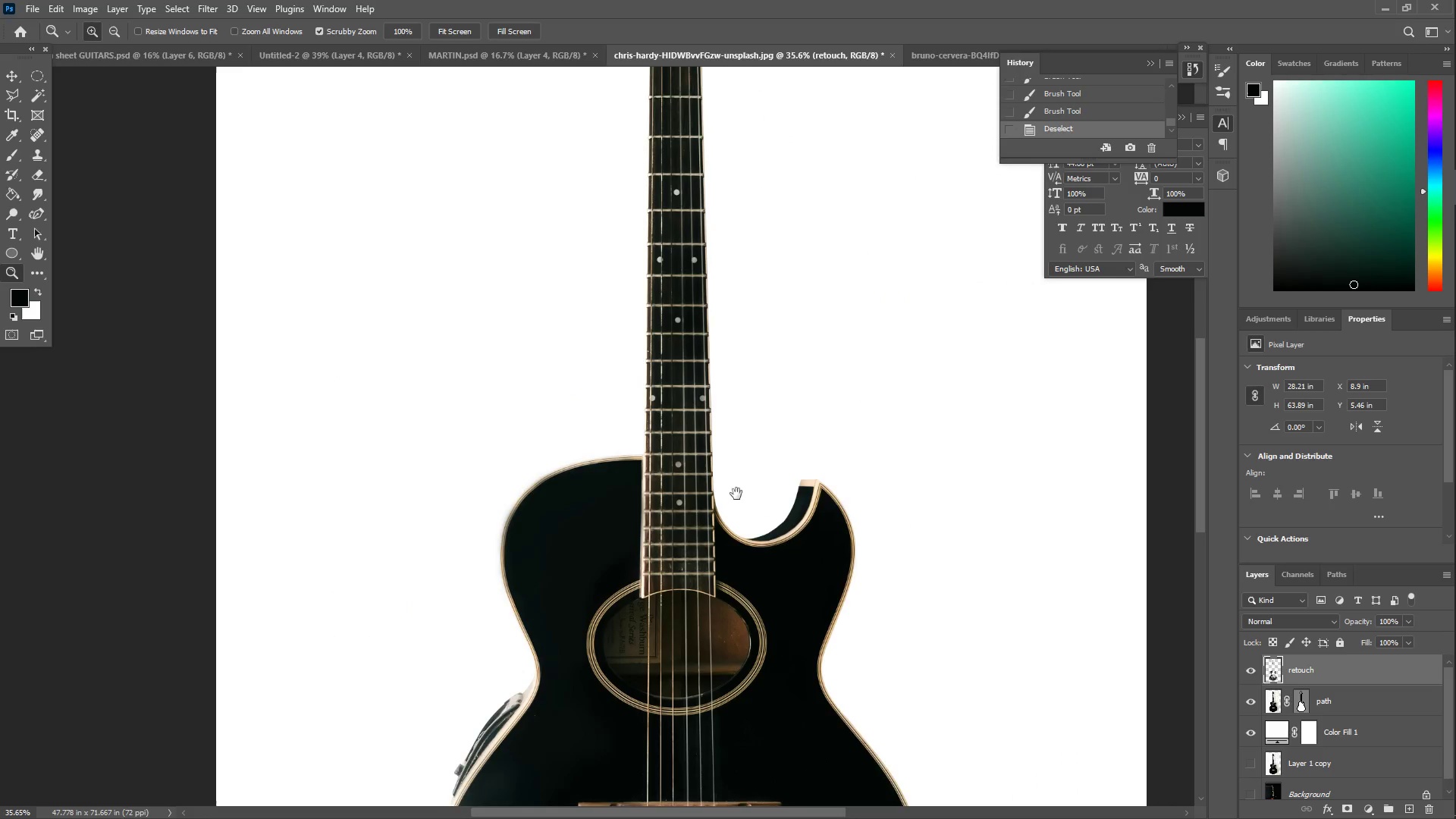 
type(ZZ)
 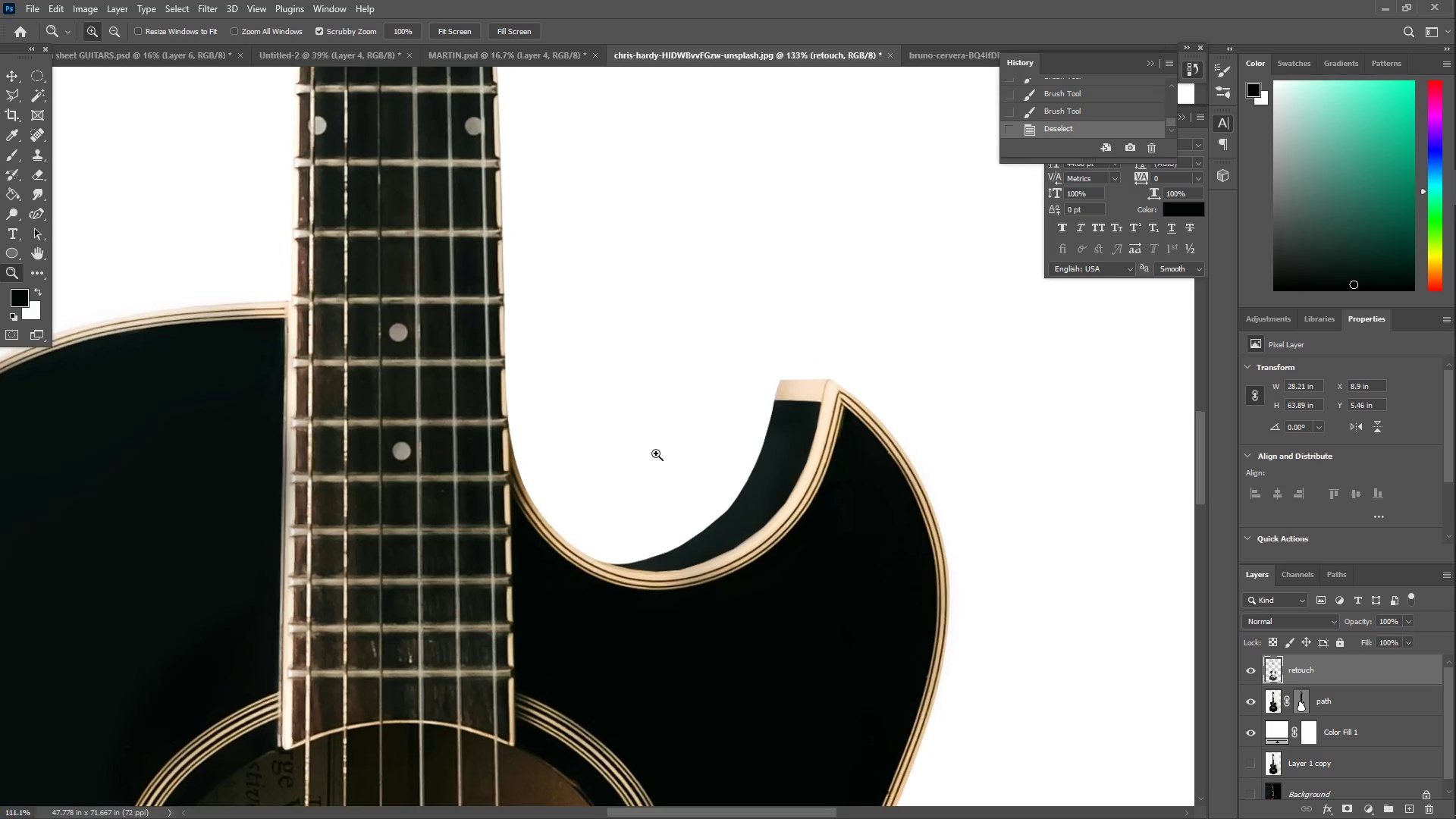 
left_click_drag(start_coordinate=[792, 436], to_coordinate=[855, 463])
 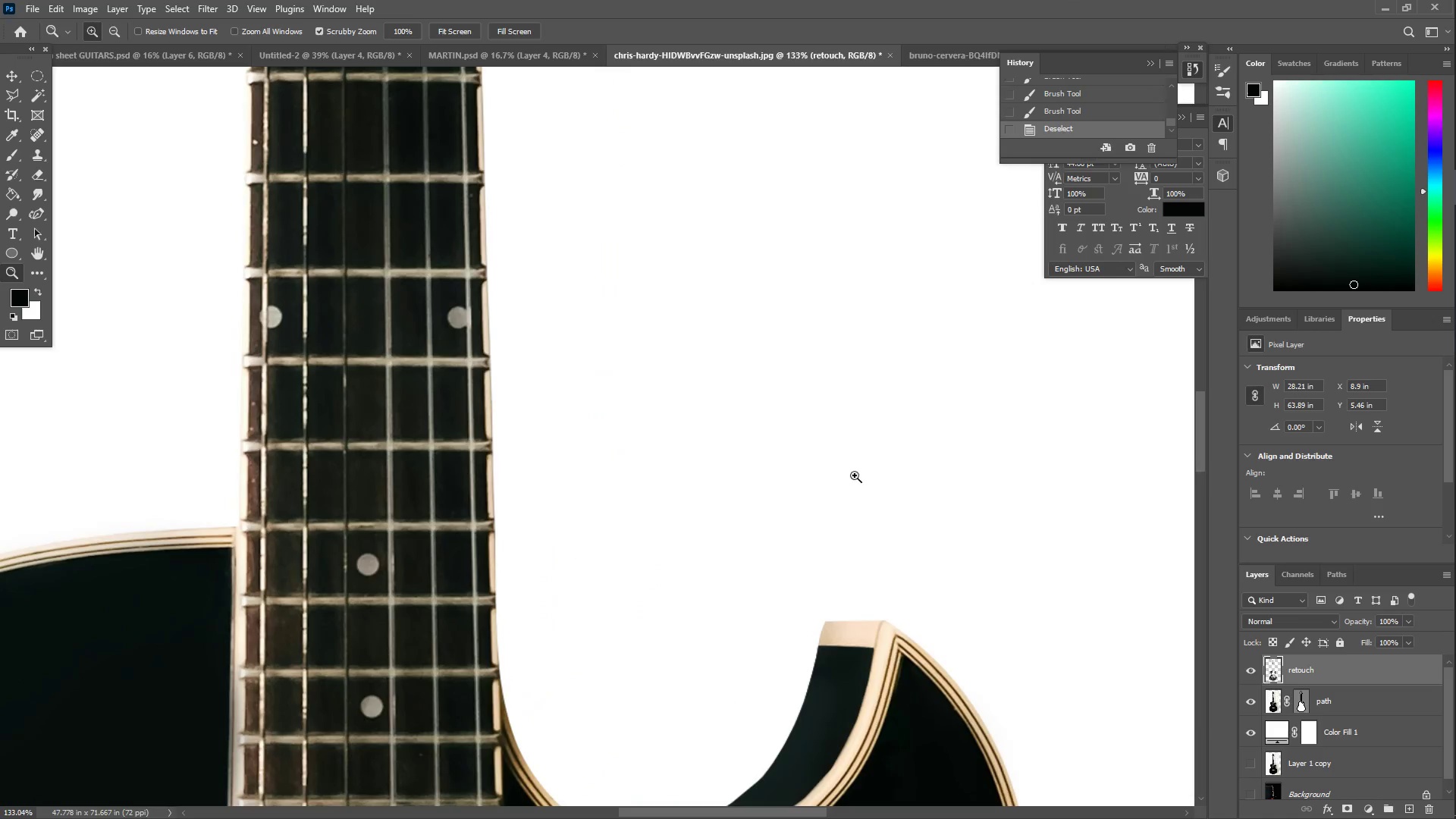 
hold_key(key=Space, duration=1.19)
 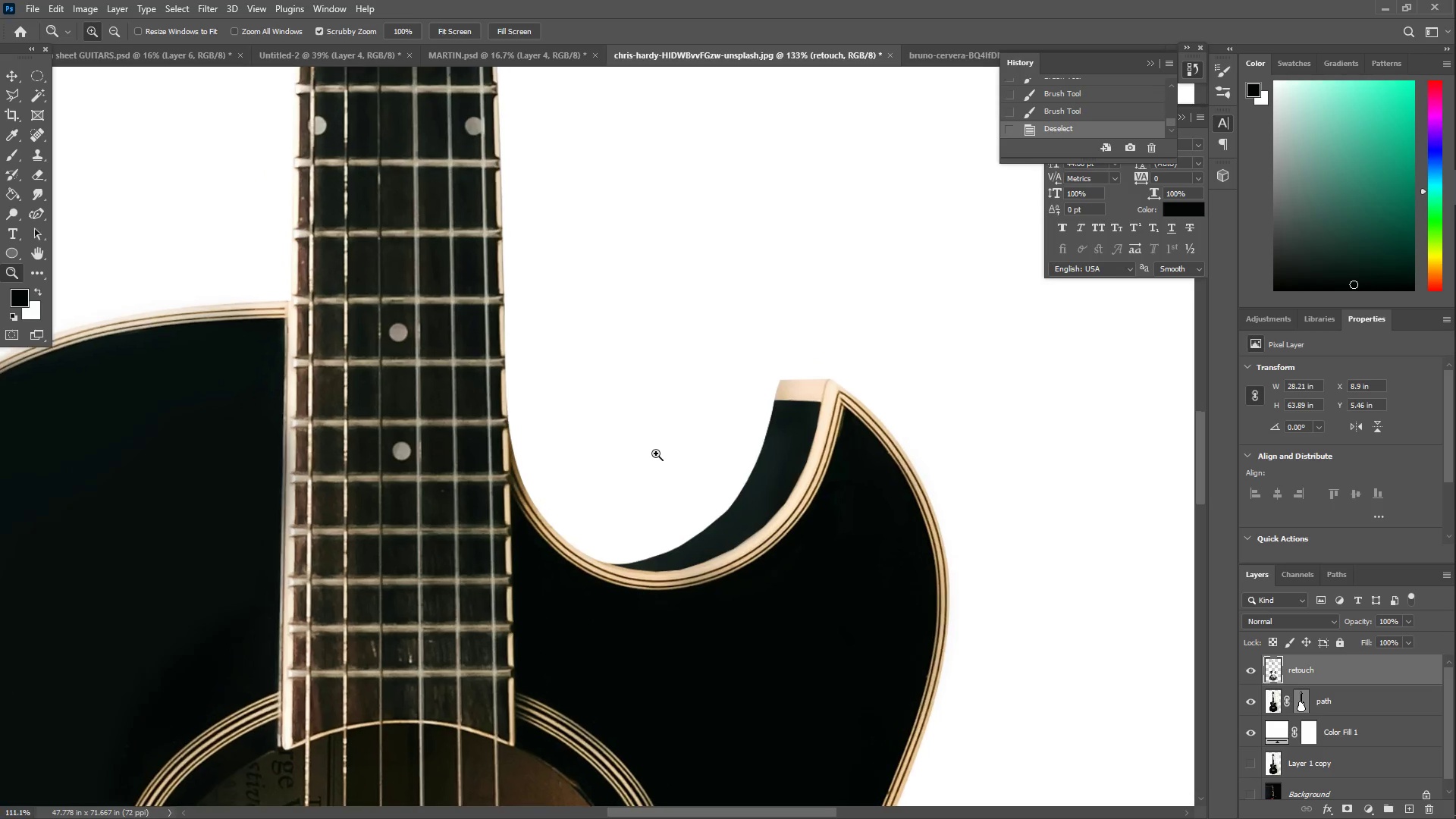 
left_click_drag(start_coordinate=[844, 644], to_coordinate=[820, 387])
 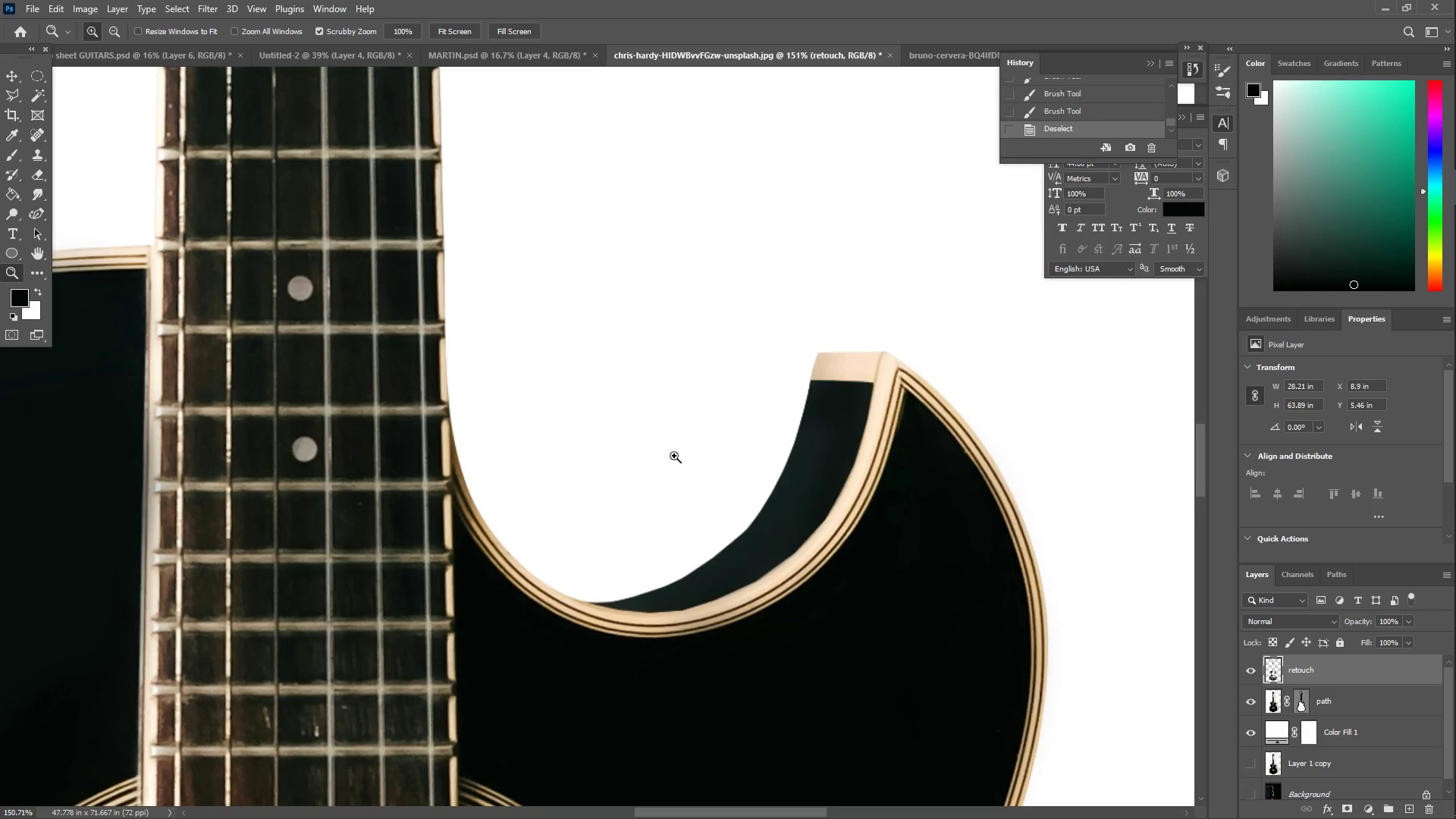 
left_click_drag(start_coordinate=[745, 375], to_coordinate=[670, 382])
 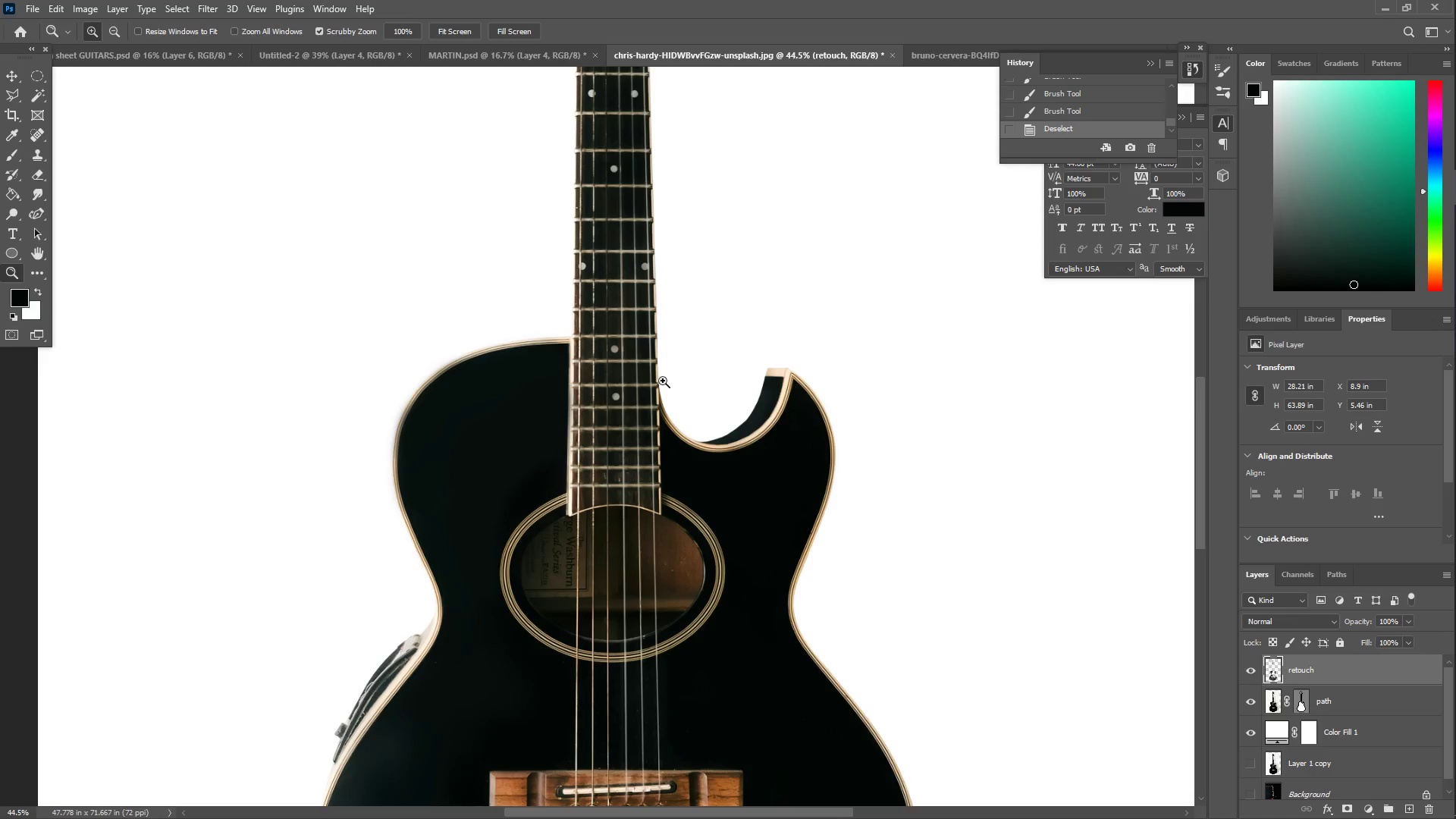 
left_click_drag(start_coordinate=[661, 381], to_coordinate=[620, 369])
 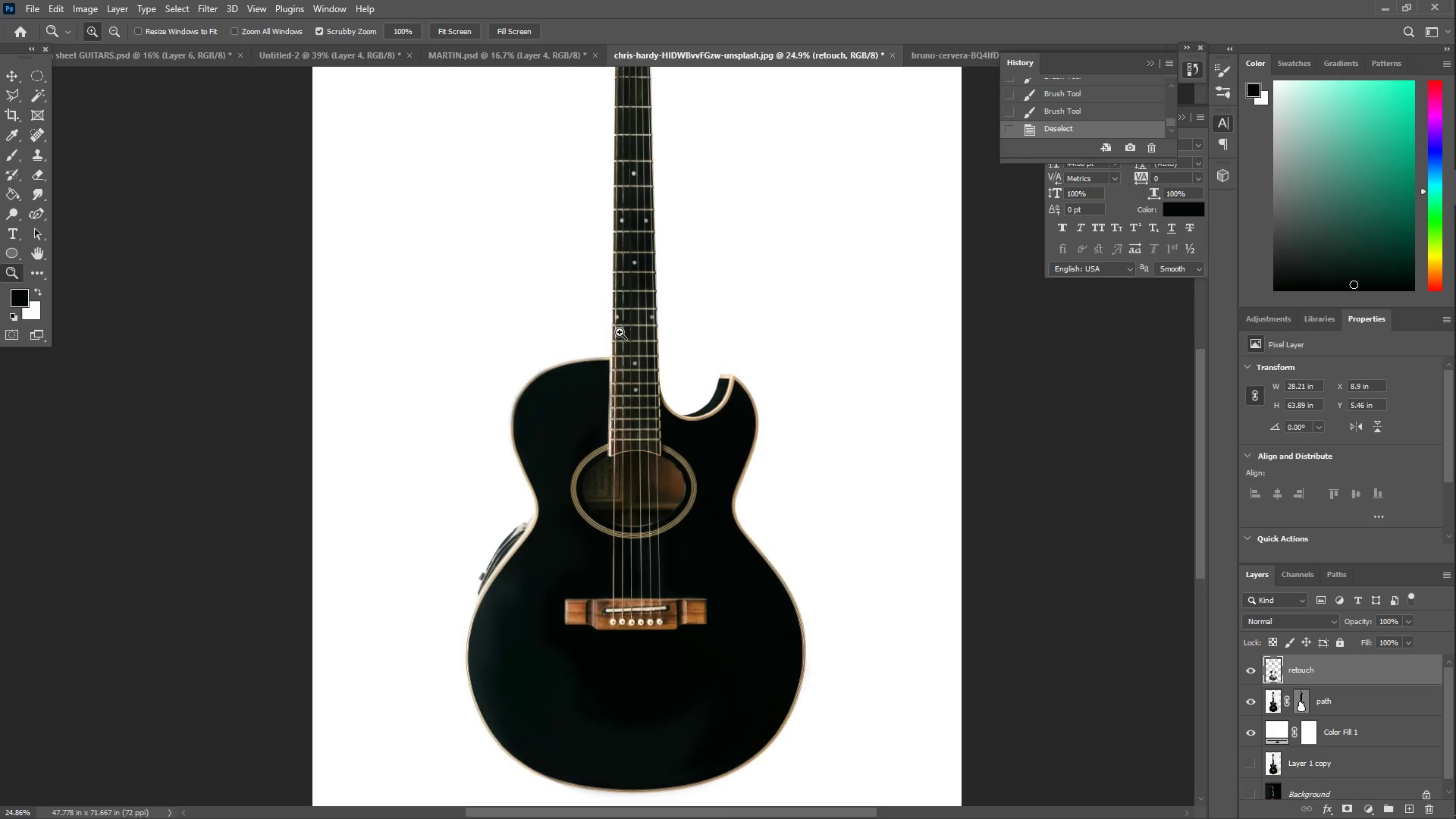 
scroll: coordinate [621, 320], scroll_direction: up, amount: 9.0
 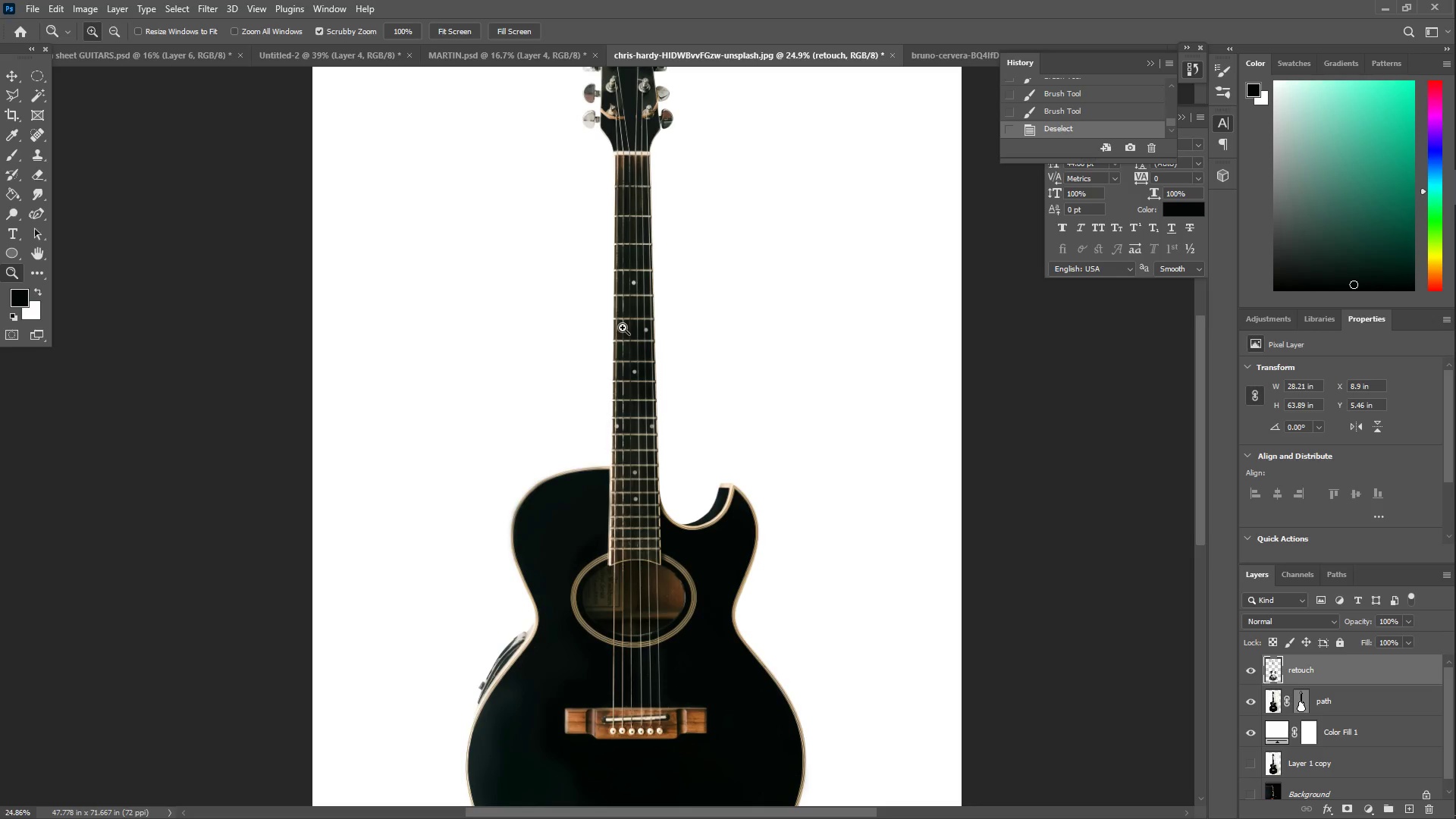 
left_click_drag(start_coordinate=[652, 350], to_coordinate=[616, 337])
 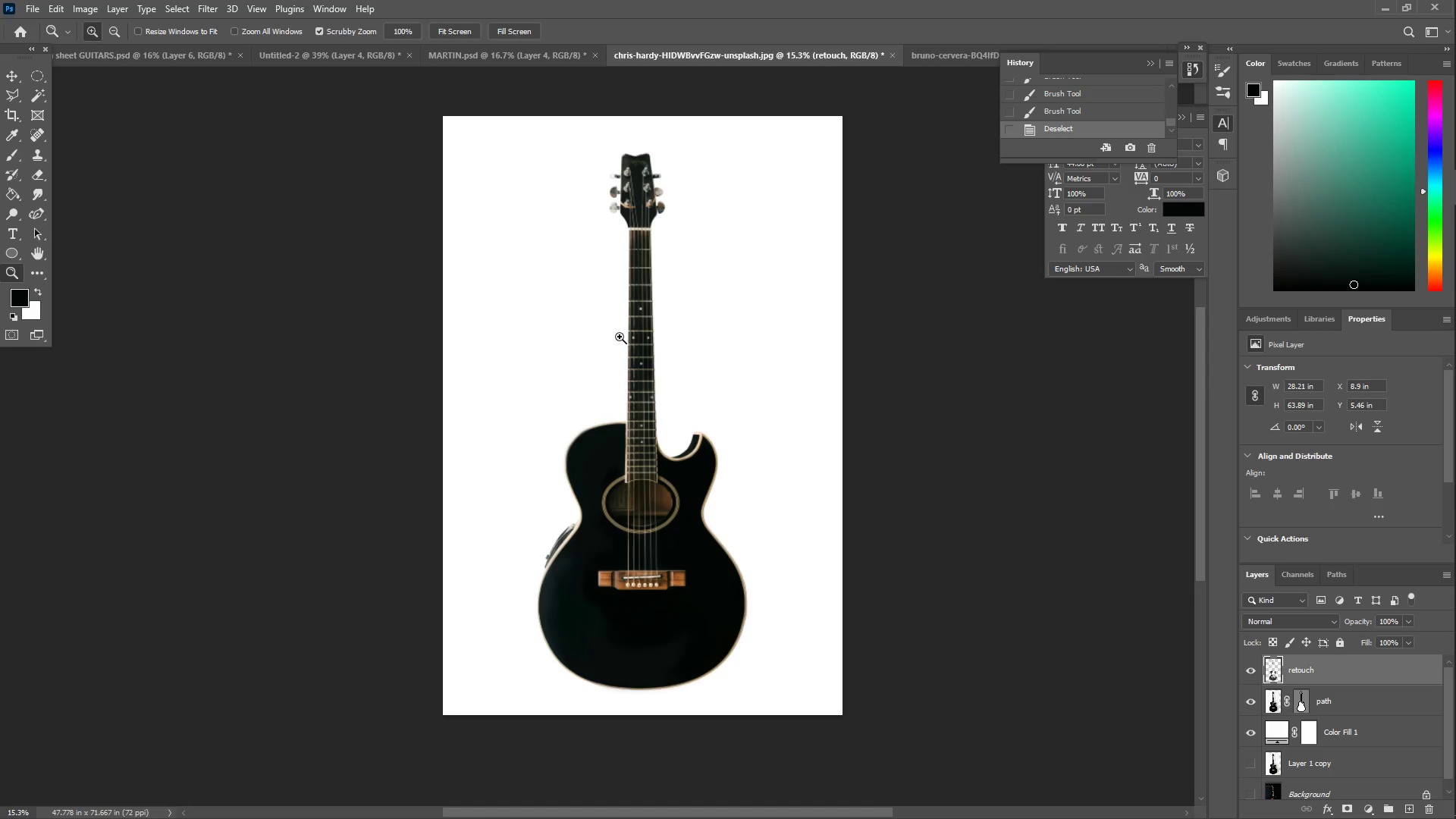 
scroll: coordinate [614, 260], scroll_direction: up, amount: 4.0
 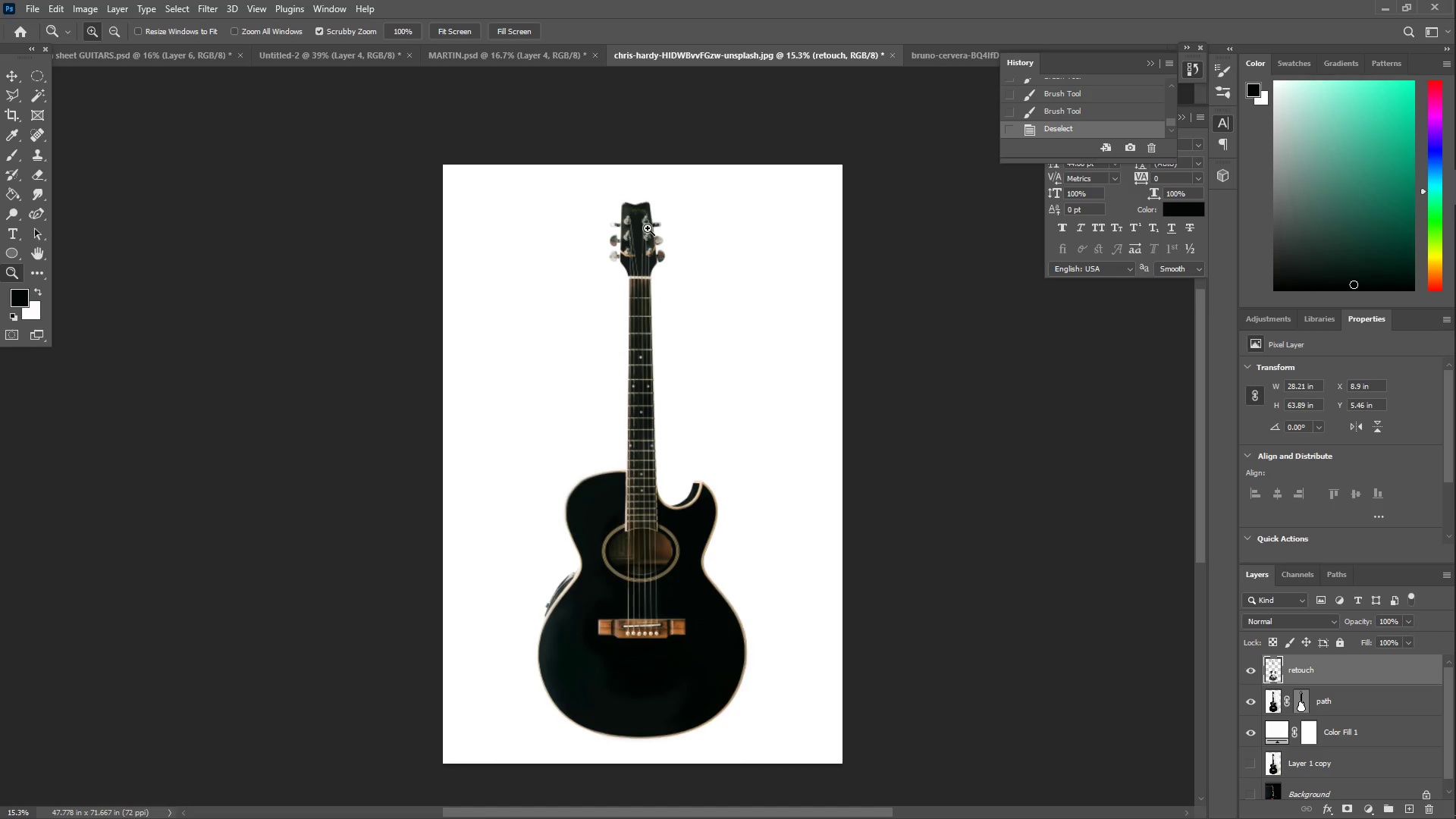 
left_click_drag(start_coordinate=[648, 228], to_coordinate=[789, 231])
 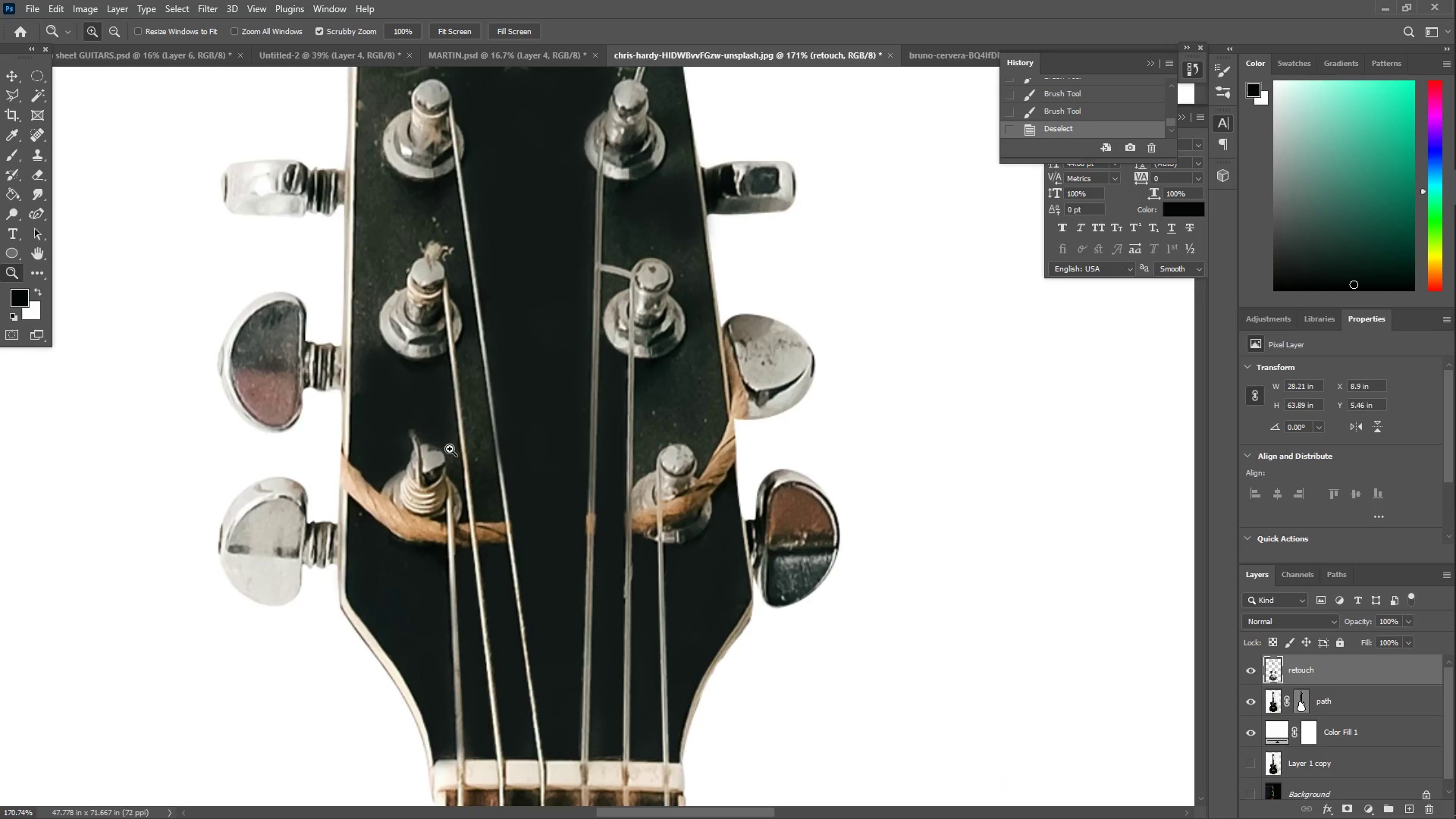 
hold_key(key=Space, duration=0.72)
 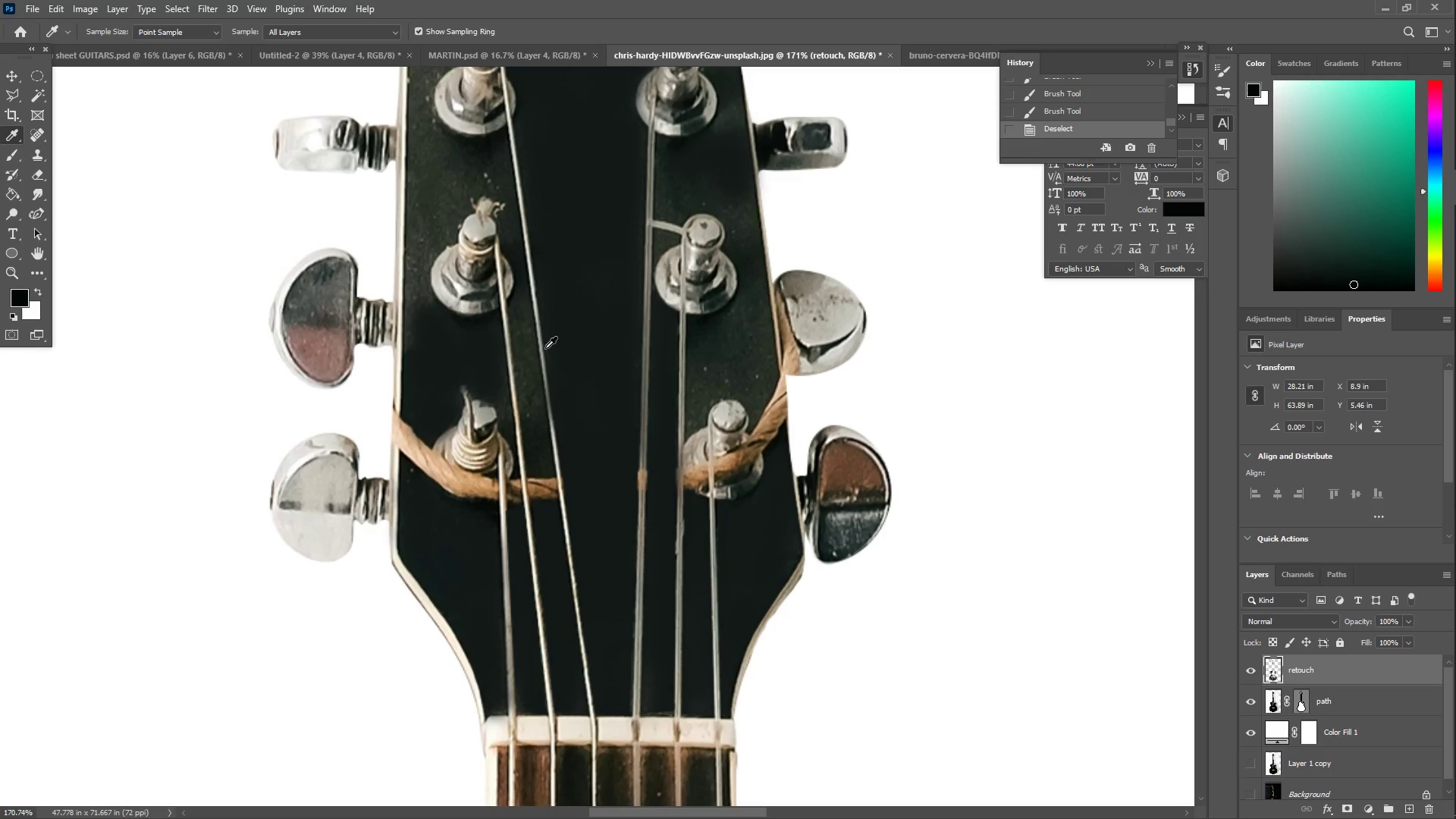 
left_click_drag(start_coordinate=[523, 384], to_coordinate=[575, 340])
 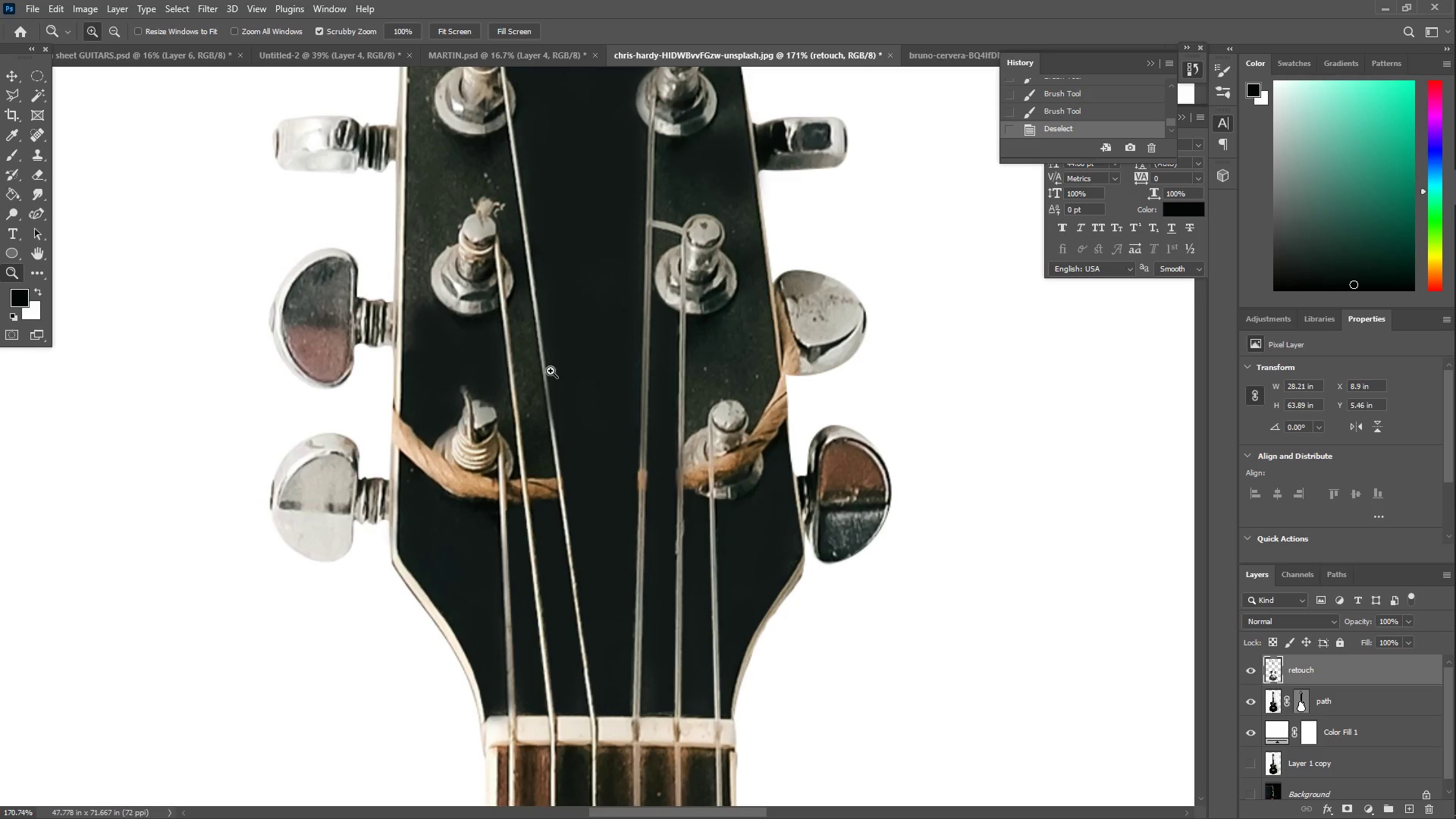 
type(IIB)
 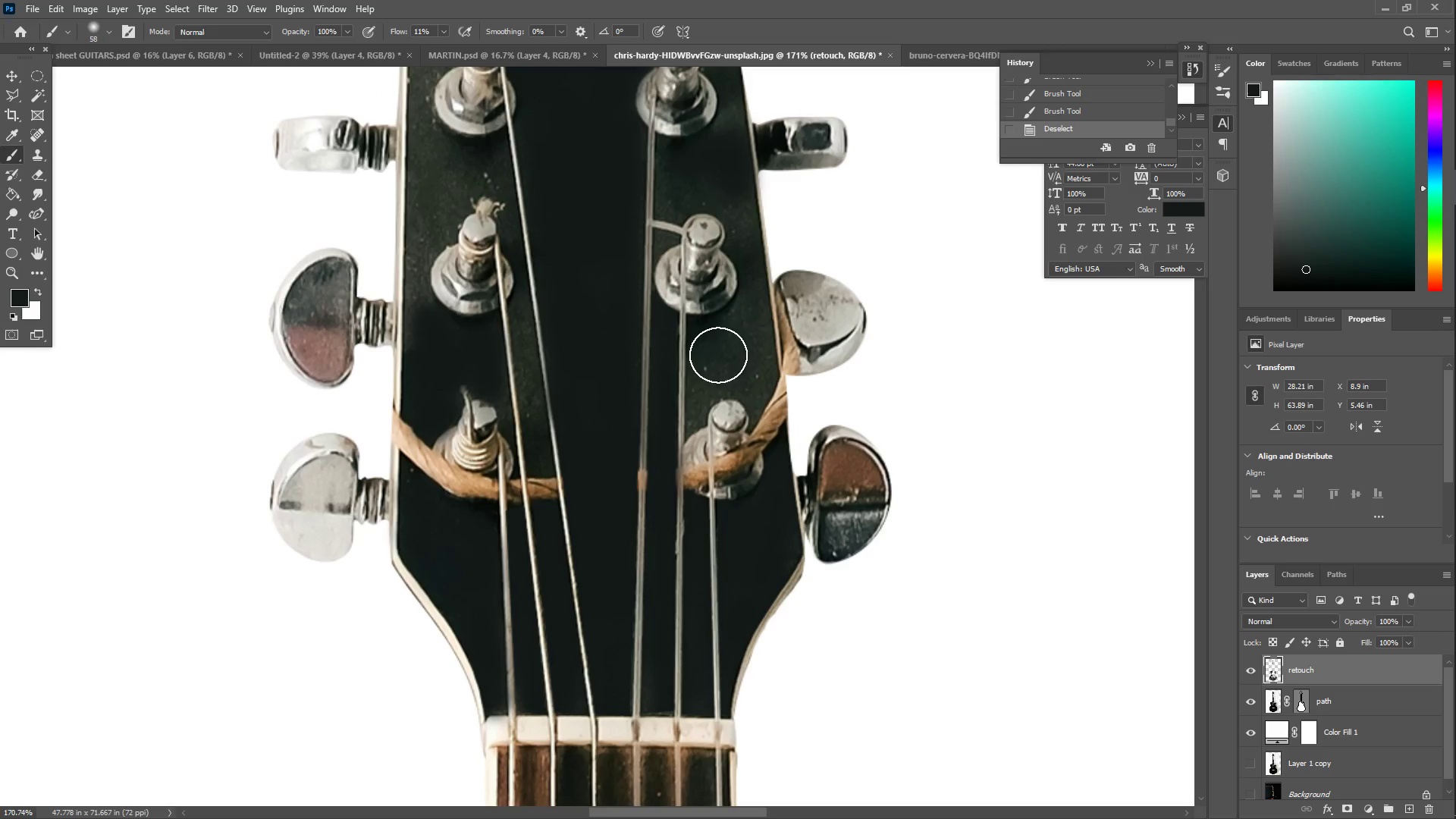 
left_click_drag(start_coordinate=[574, 347], to_coordinate=[592, 273])
 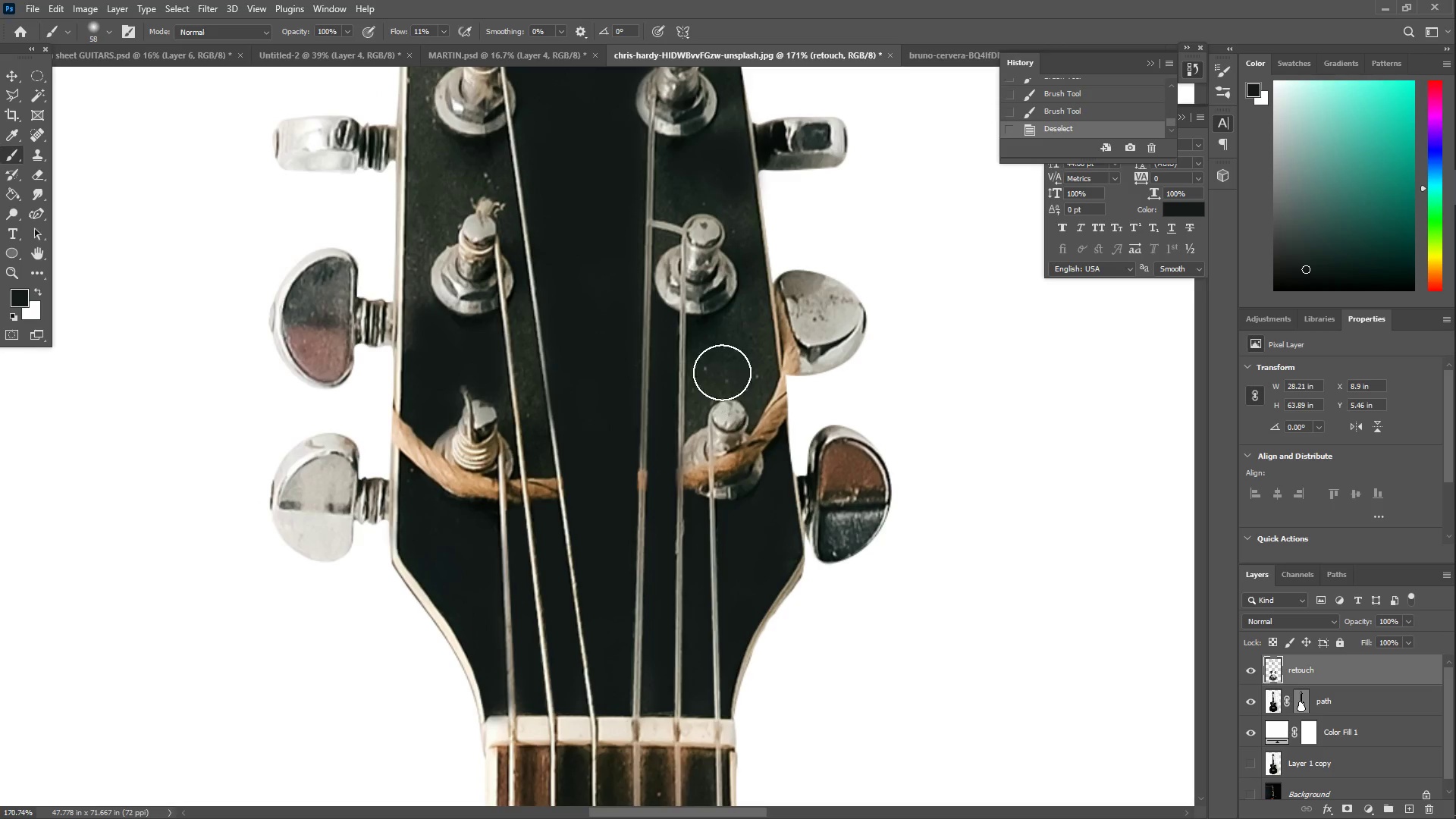 
left_click_drag(start_coordinate=[721, 354], to_coordinate=[743, 356])
 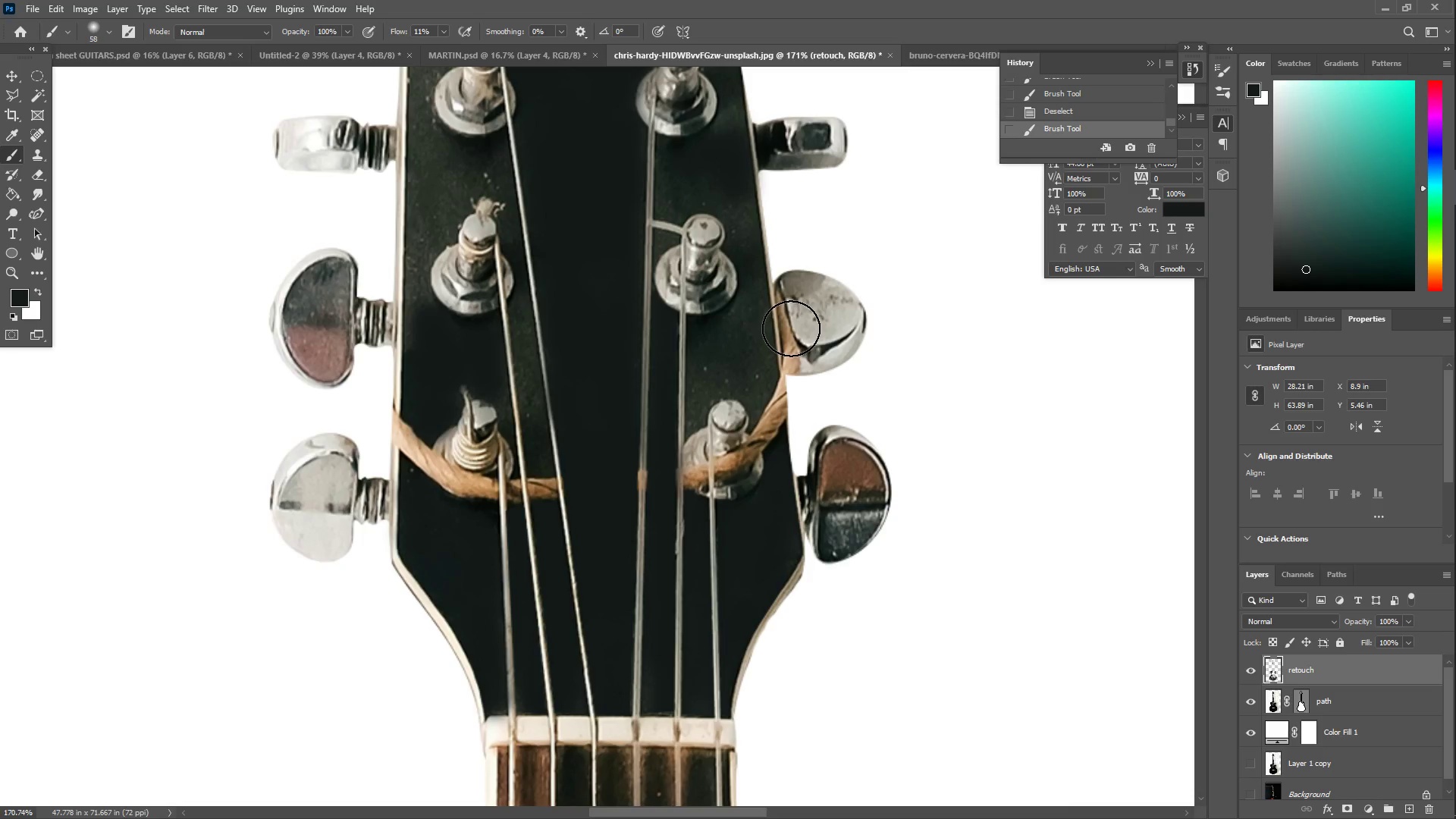 
left_click_drag(start_coordinate=[733, 334], to_coordinate=[717, 357])
 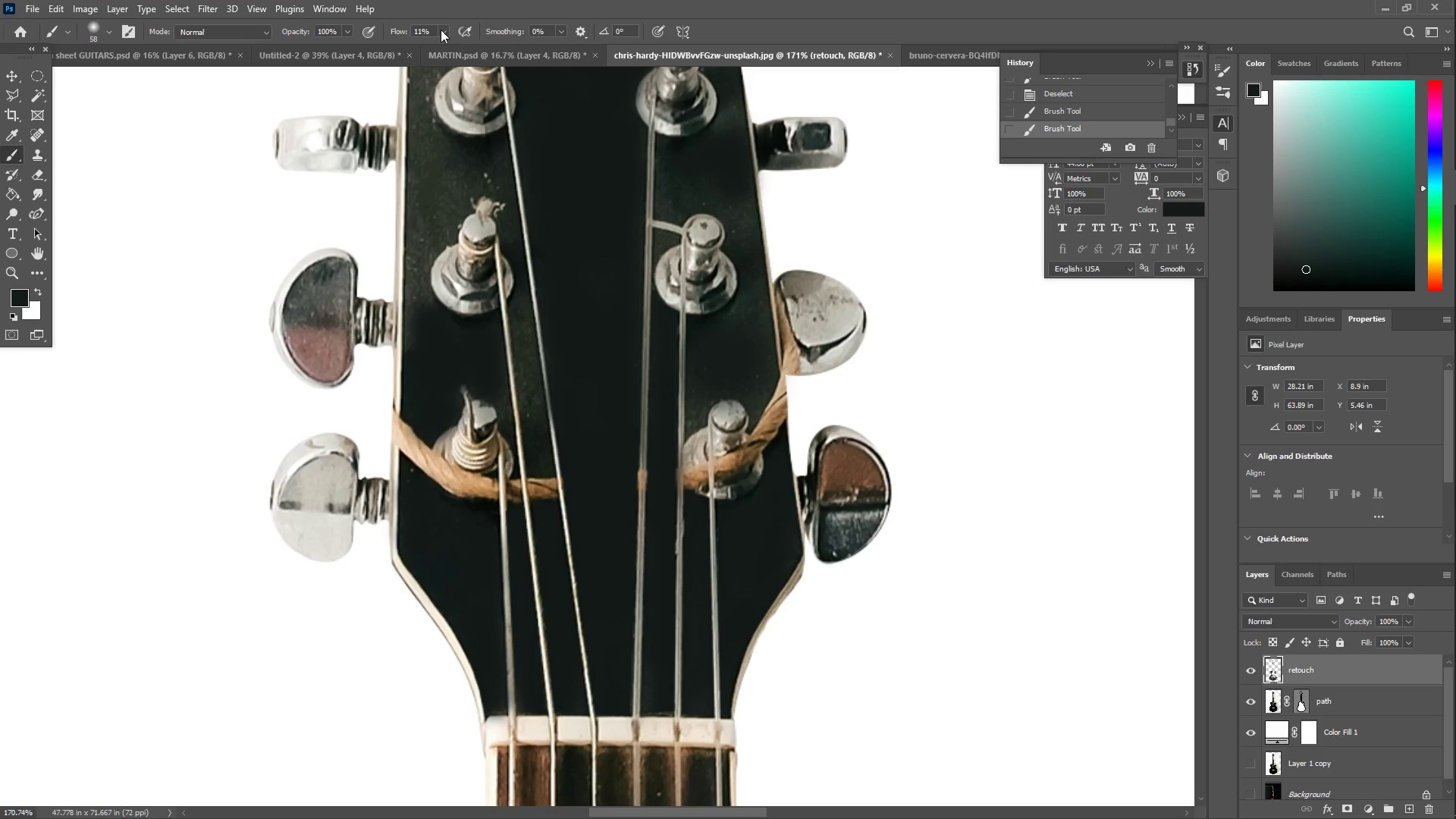 
left_click_drag(start_coordinate=[444, 43], to_coordinate=[457, 49])
 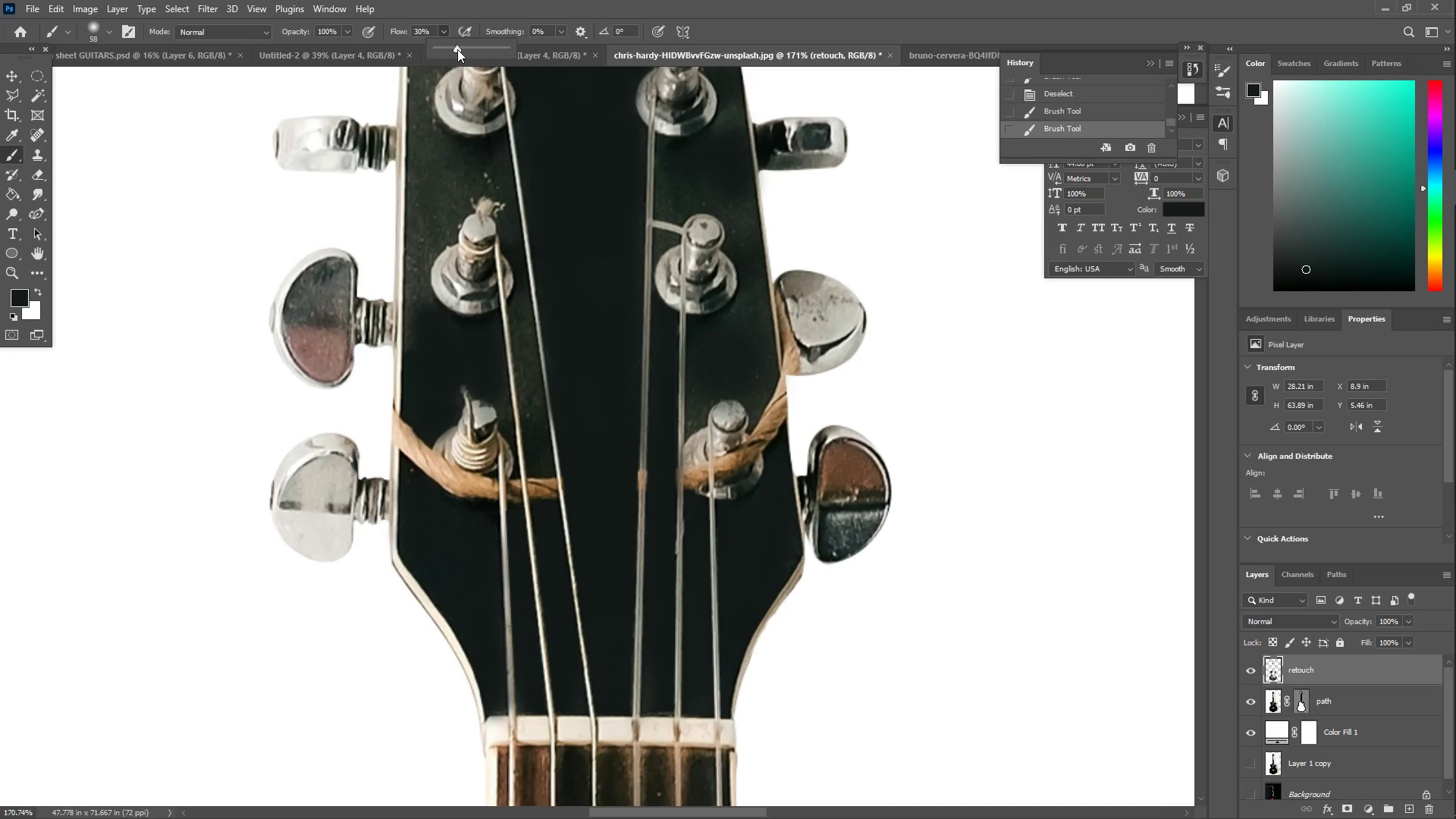 
triple_click([457, 49])
 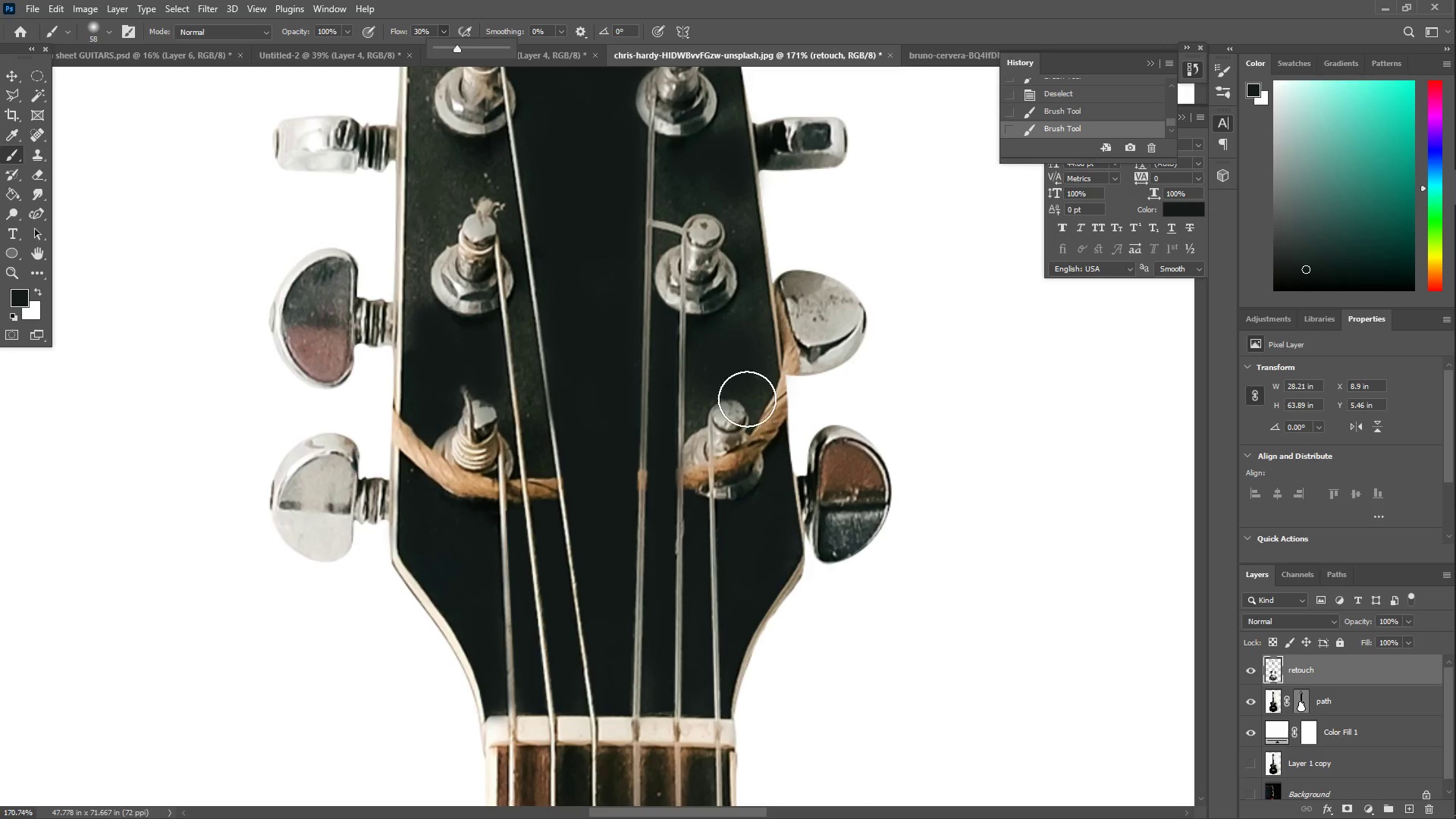 
left_click_drag(start_coordinate=[740, 352], to_coordinate=[742, 356])
 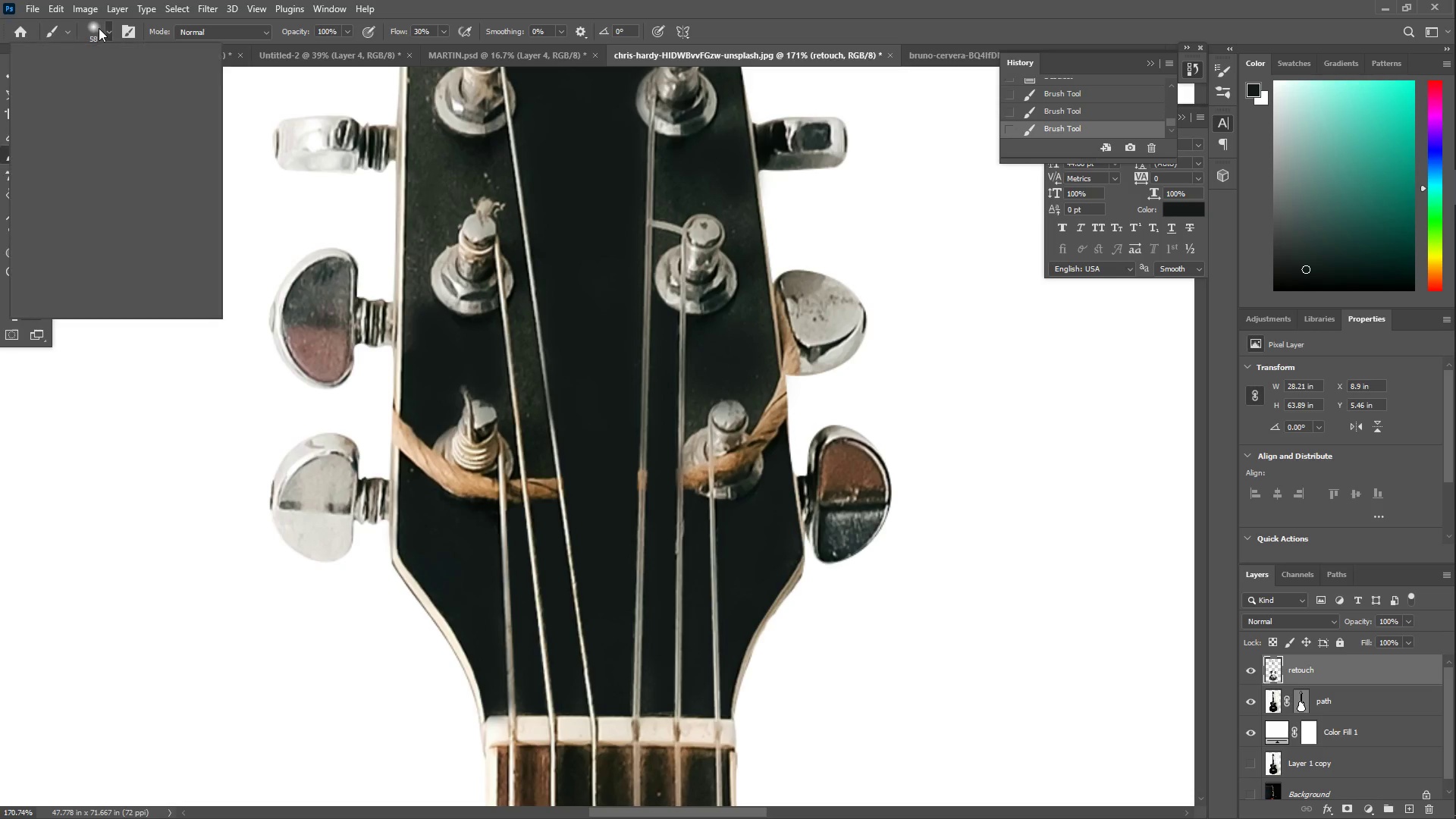 
left_click_drag(start_coordinate=[103, 67], to_coordinate=[97, 80])
 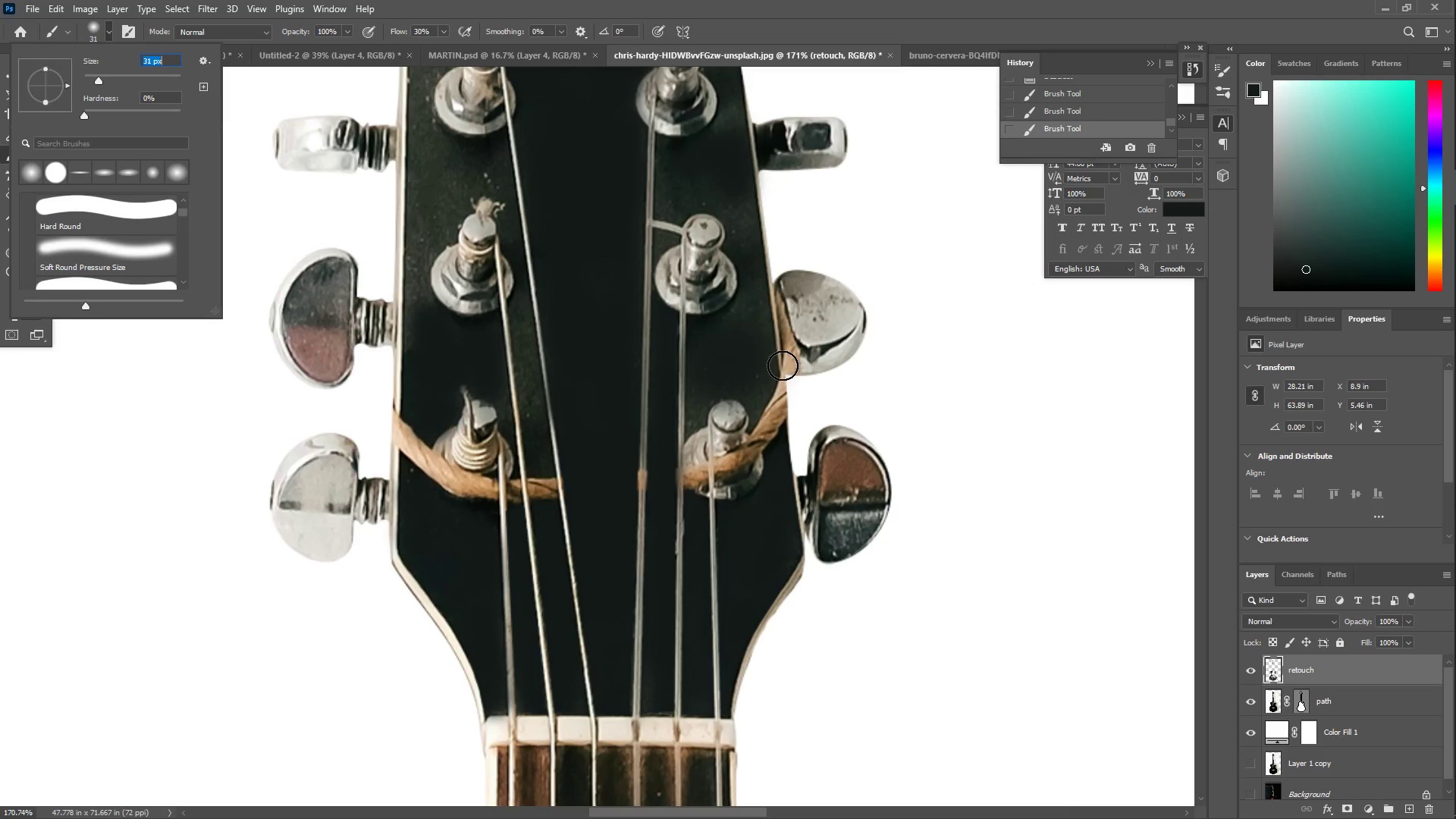 
left_click_drag(start_coordinate=[767, 354], to_coordinate=[735, 230])
 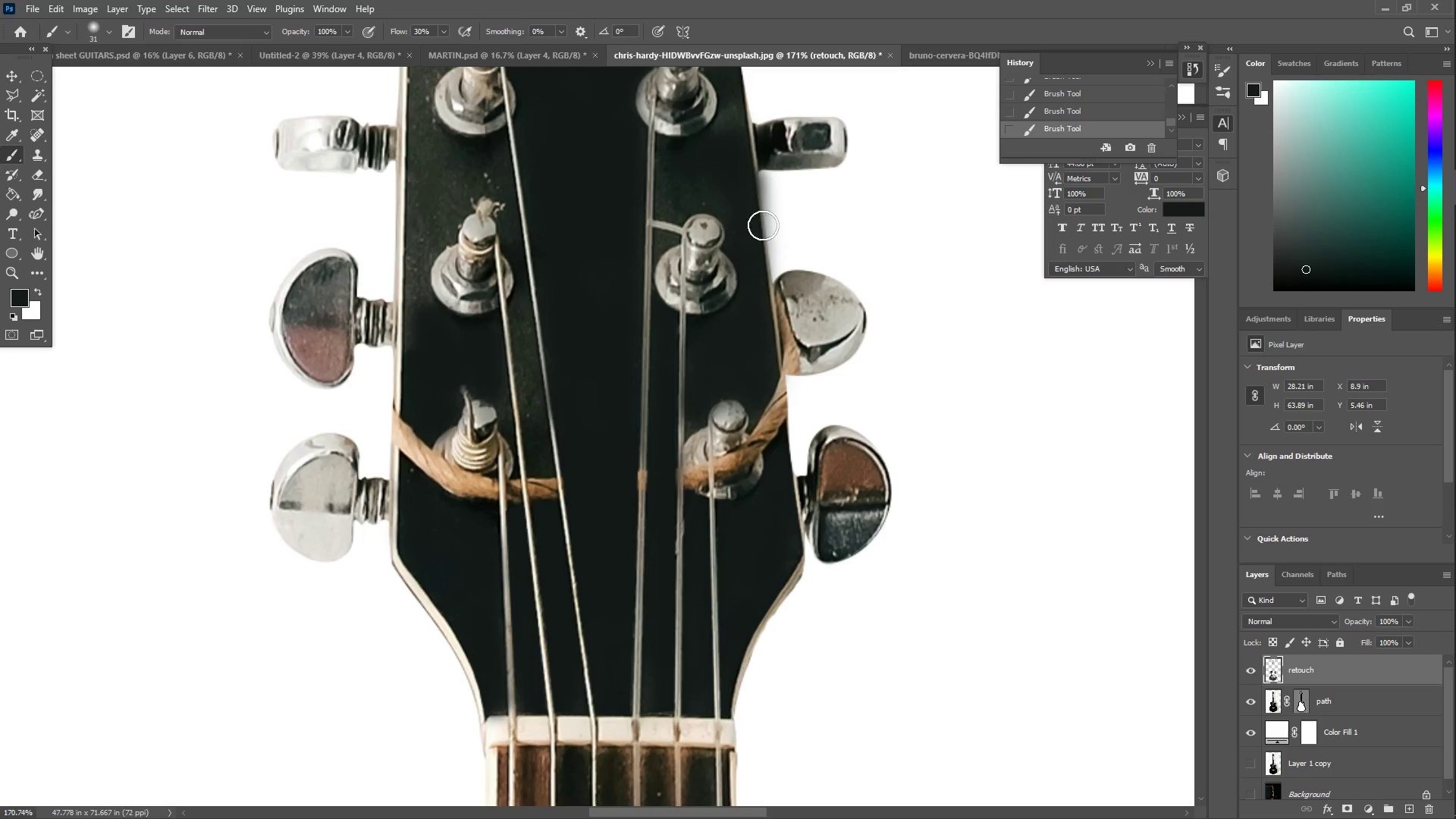 
type(EZ)
 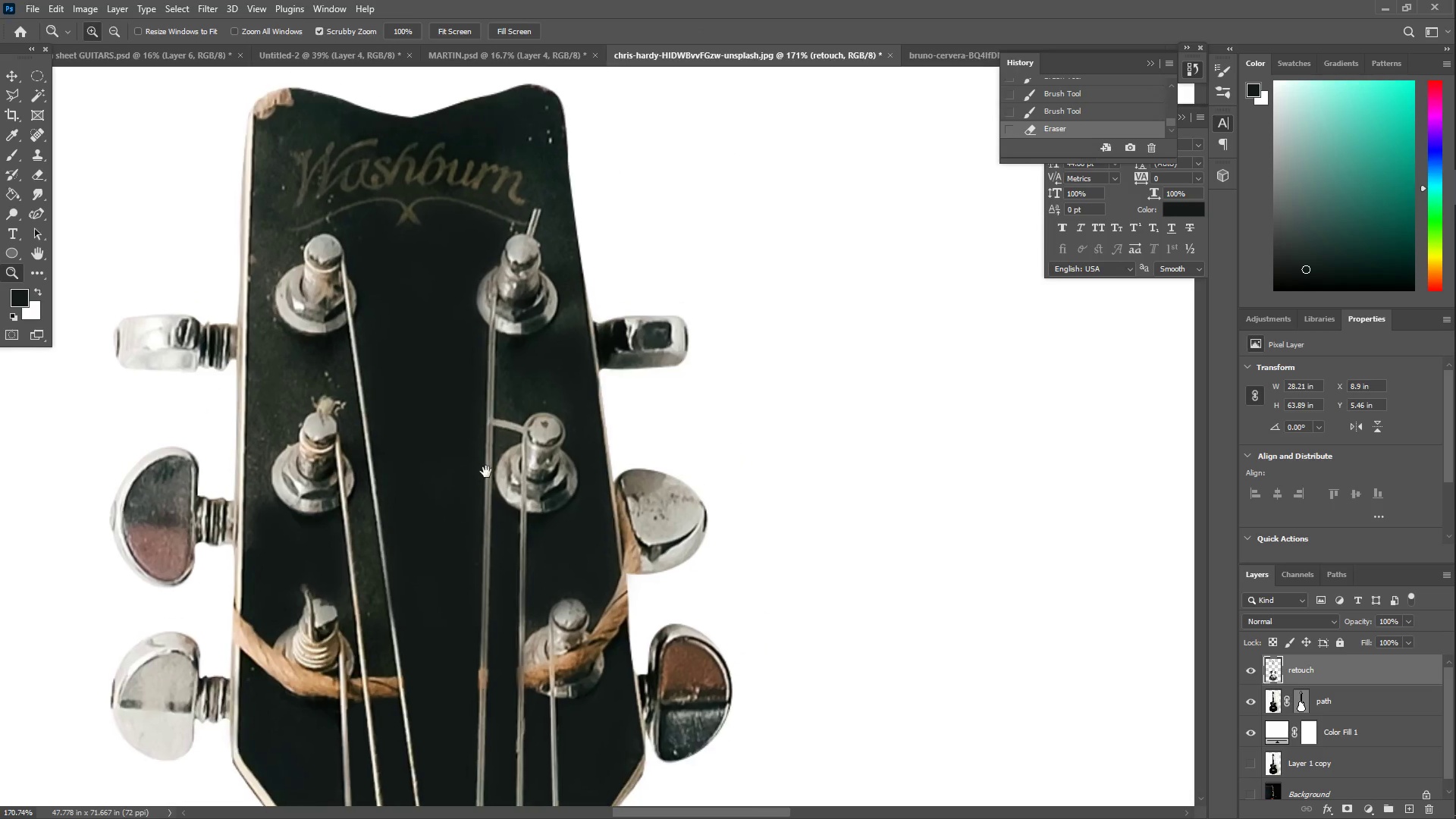 
left_click_drag(start_coordinate=[777, 169], to_coordinate=[813, 343])
 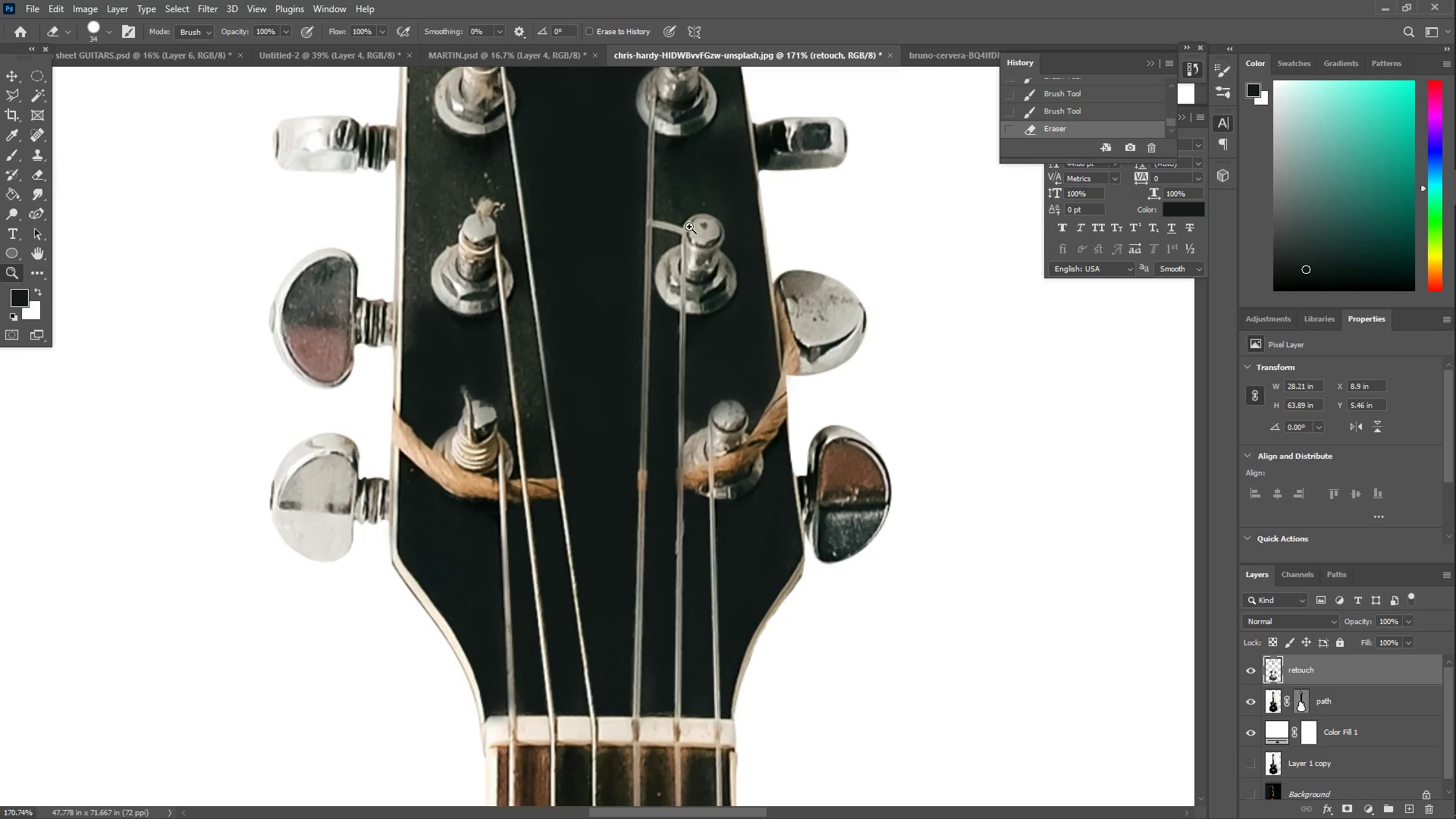 
hold_key(key=Space, duration=1.5)
 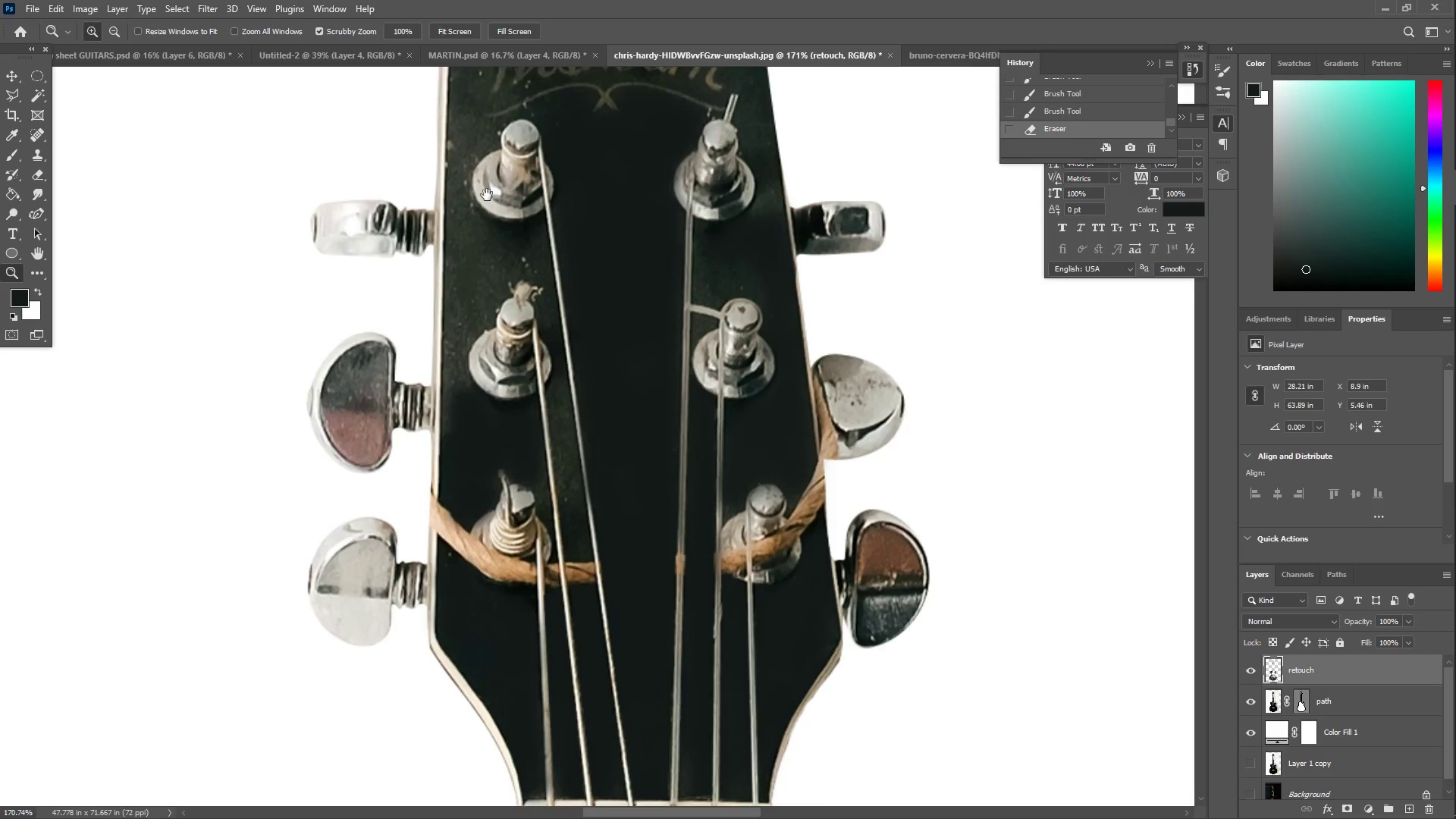 
left_click_drag(start_coordinate=[645, 273], to_coordinate=[488, 471])
 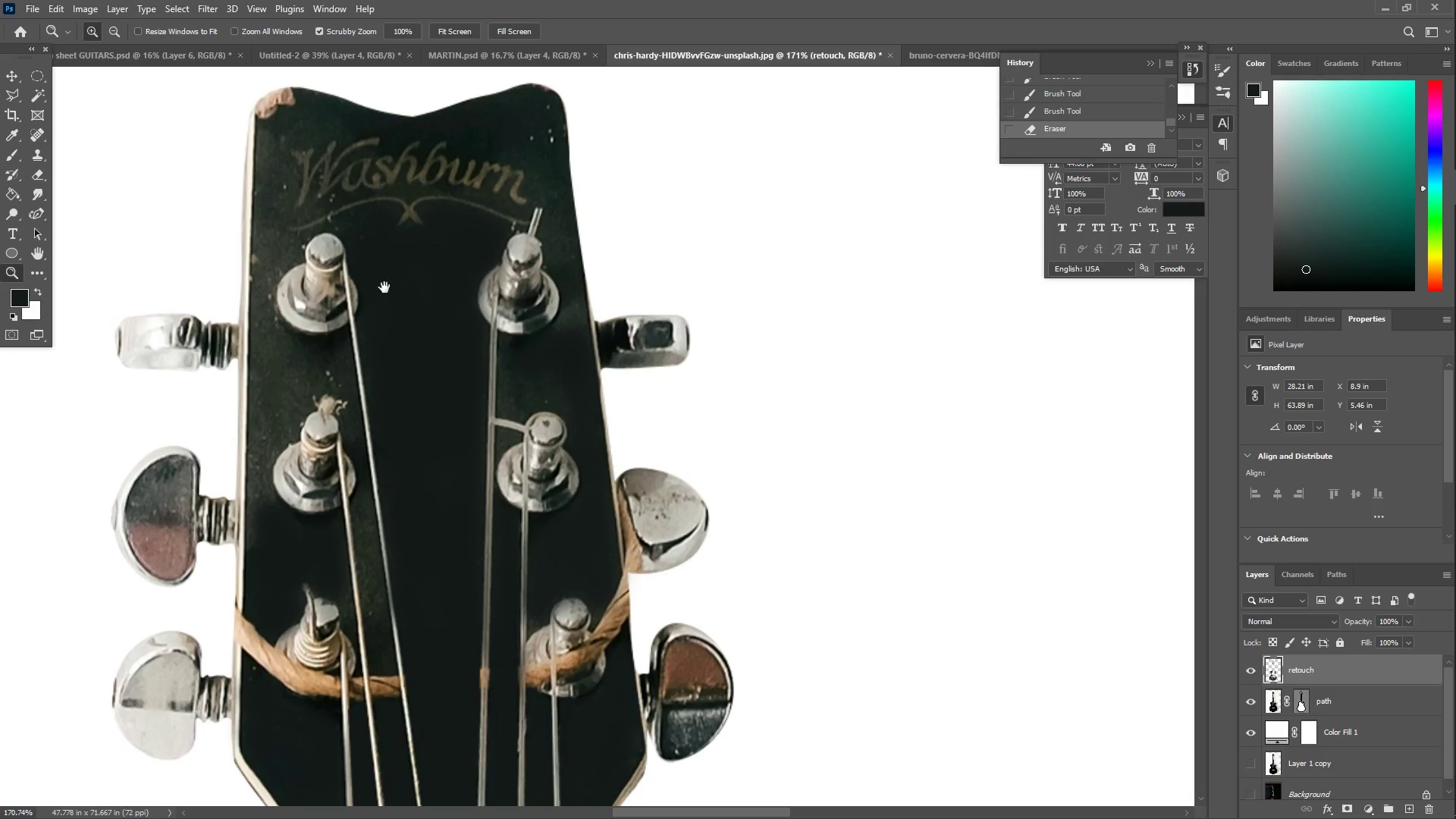 
hold_key(key=Space, duration=1.53)
 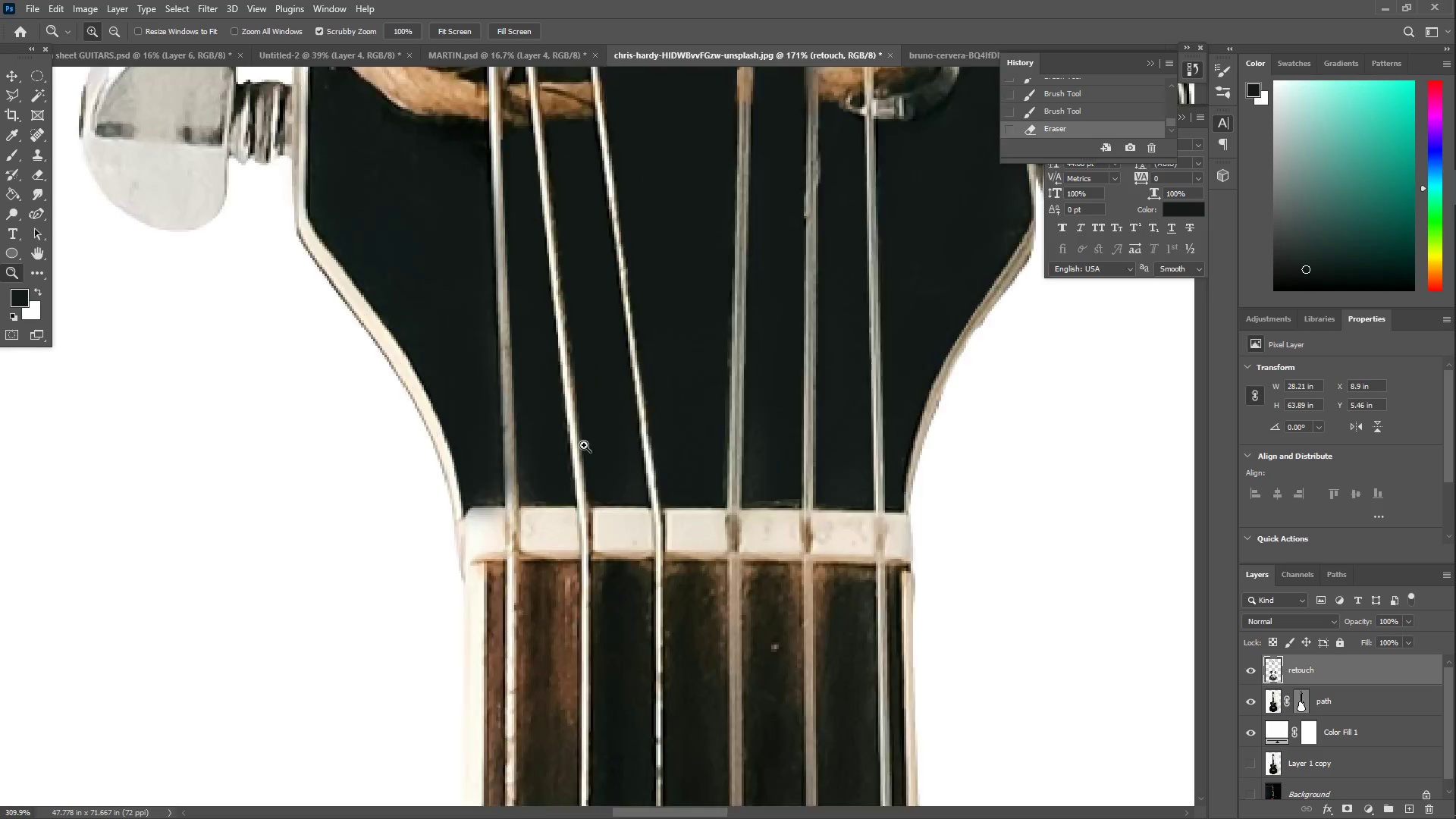 
left_click_drag(start_coordinate=[271, 328], to_coordinate=[529, 148])
 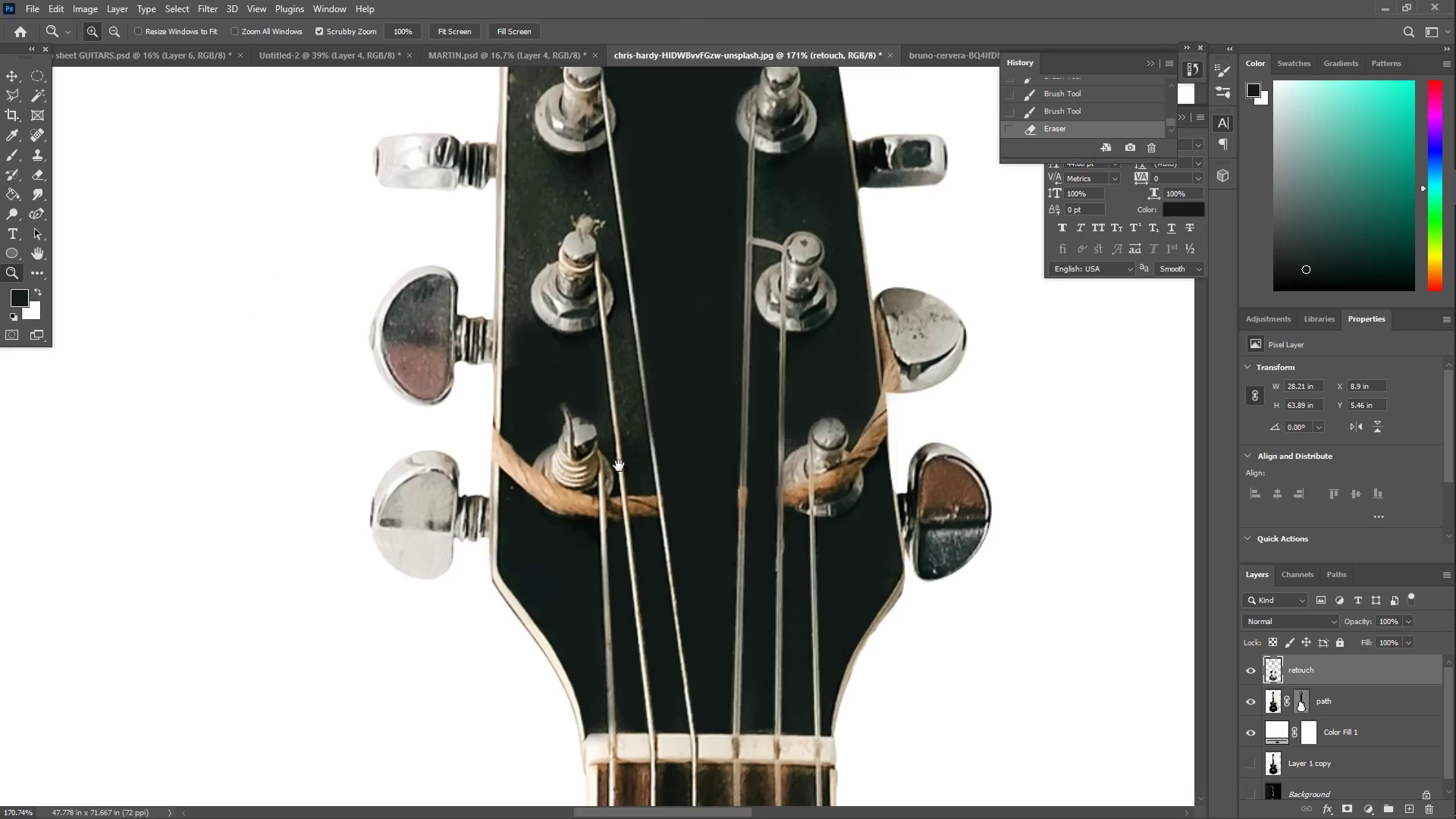 
left_click_drag(start_coordinate=[658, 532], to_coordinate=[571, 291])
 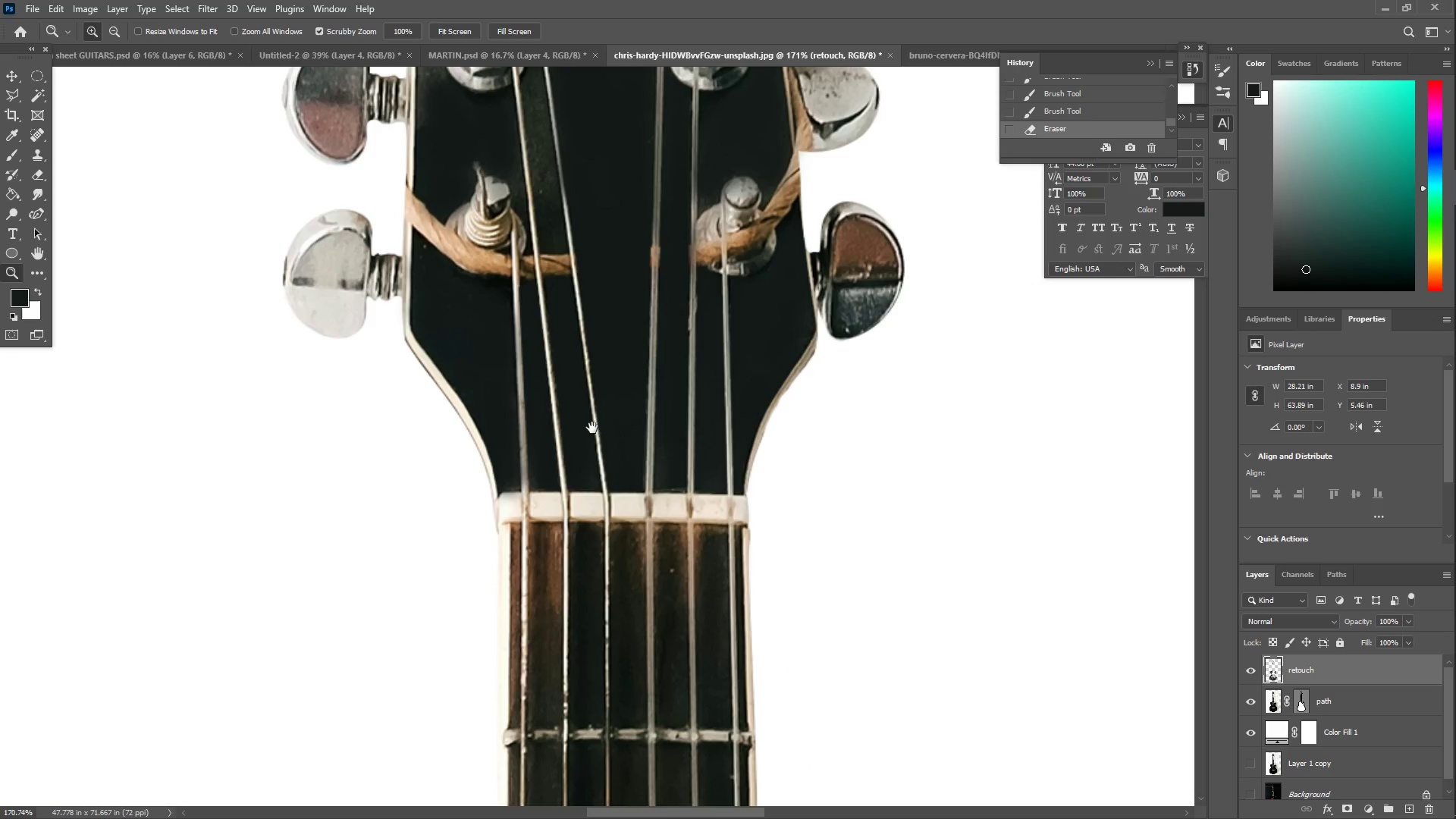 
type(  ZZ)
 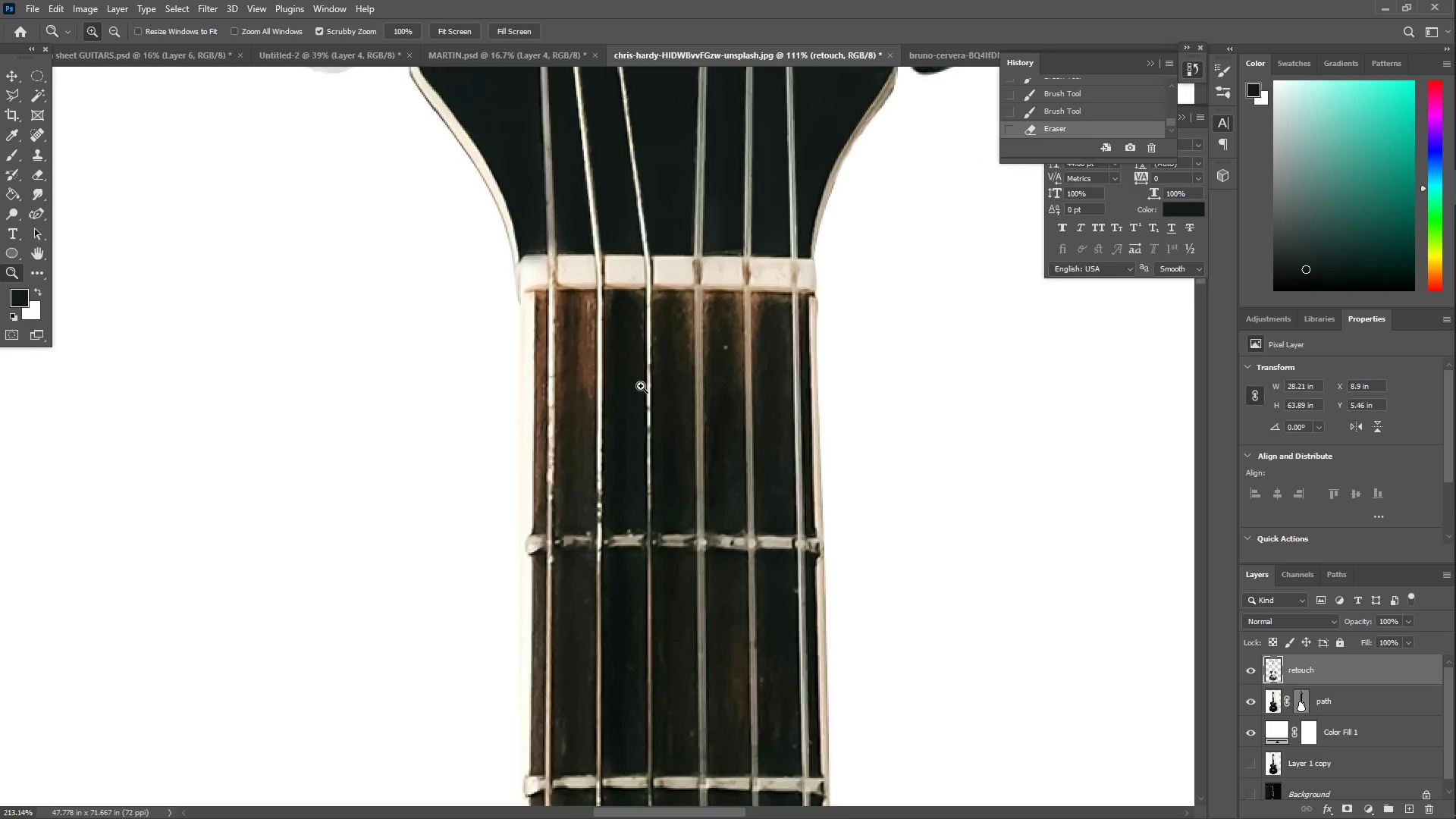 
left_click_drag(start_coordinate=[541, 474], to_coordinate=[527, 499])
 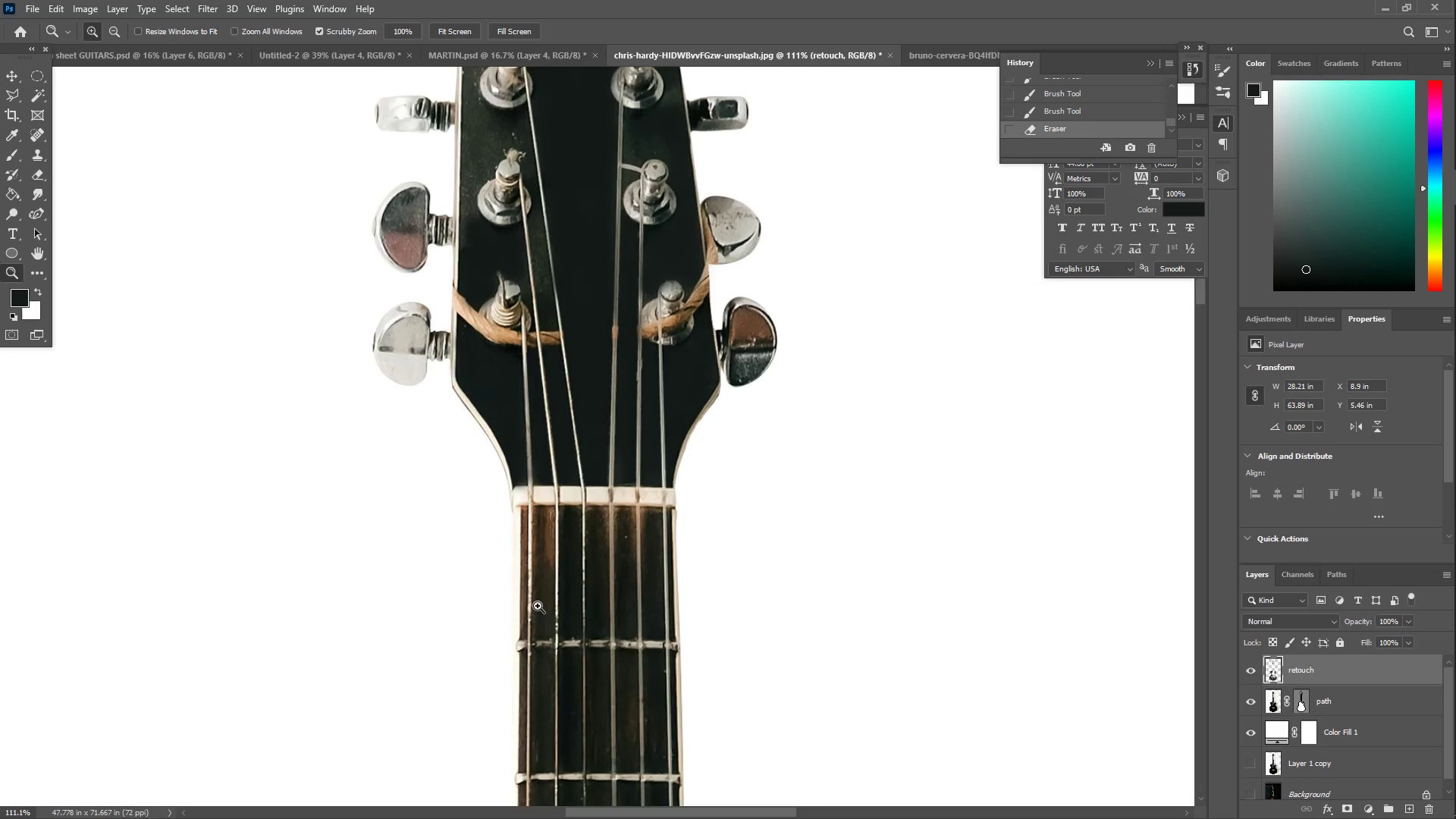 
left_click_drag(start_coordinate=[544, 579], to_coordinate=[584, 412])
 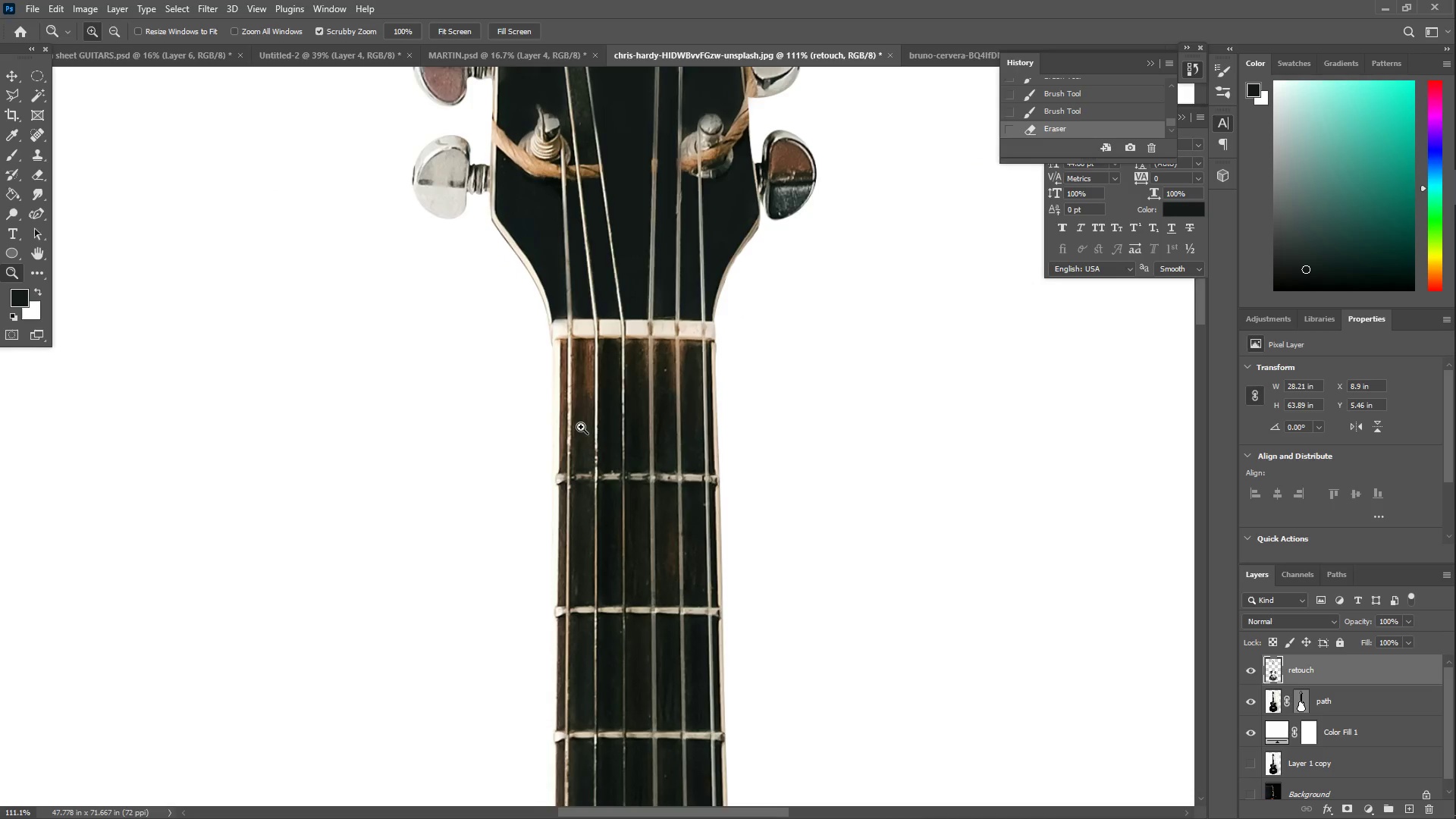 
left_click_drag(start_coordinate=[592, 398], to_coordinate=[646, 387])
 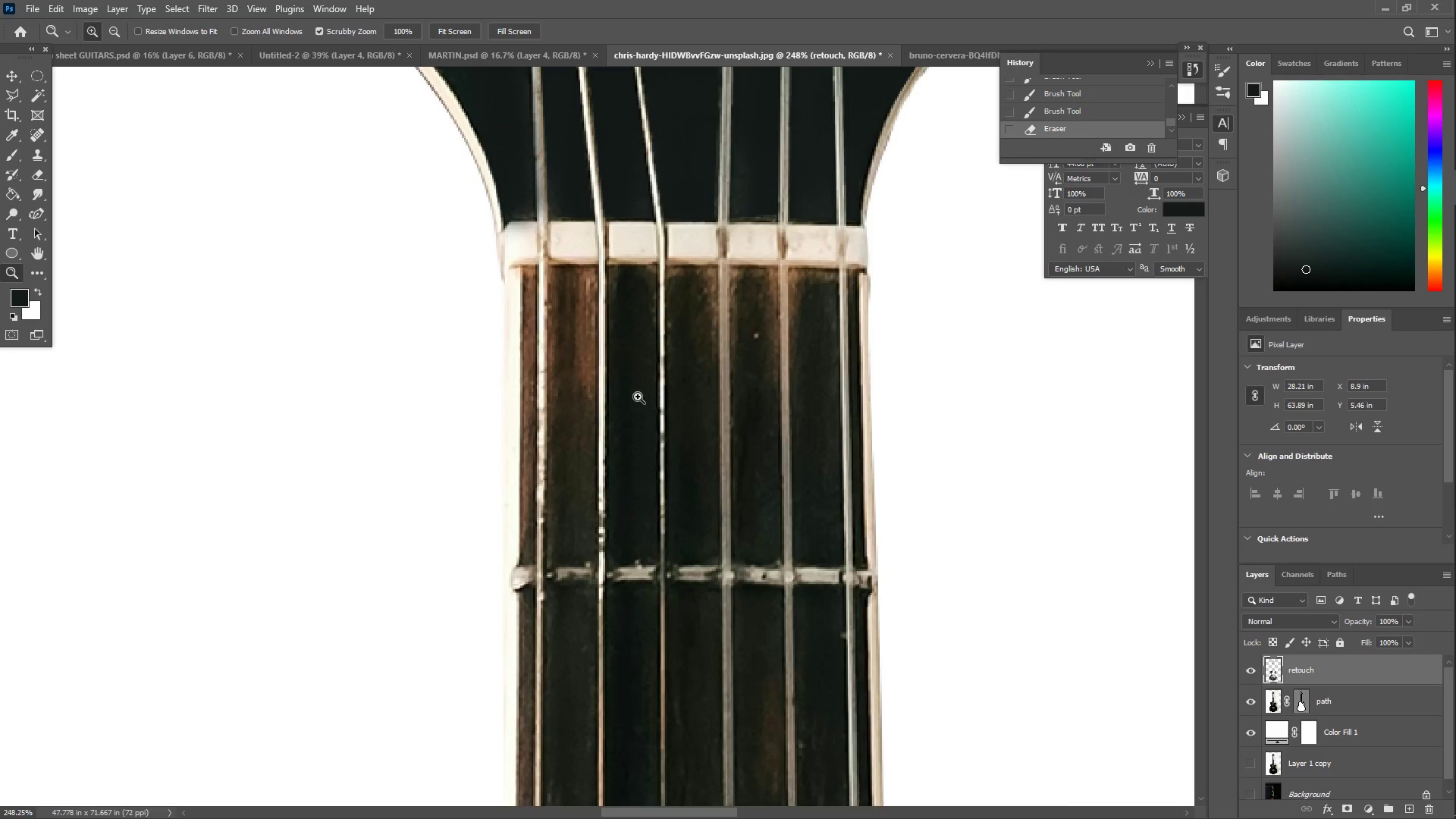 
scroll: coordinate [637, 397], scroll_direction: down, amount: 6.0
 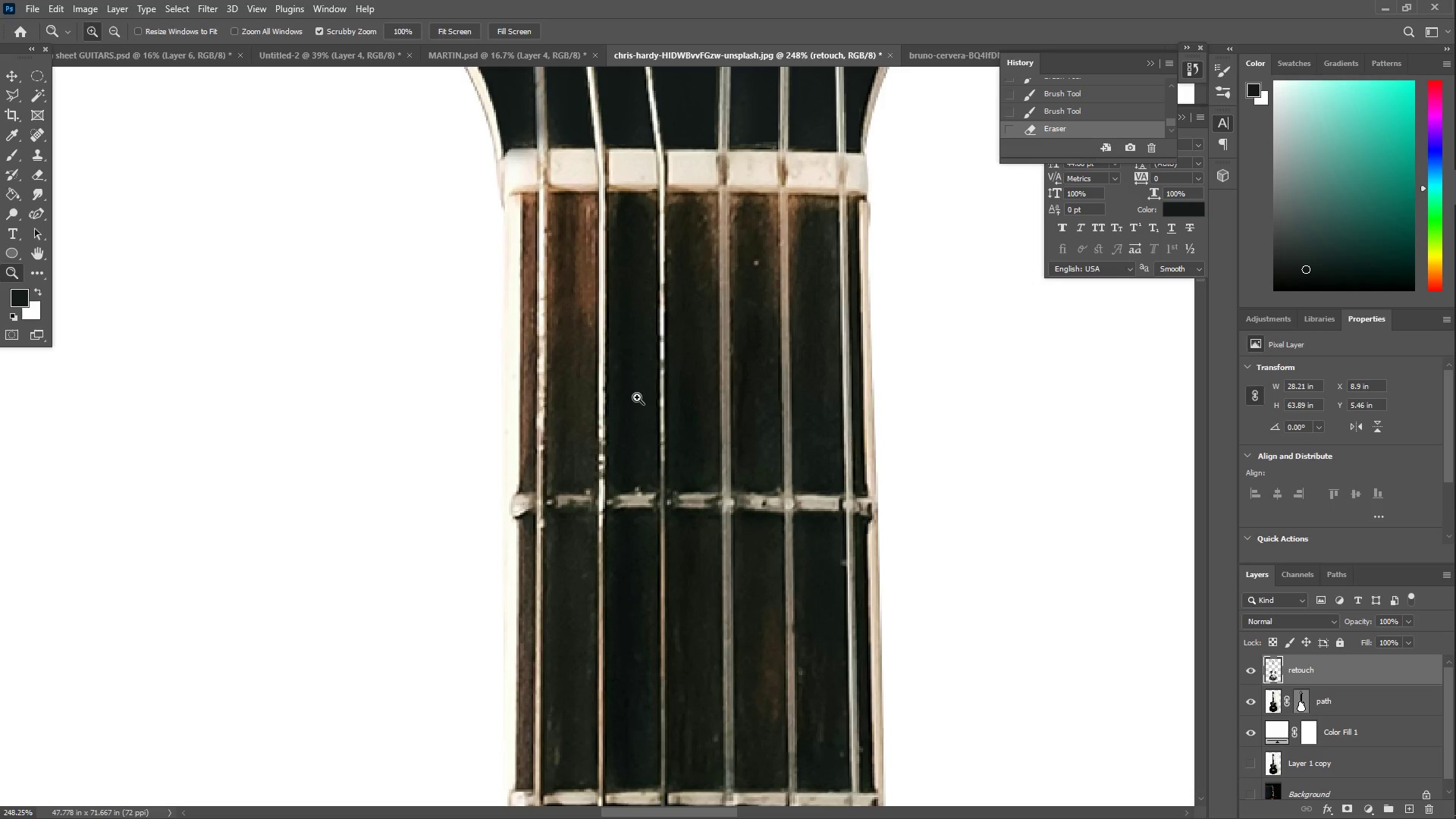 
type(II)
 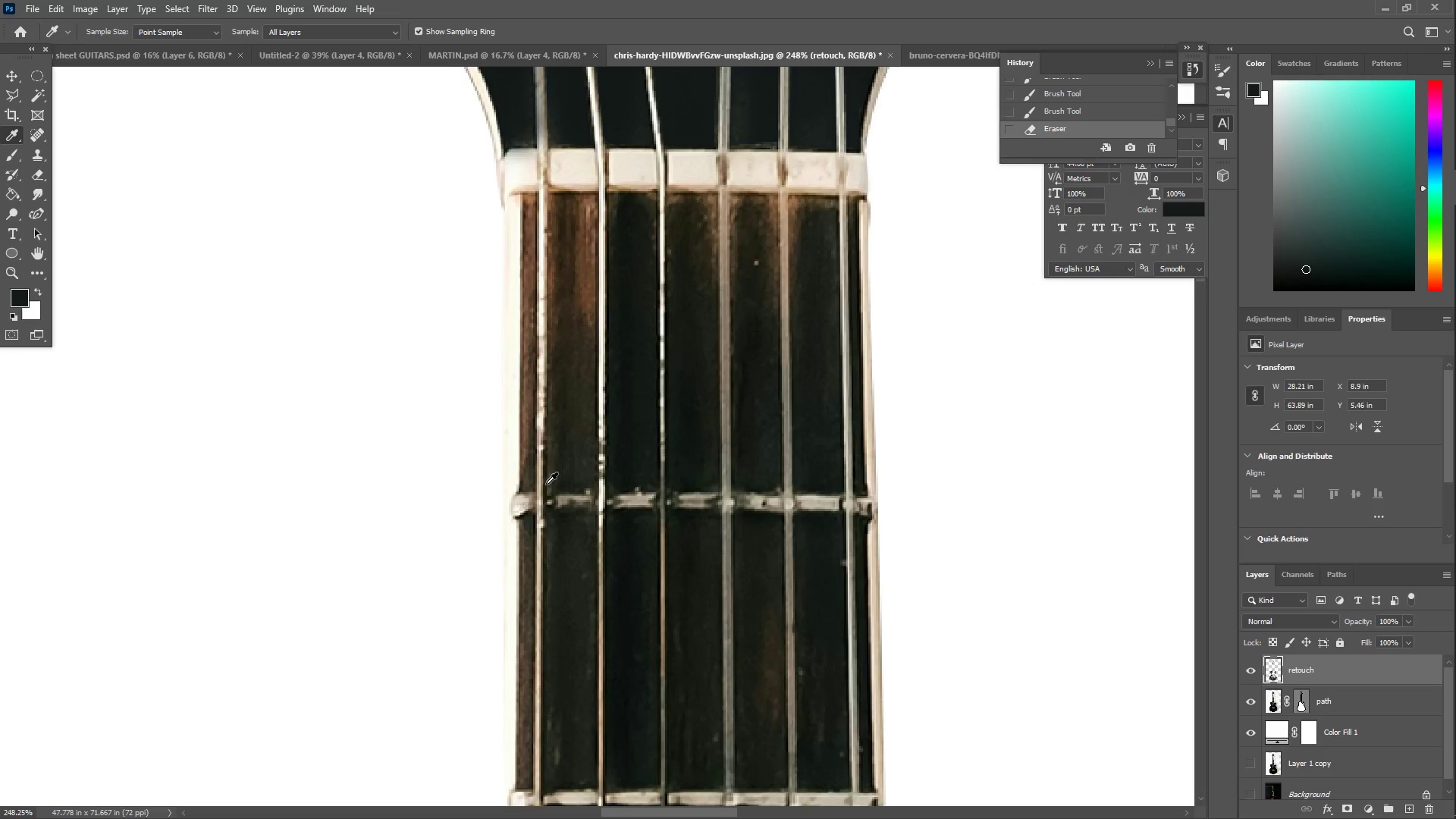 
scroll: coordinate [512, 354], scroll_direction: up, amount: 3.0
 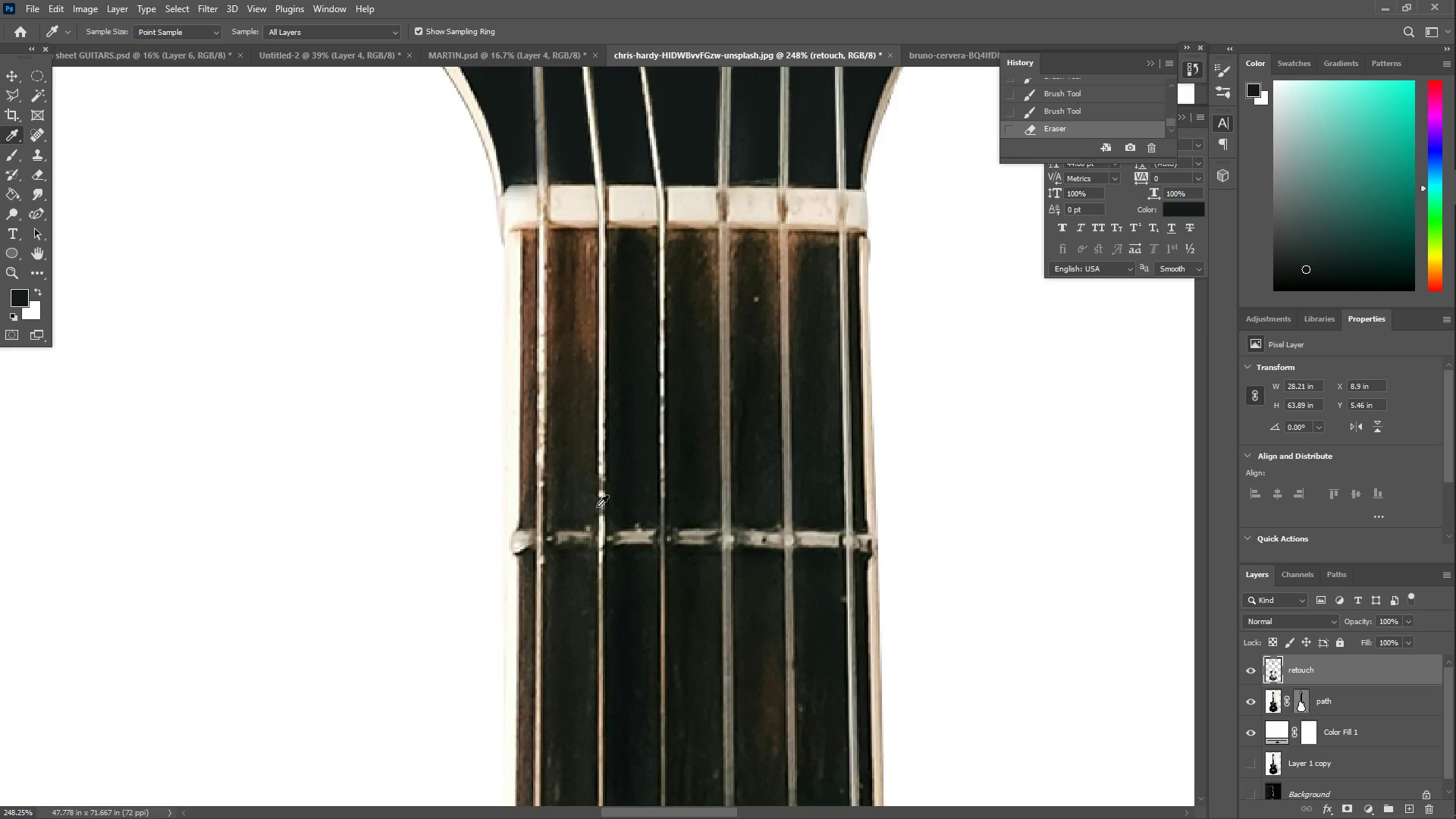 
scroll: coordinate [596, 509], scroll_direction: down, amount: 4.0
 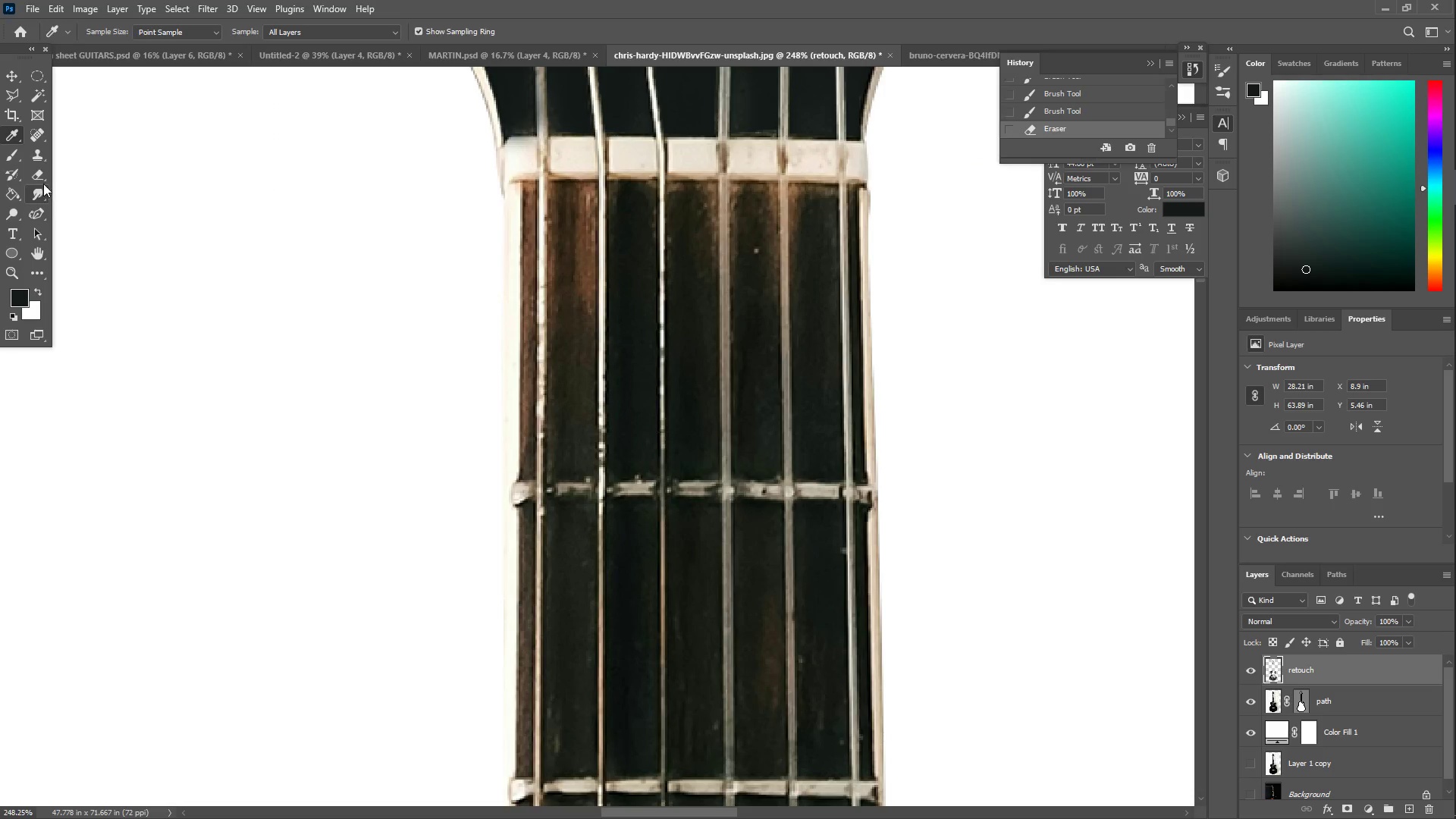 
left_click([36, 158])
 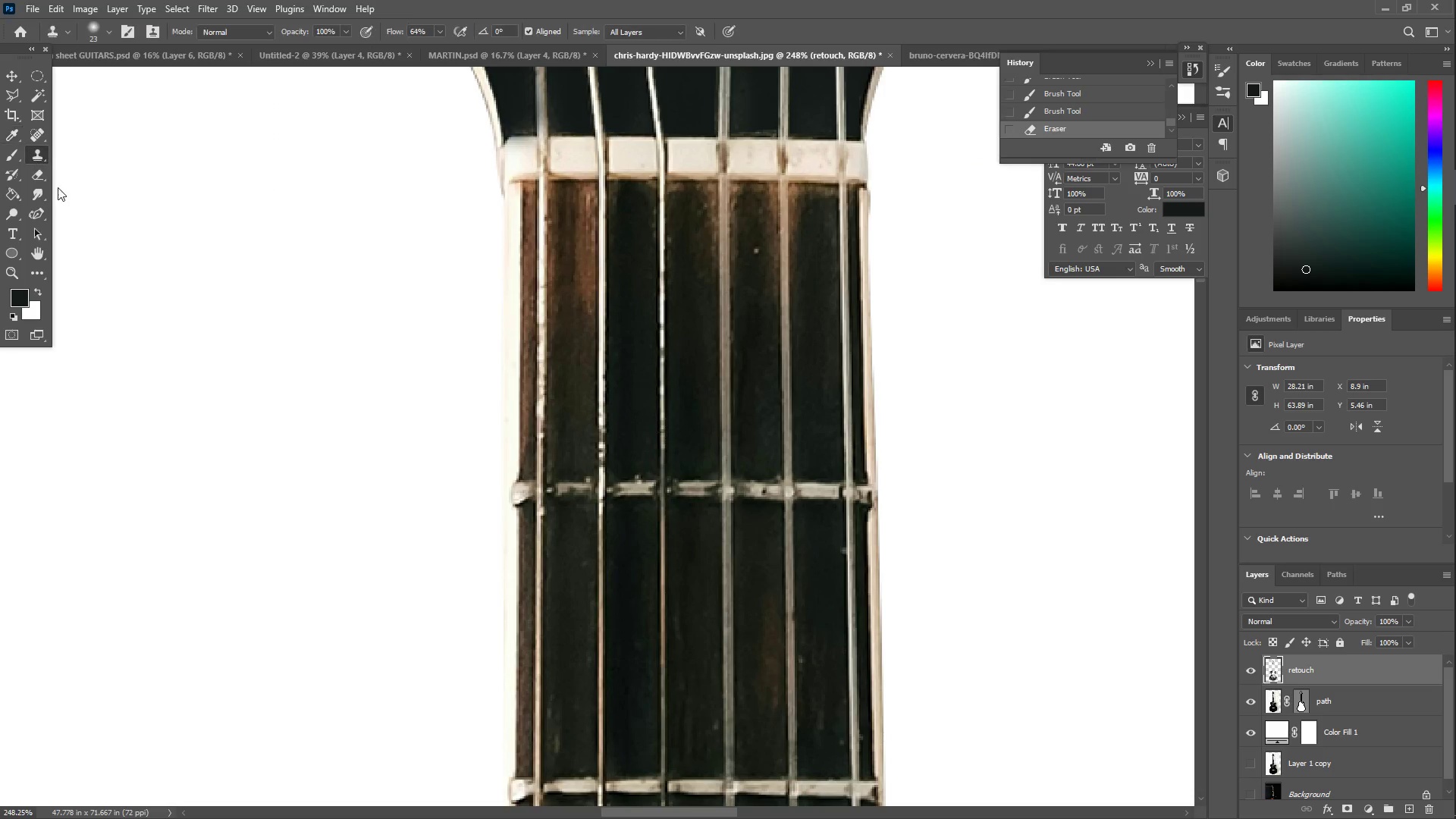 
hold_key(key=AltLeft, duration=0.69)
left_click([576, 581])
 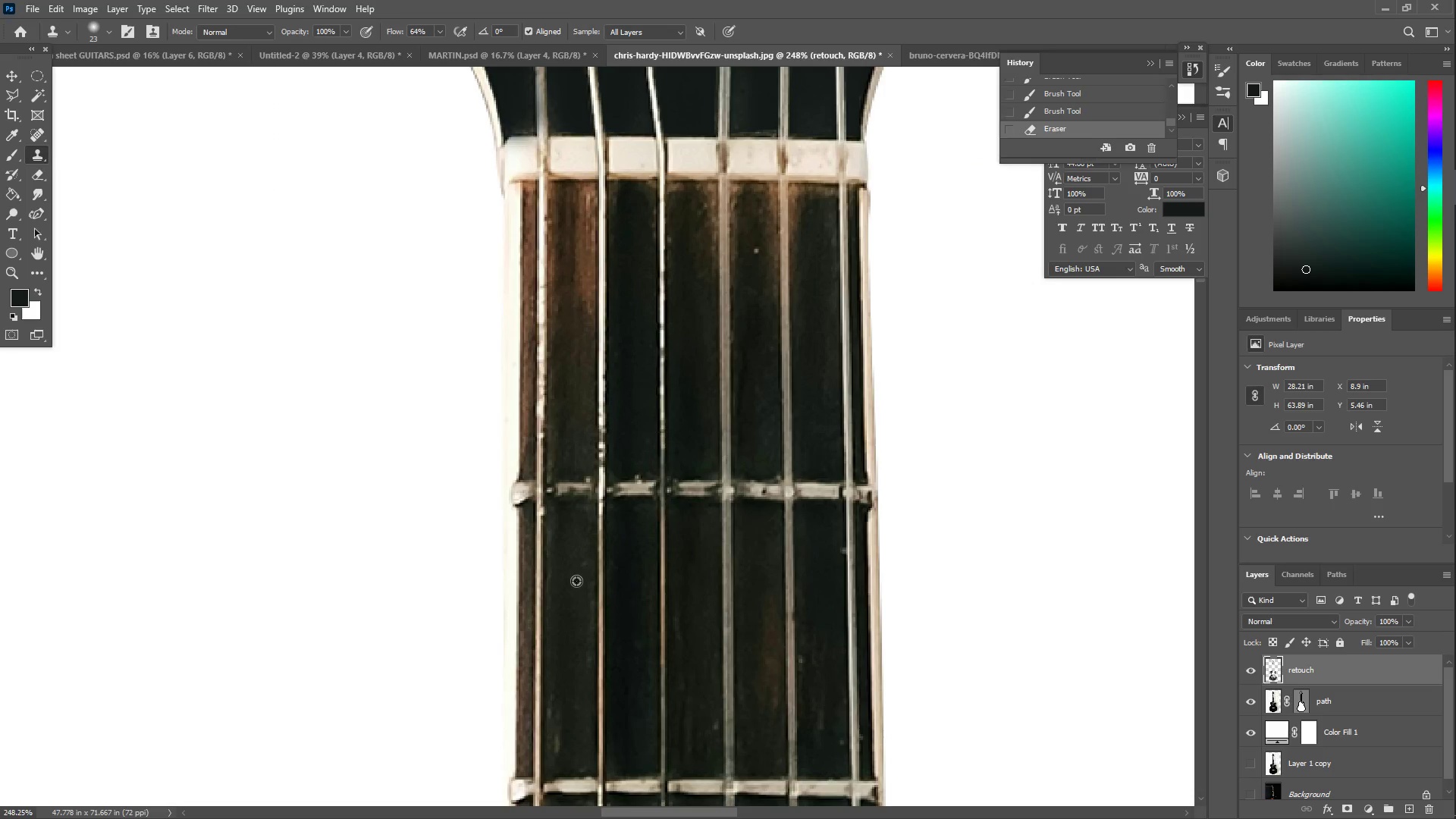 
hold_key(key=AltLeft, duration=10.64)
left_click_drag(start_coordinate=[585, 196], to_coordinate=[570, 351])
 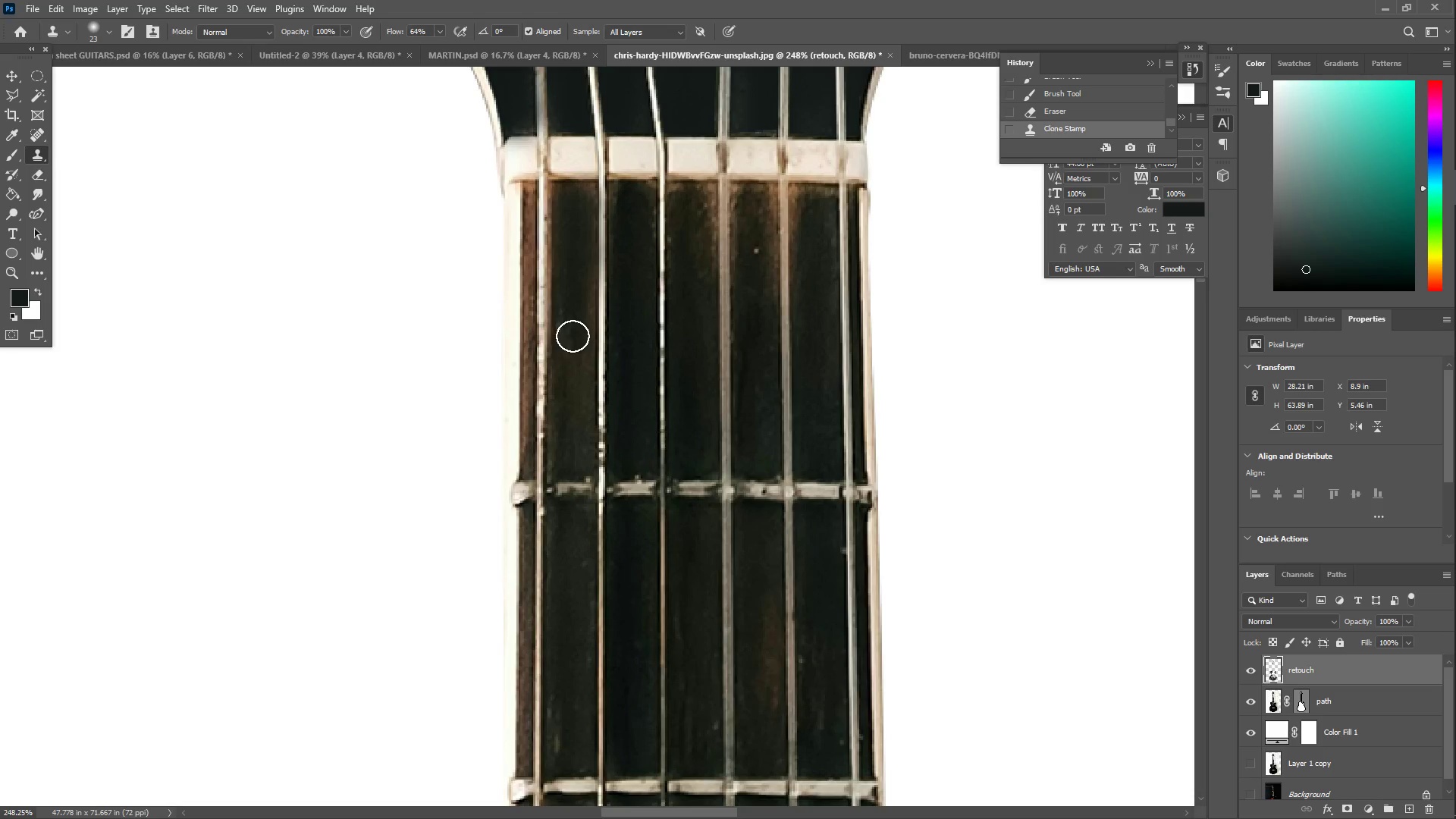 
left_click_drag(start_coordinate=[580, 340], to_coordinate=[572, 362])
 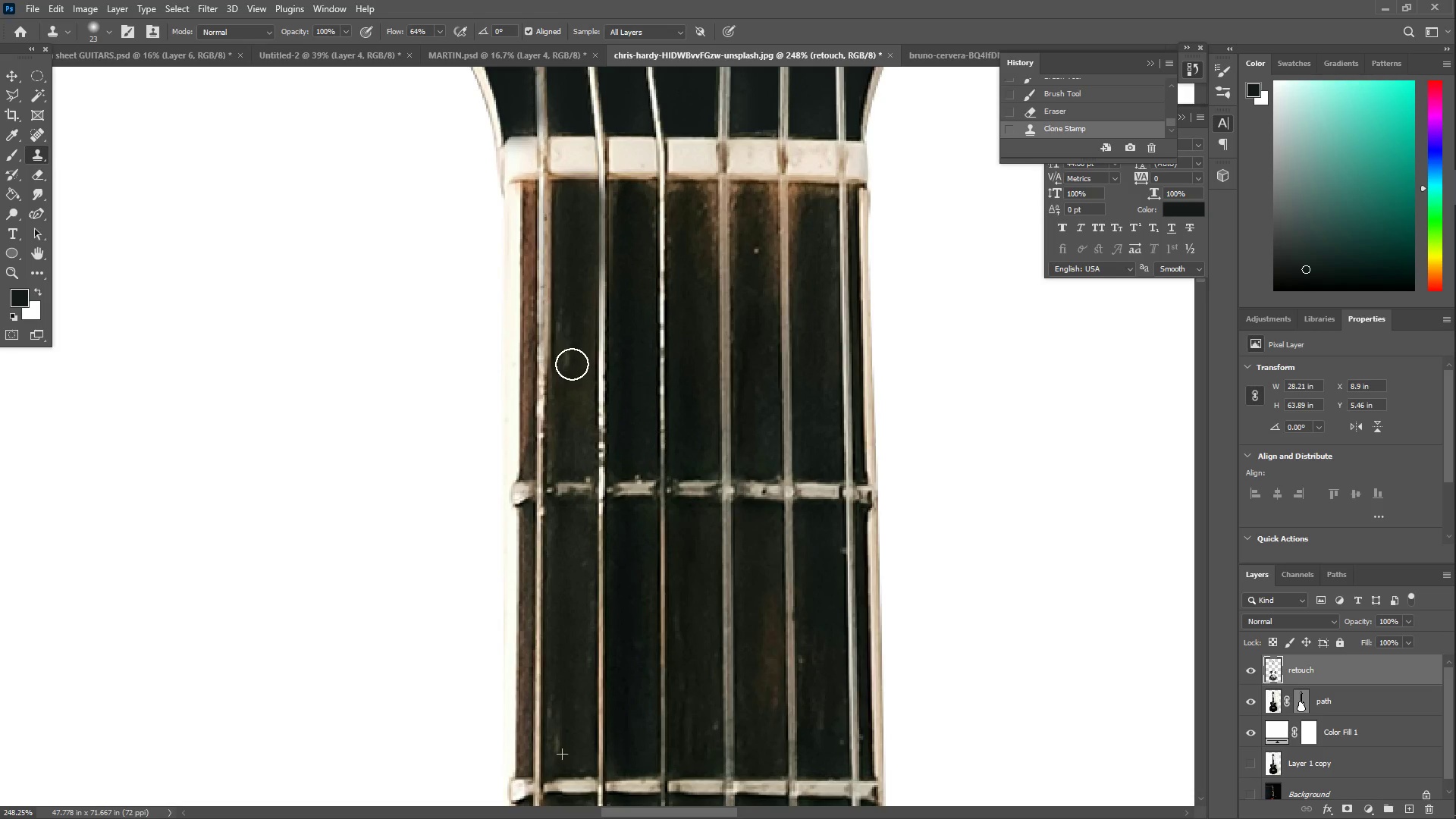 
hold_key(key=AltLeft, duration=1.52)
 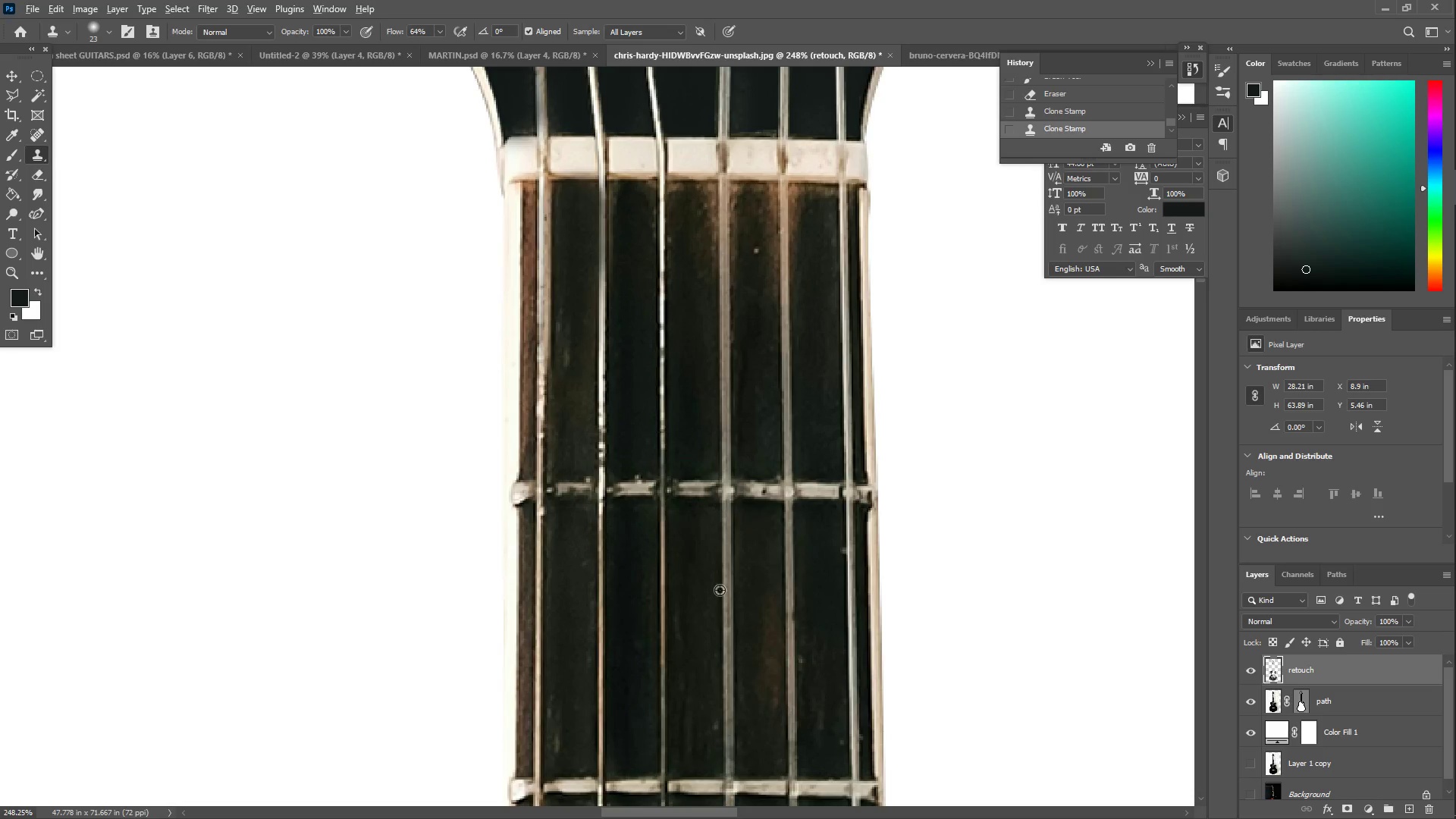 
hold_key(key=AltLeft, duration=1.5)
left_click([689, 599])
 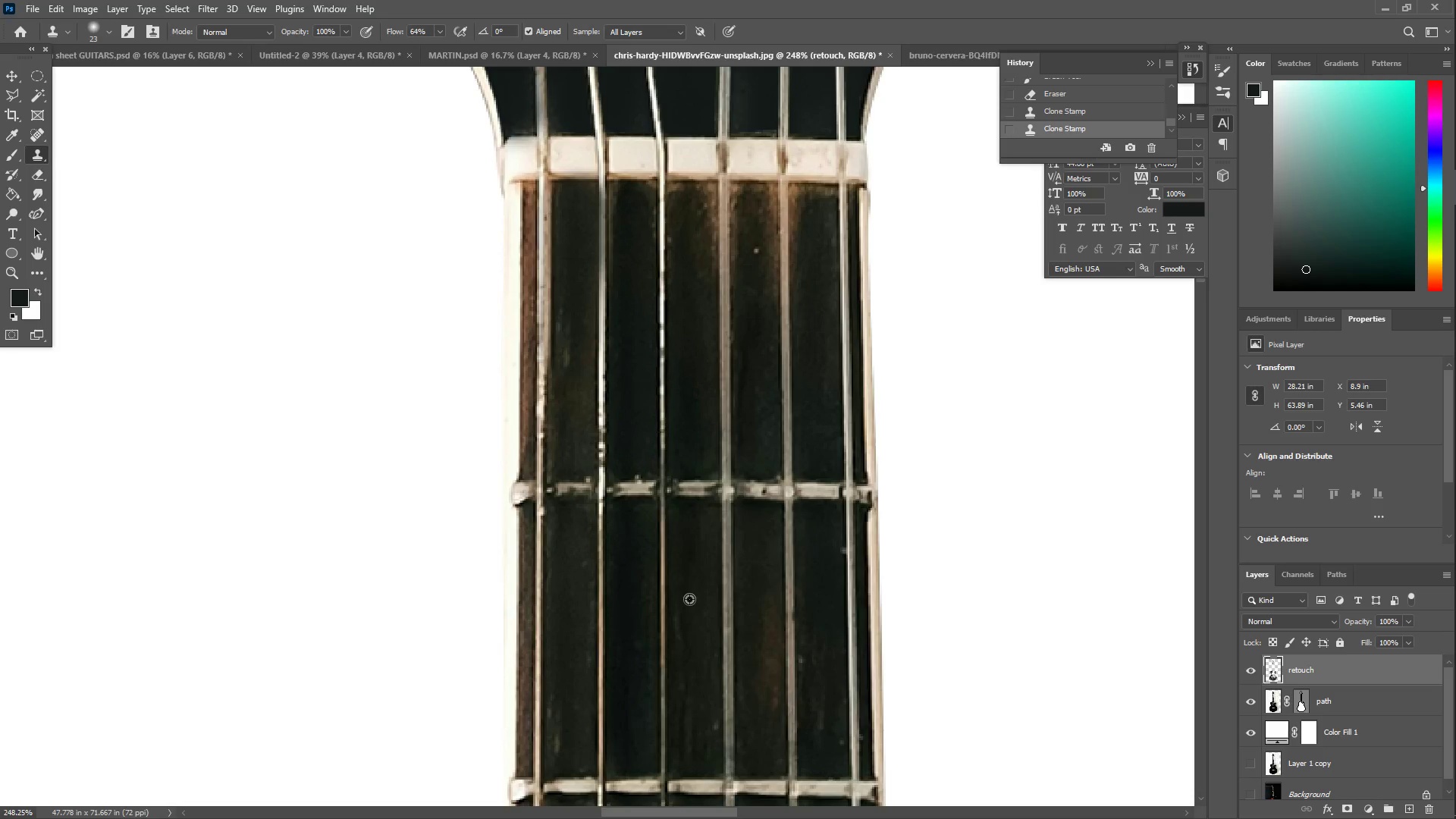 
key(Alt+AltLeft)
 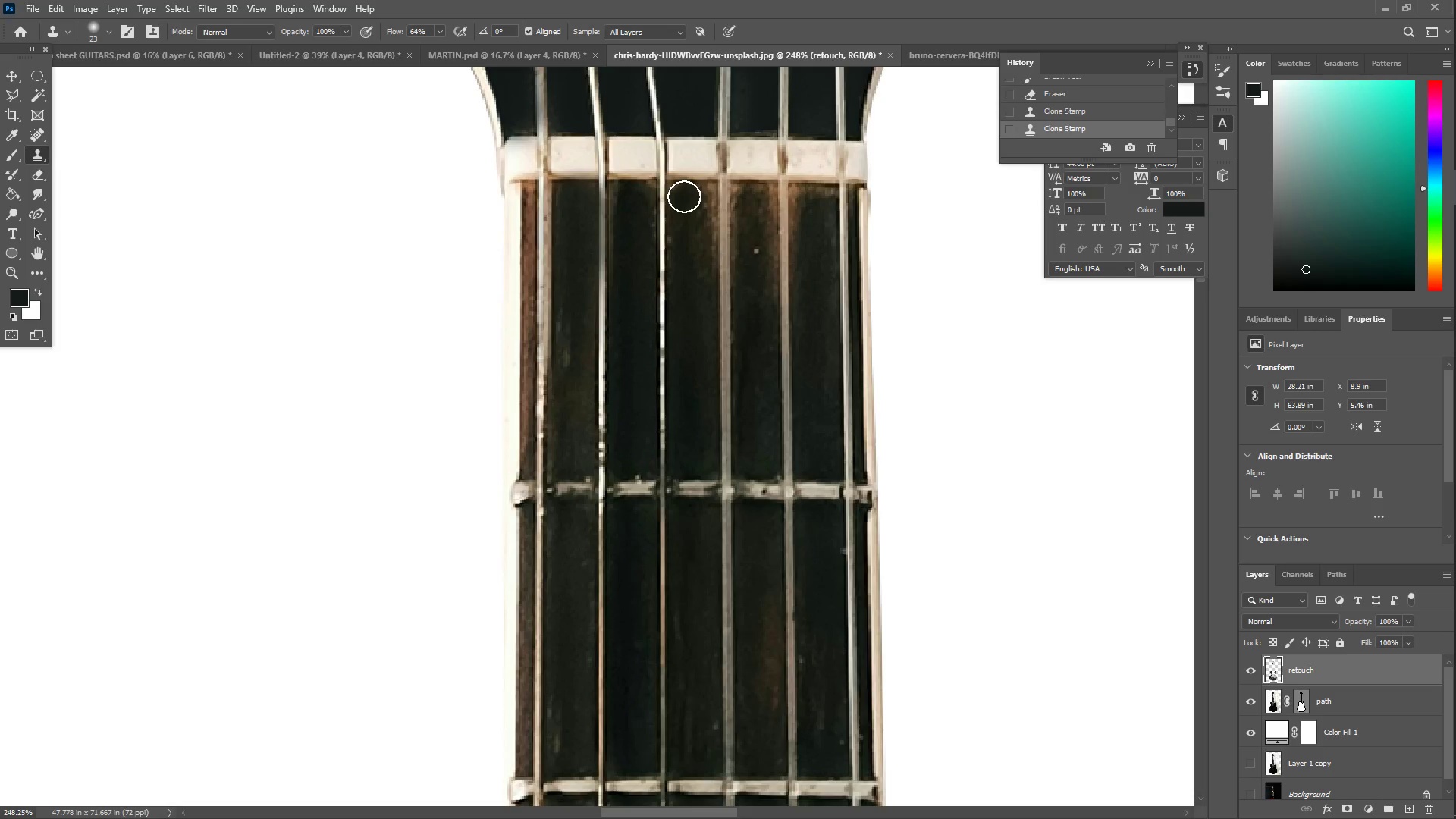 
left_click_drag(start_coordinate=[682, 195], to_coordinate=[681, 258])
 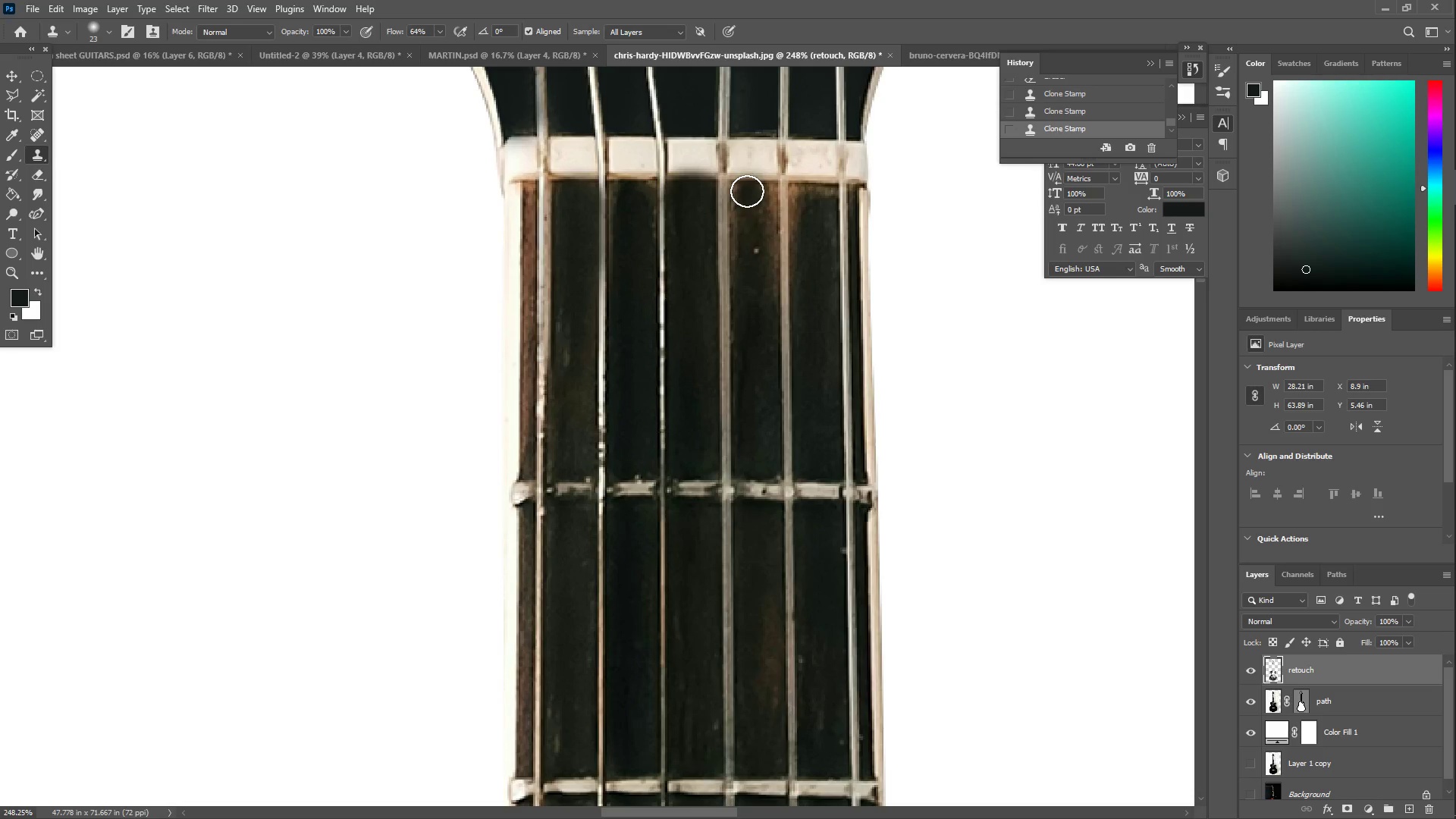 
left_click_drag(start_coordinate=[744, 193], to_coordinate=[750, 252])
 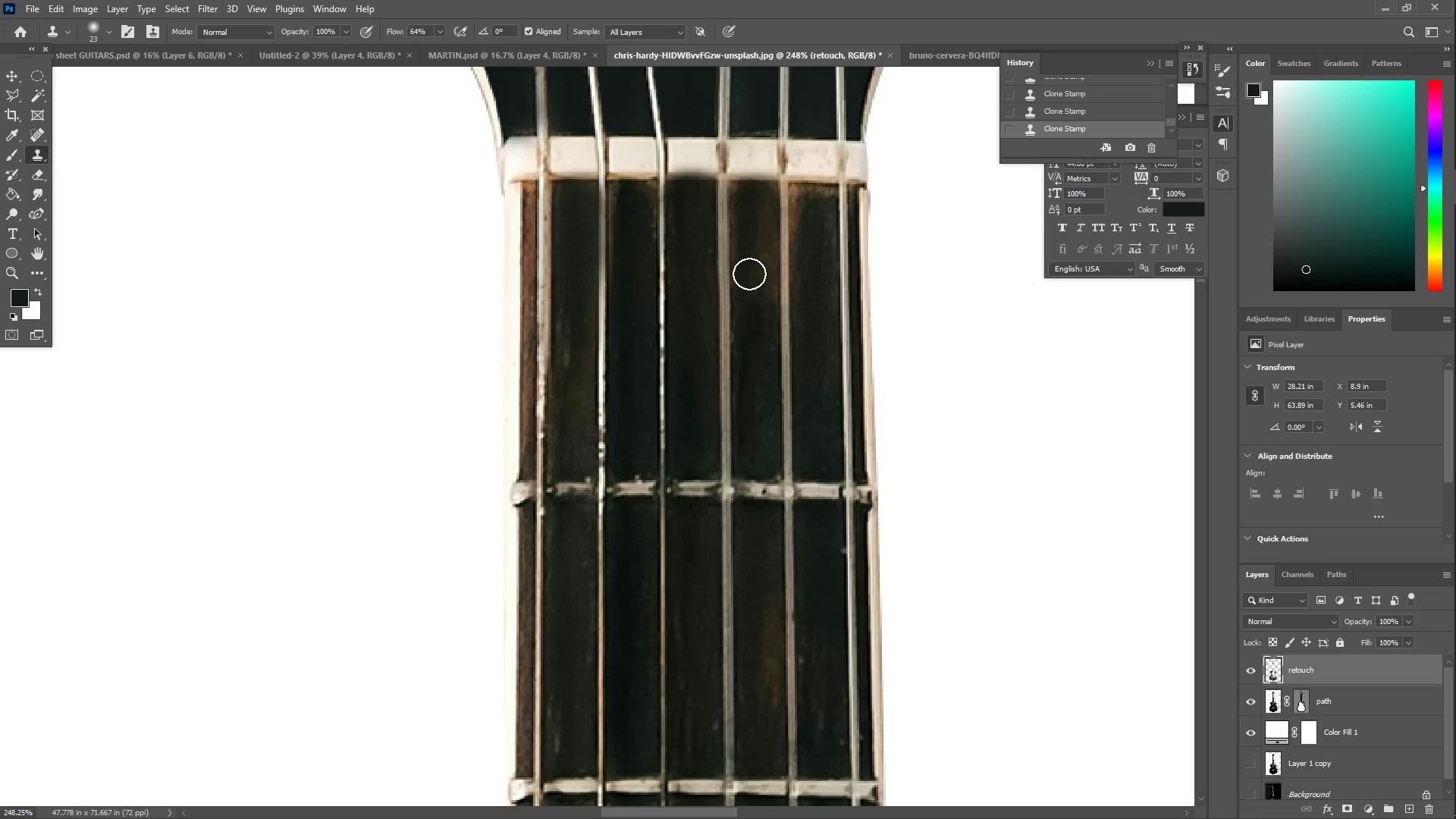 
hold_key(key=AltLeft, duration=1.38)
left_click([766, 447])
 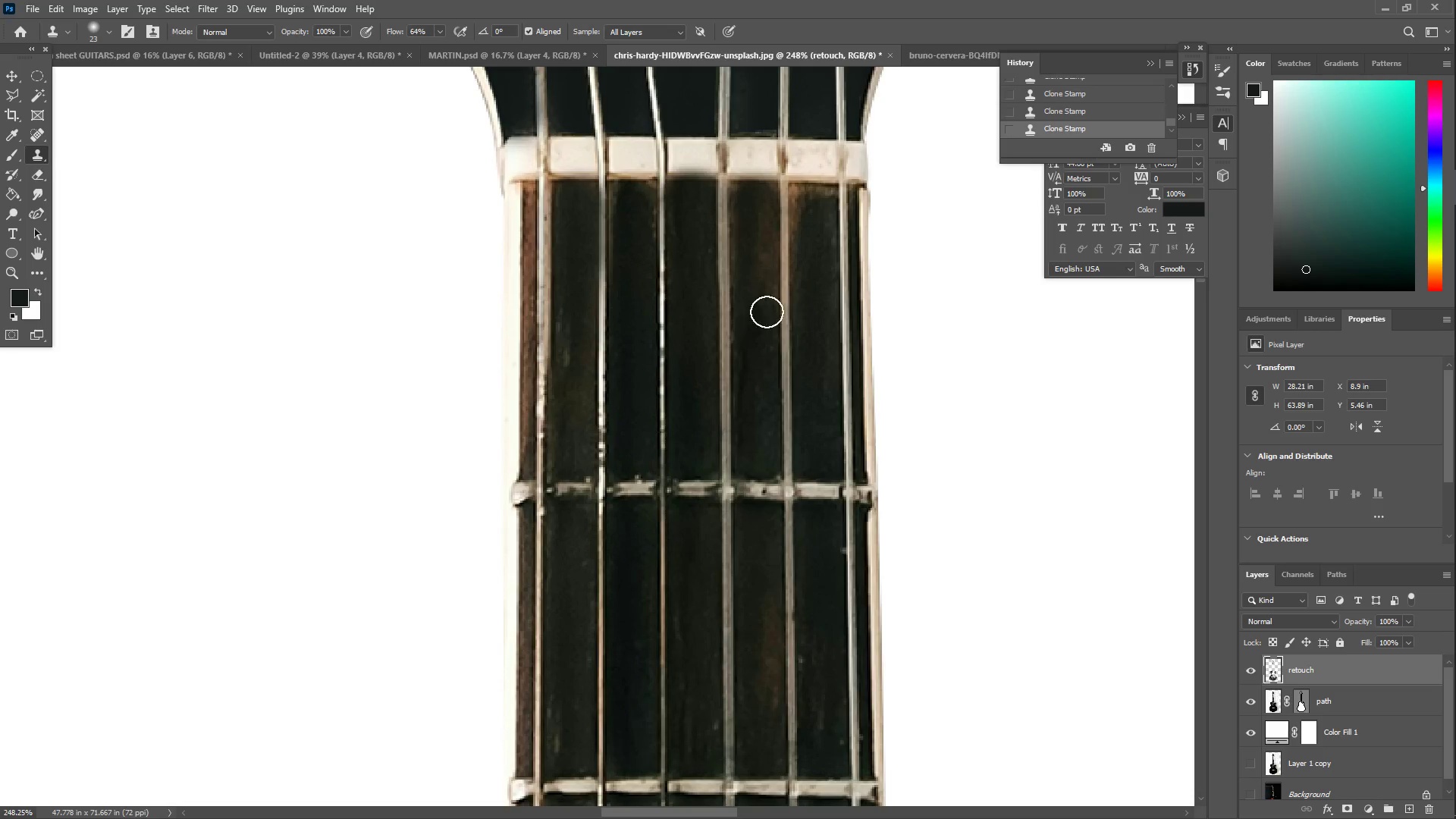 
left_click_drag(start_coordinate=[766, 284], to_coordinate=[753, 200])
 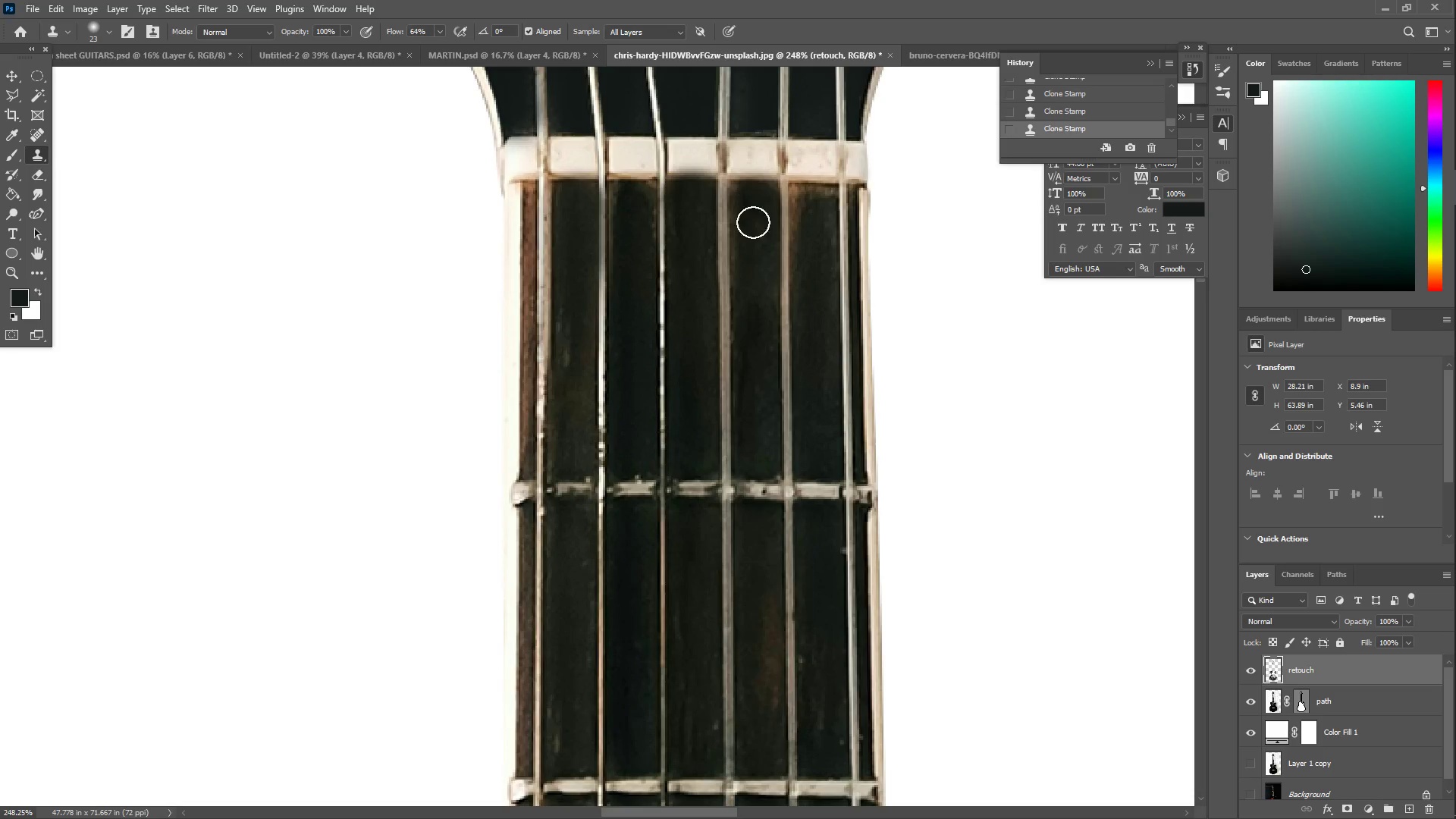 
hold_key(key=AltLeft, duration=0.5)
 